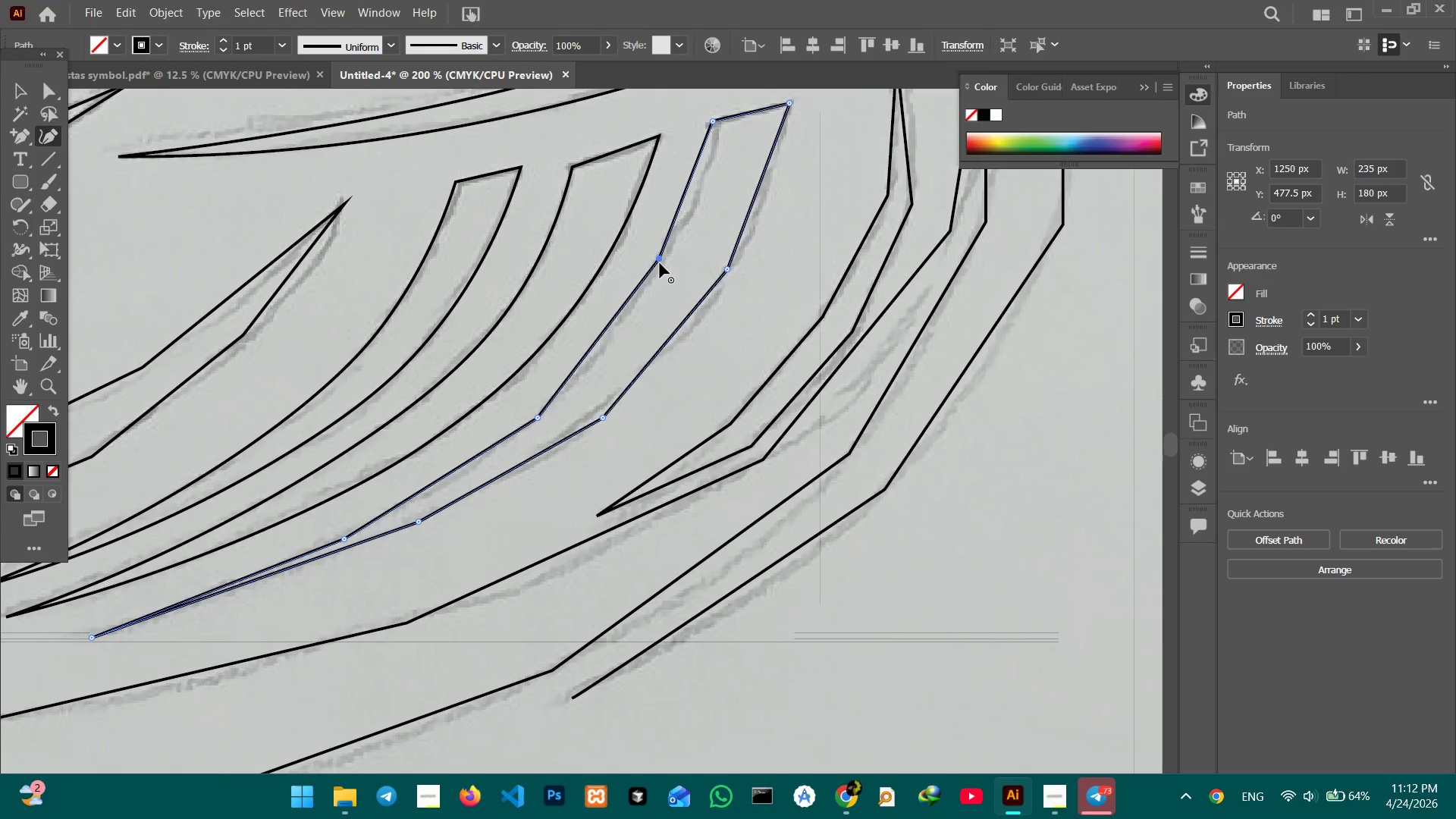 
key(Backspace)
 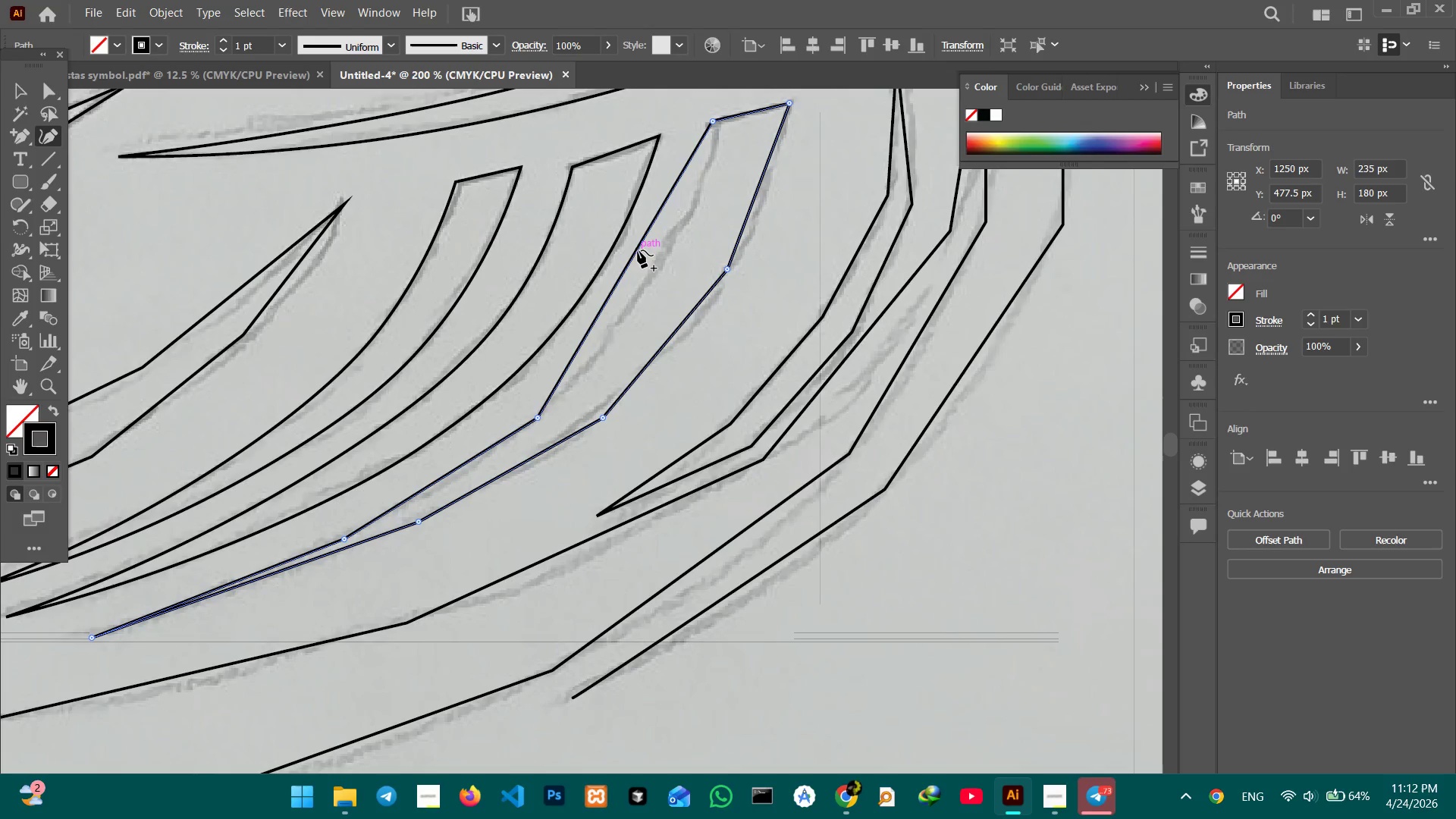 
left_click_drag(start_coordinate=[638, 250], to_coordinate=[666, 254])
 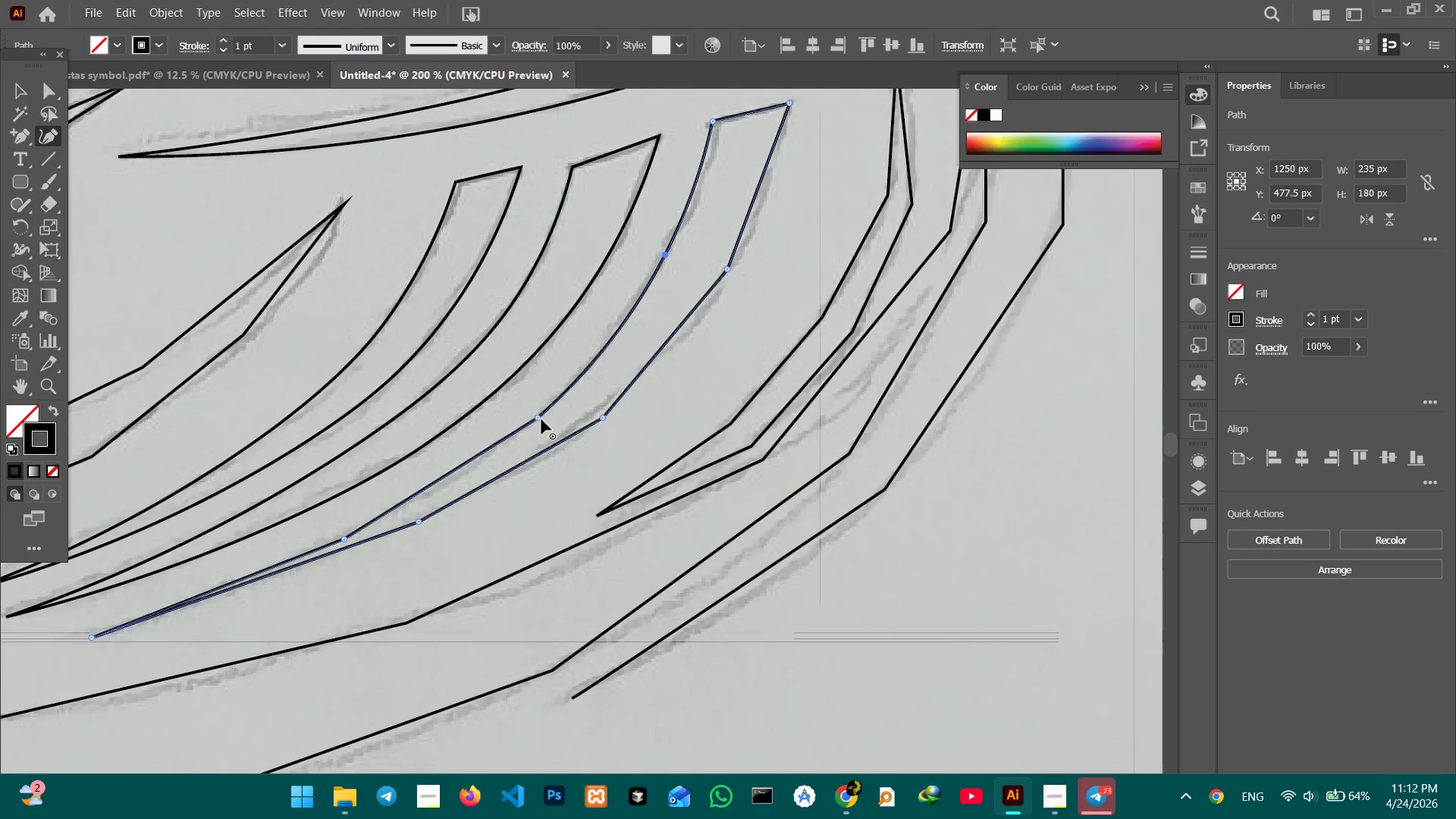 
key(Backspace)
 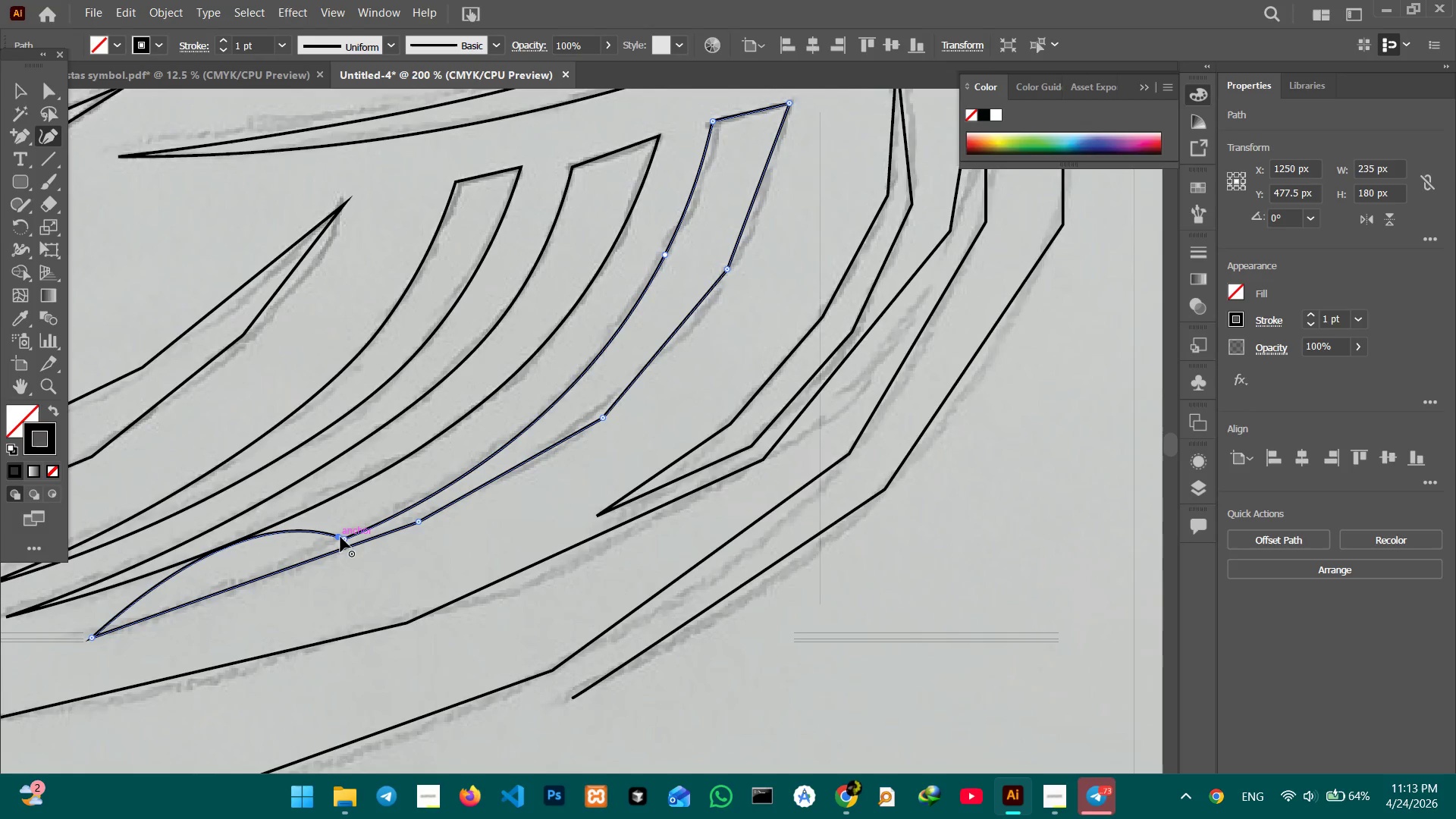 
left_click([346, 538])
 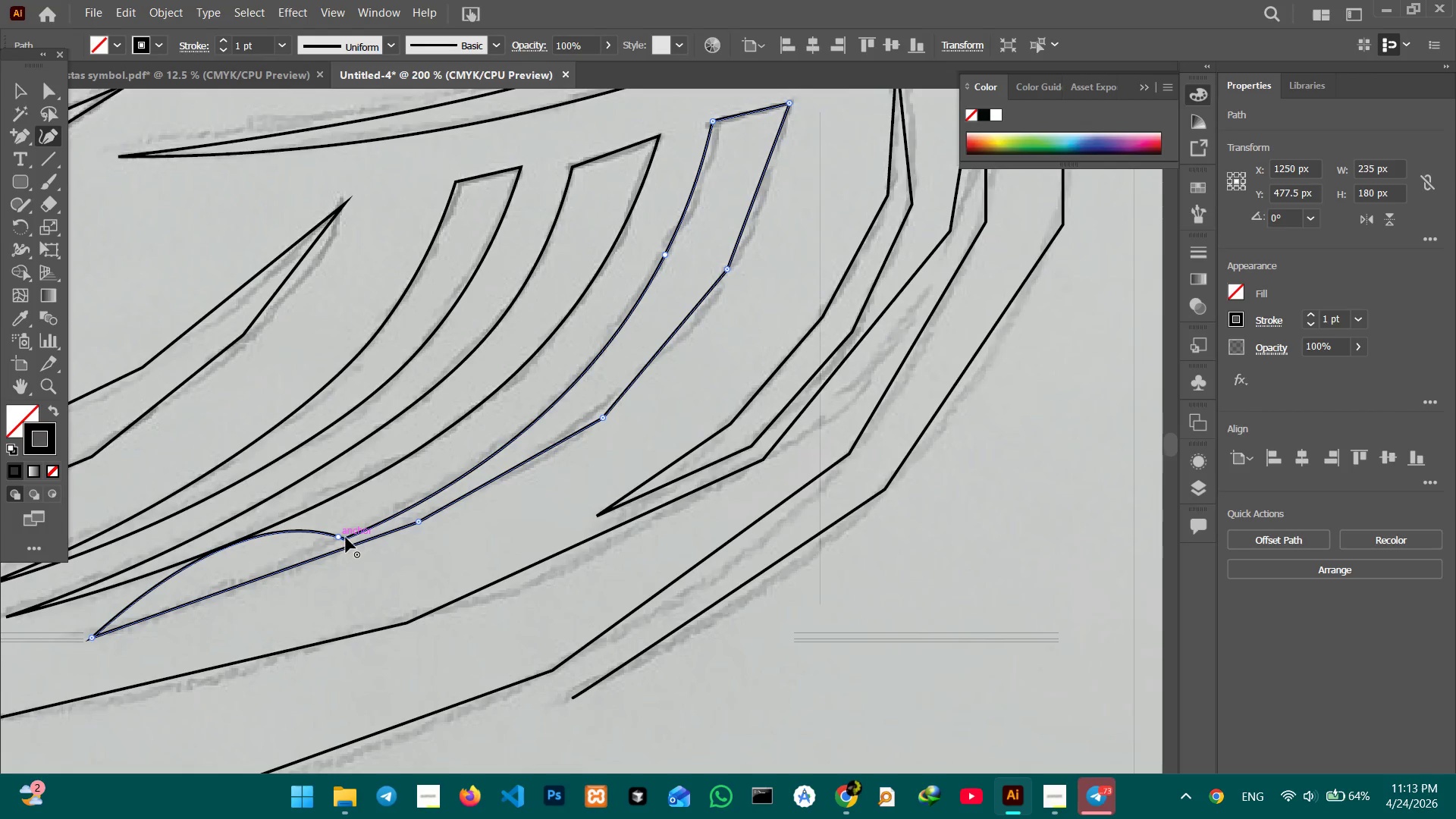 
key(Backspace)
 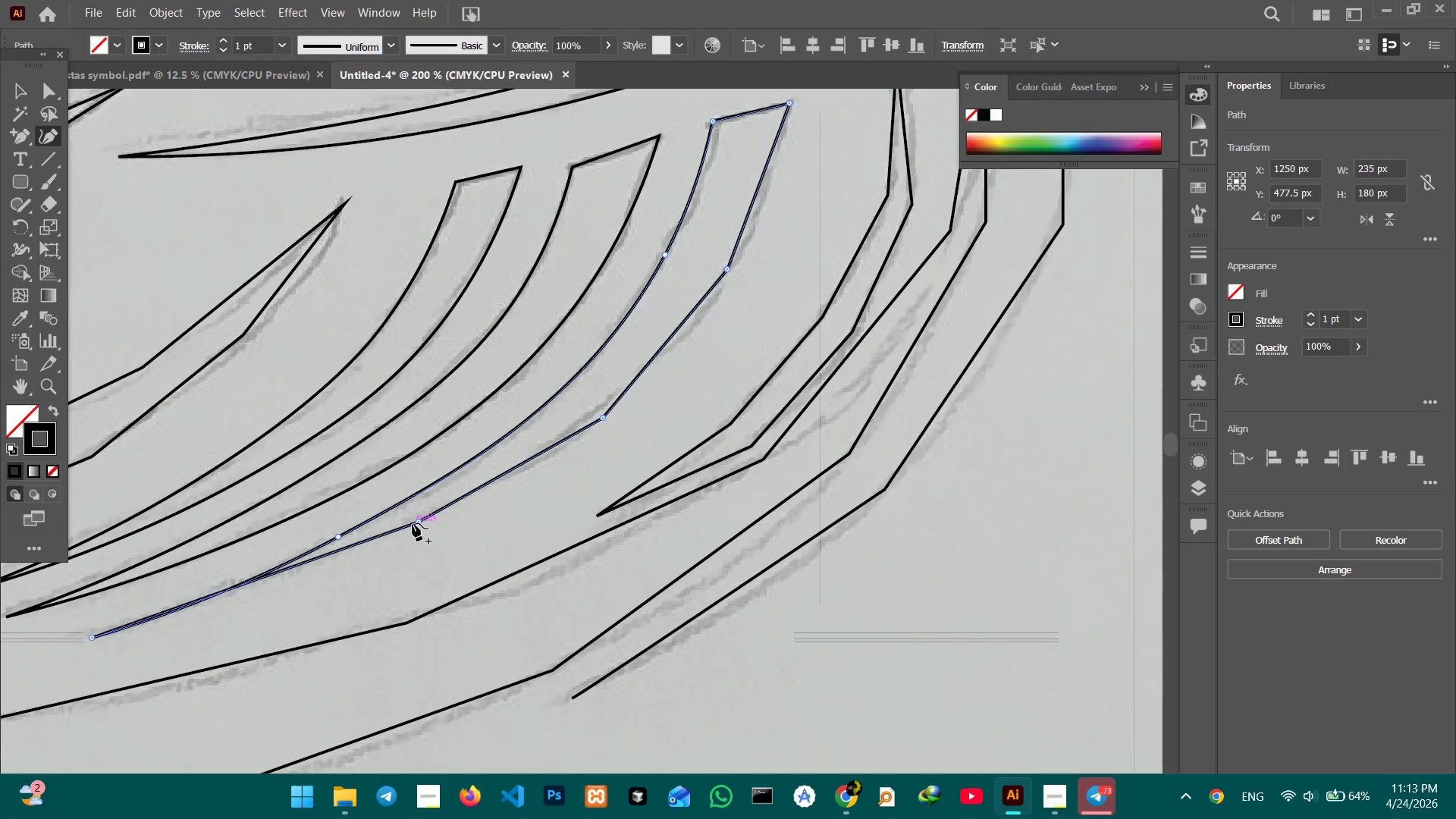 
left_click([416, 523])
 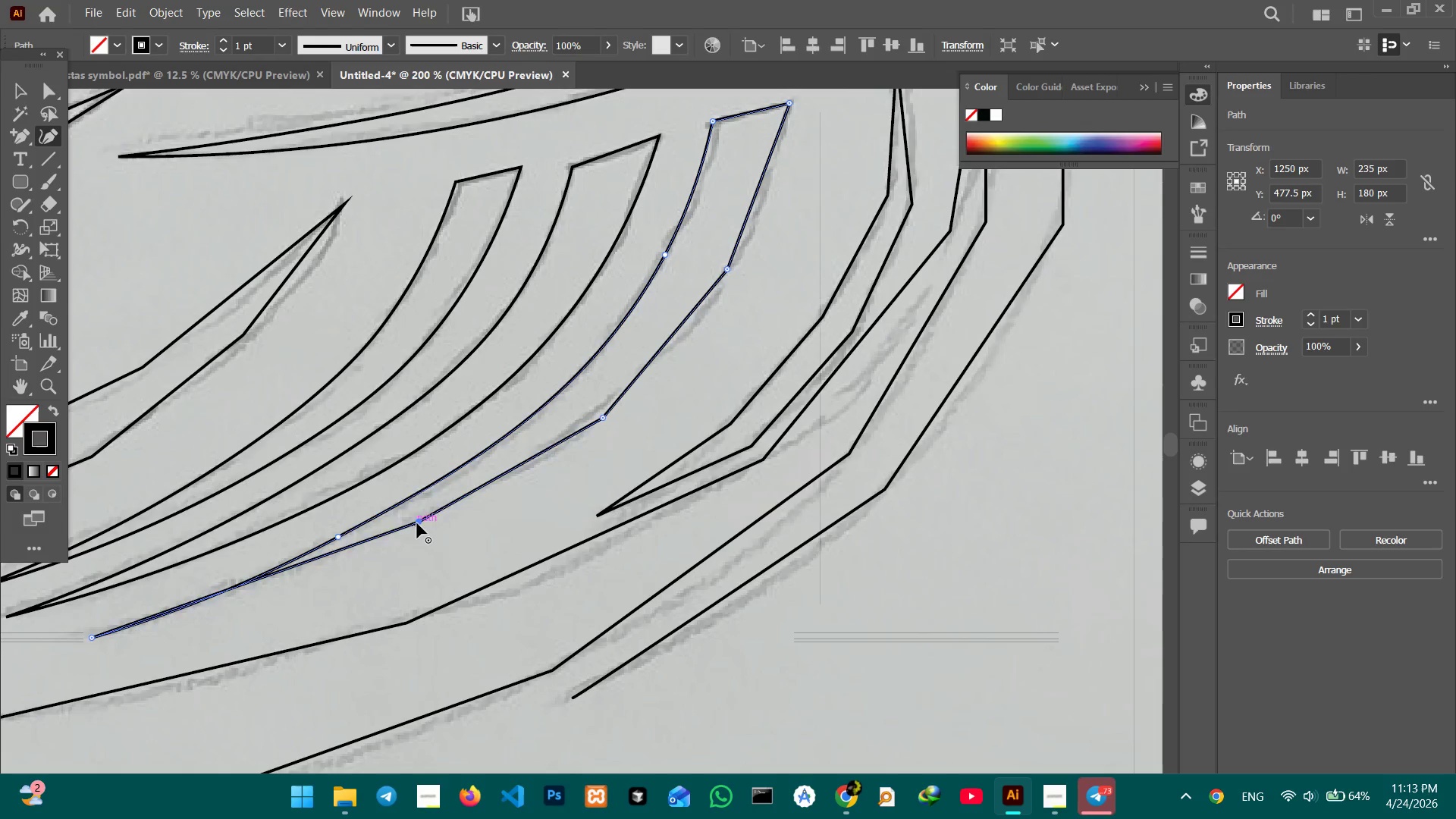 
key(Backspace)
 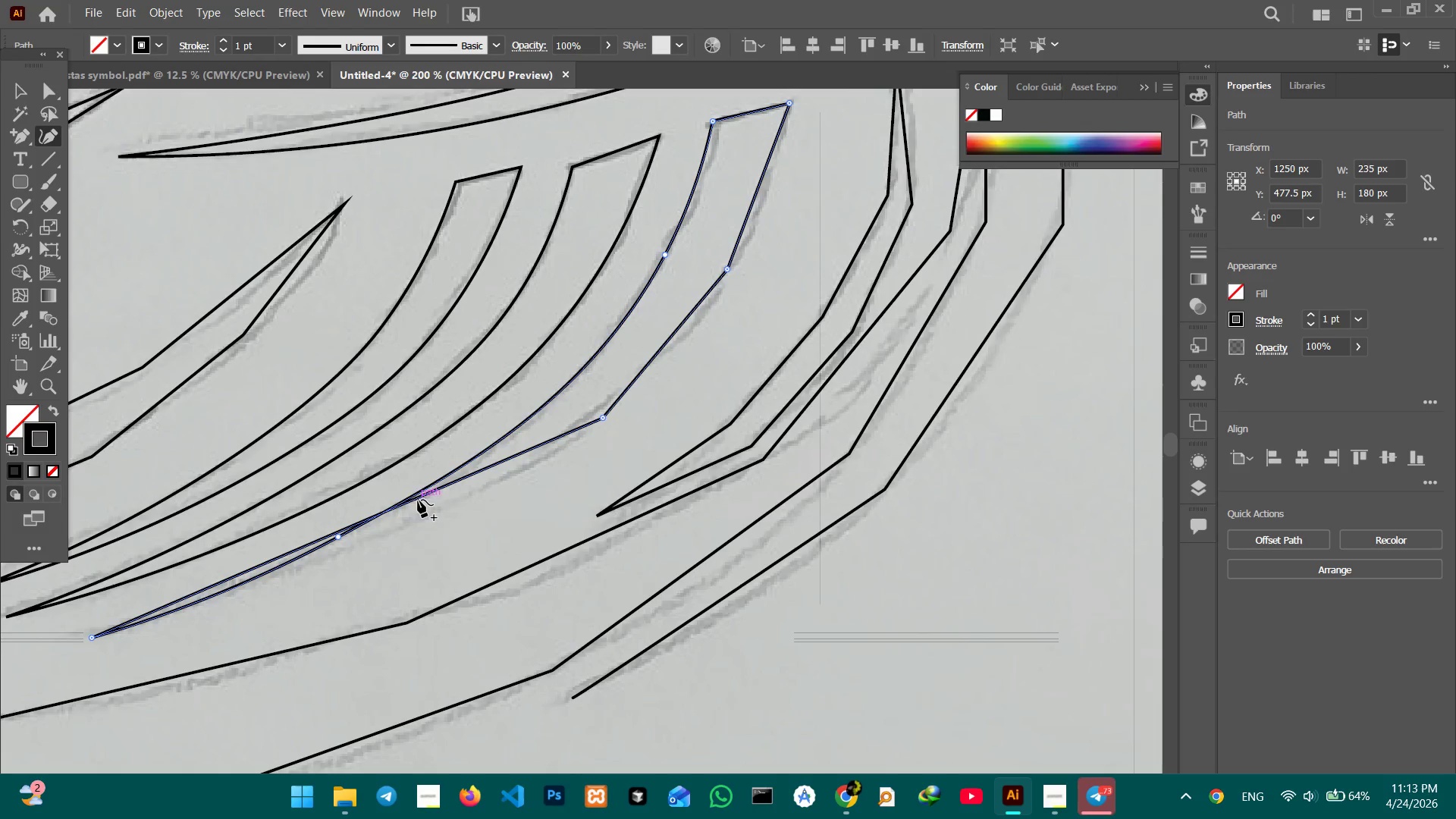 
left_click_drag(start_coordinate=[418, 500], to_coordinate=[422, 518])
 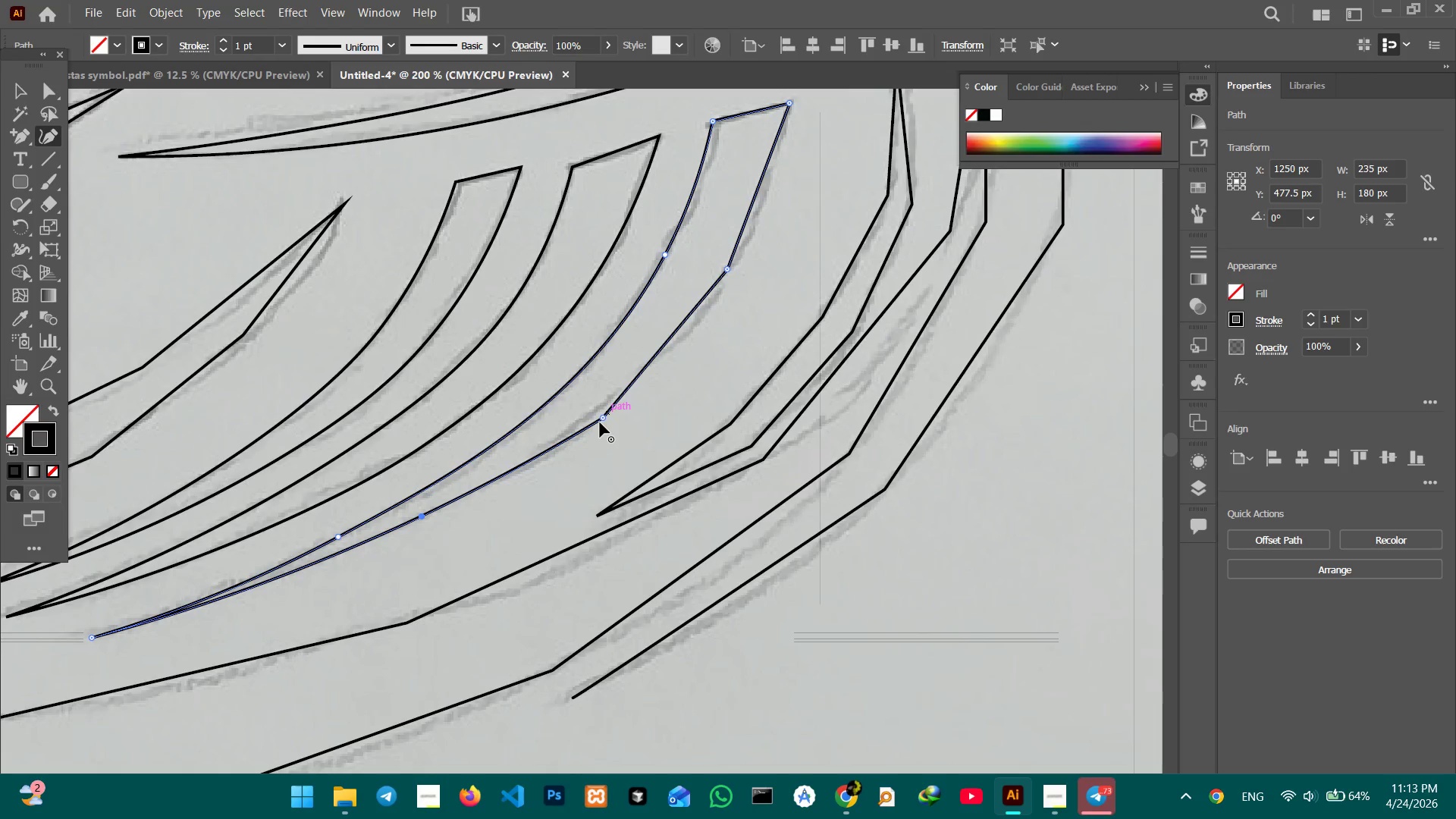 
left_click([607, 419])
 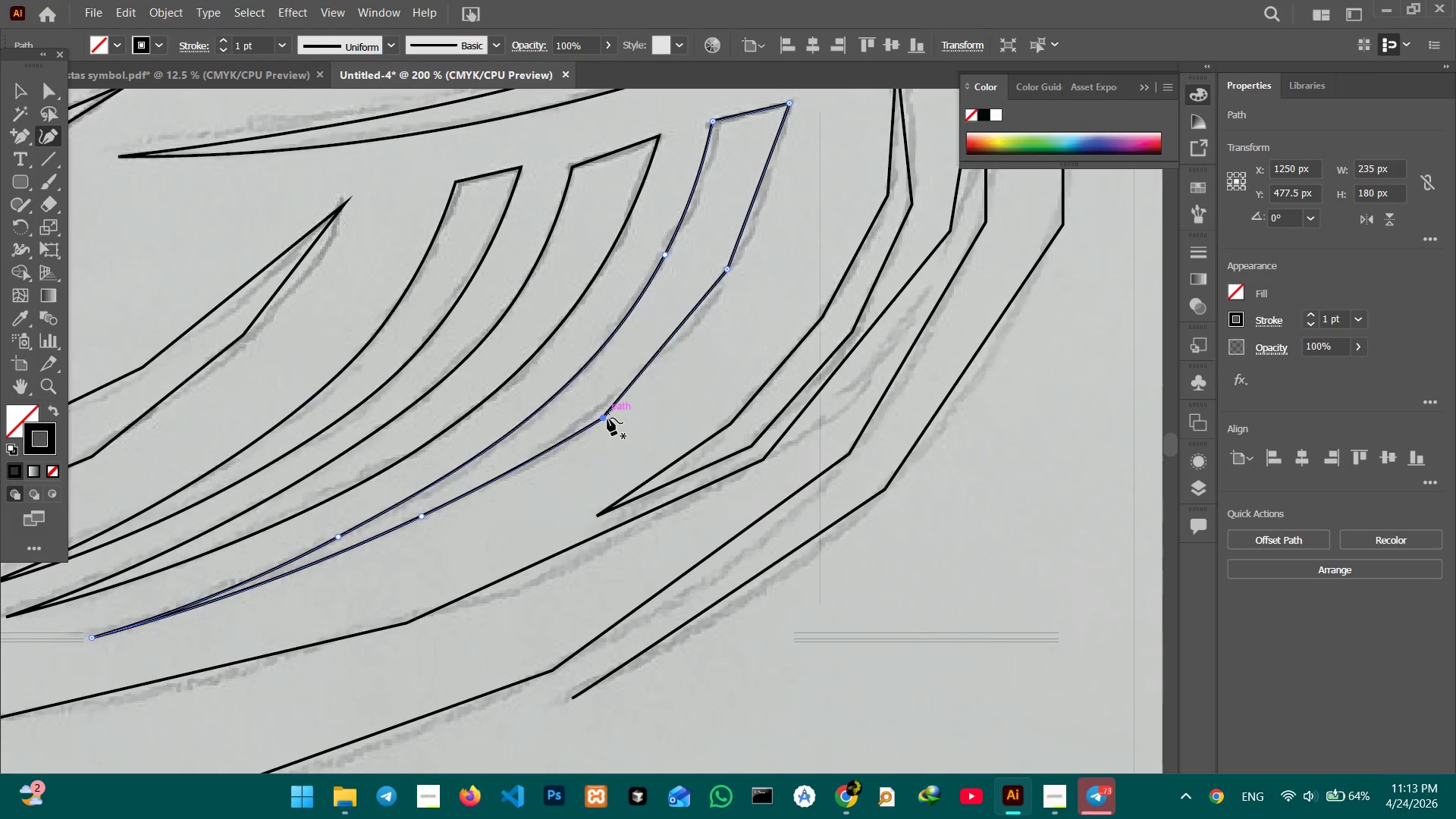 
key(Backspace)
 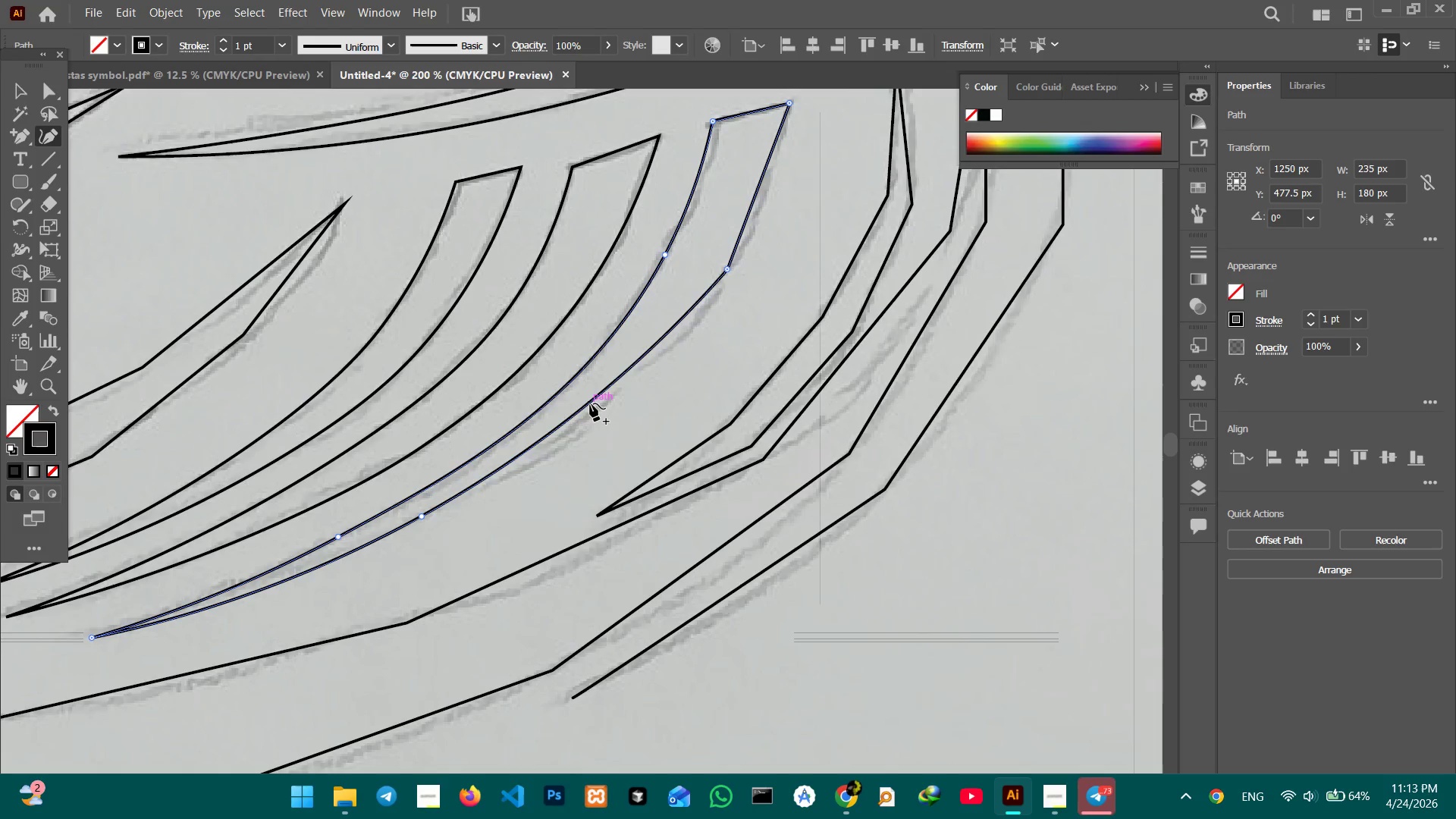 
left_click_drag(start_coordinate=[590, 403], to_coordinate=[600, 414])
 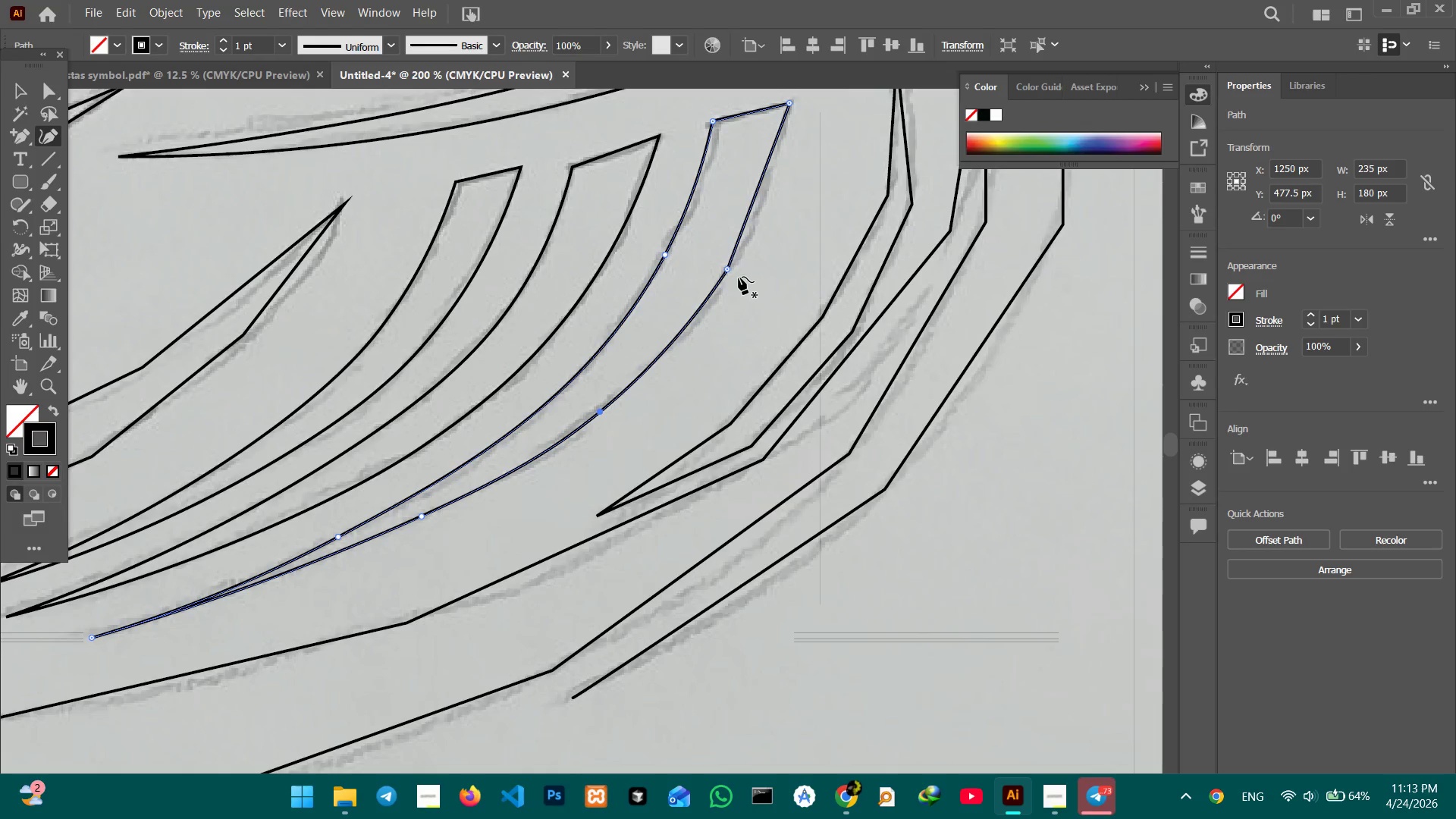 
left_click([732, 270])
 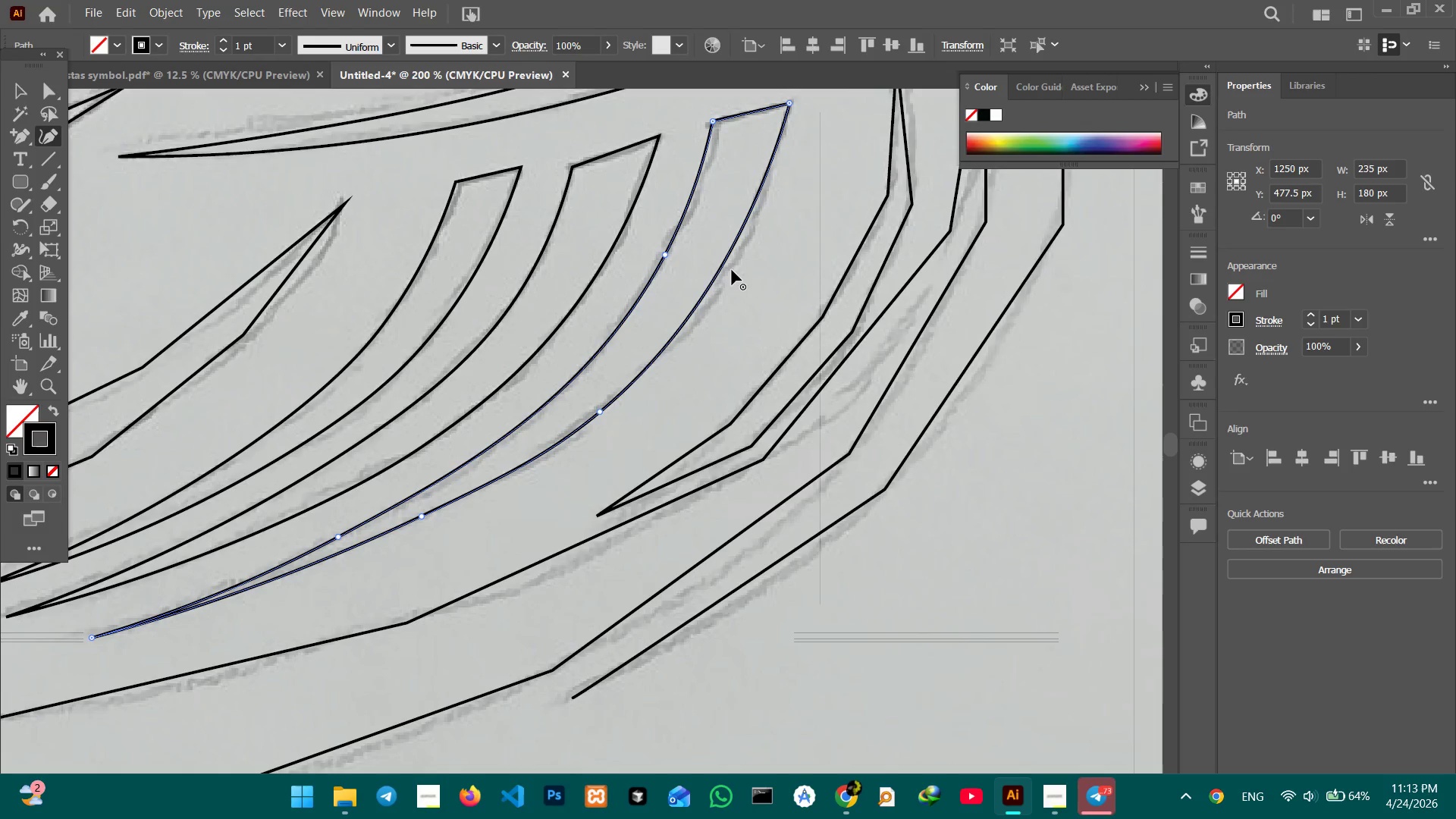 
key(Backspace)
 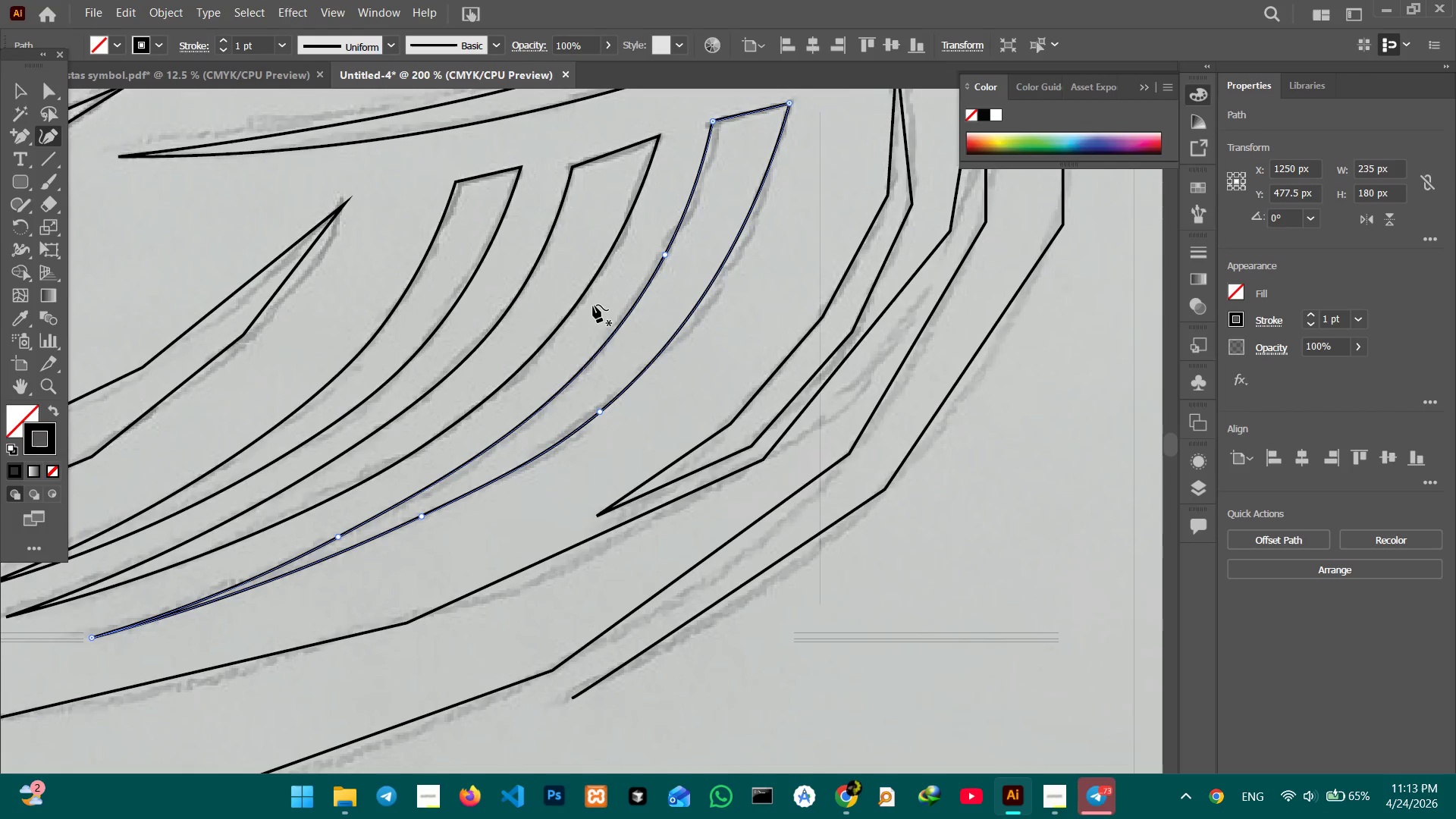 
hold_key(key=Space, duration=1.5)
 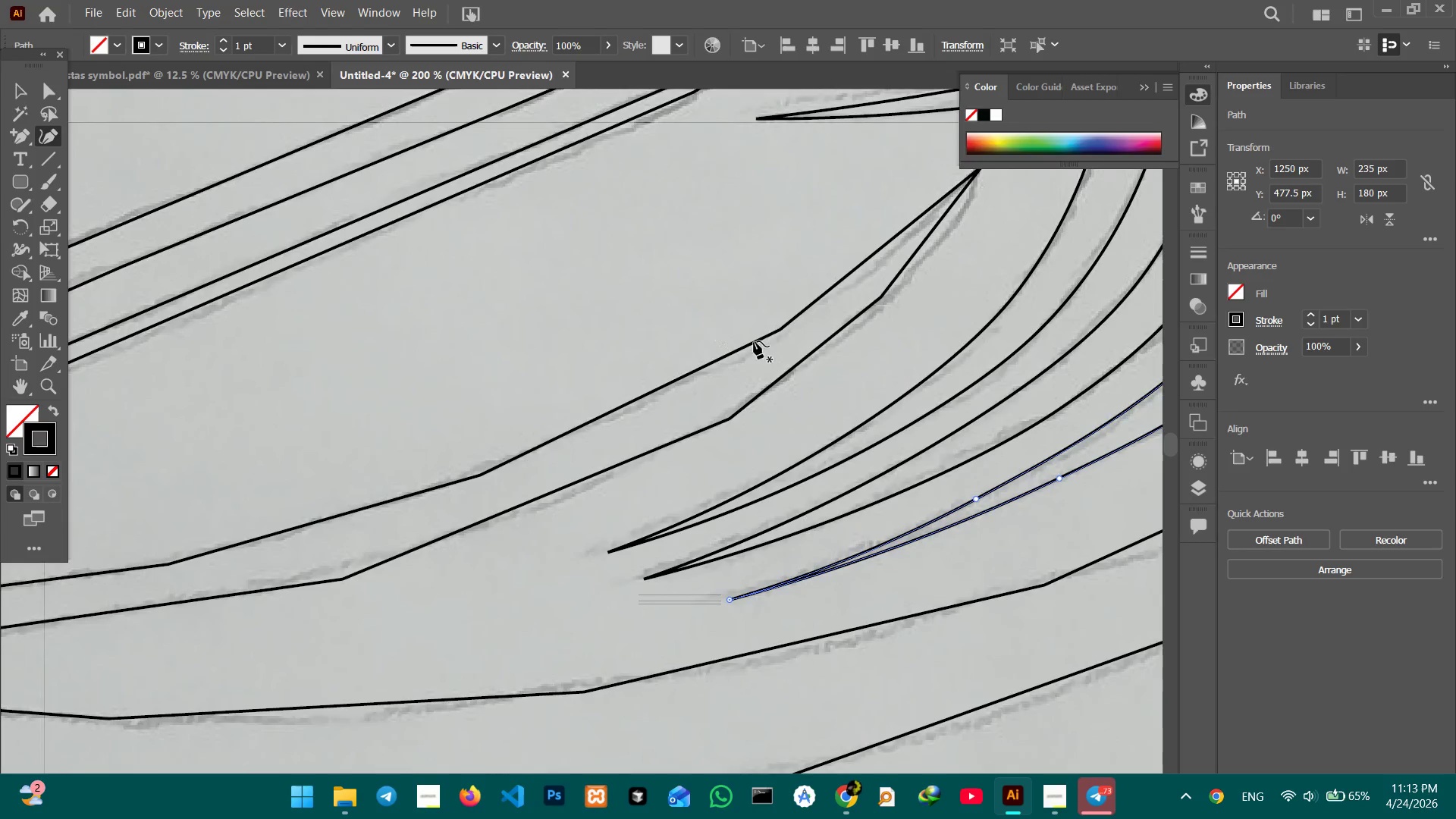 
left_click_drag(start_coordinate=[459, 299], to_coordinate=[909, 311])
 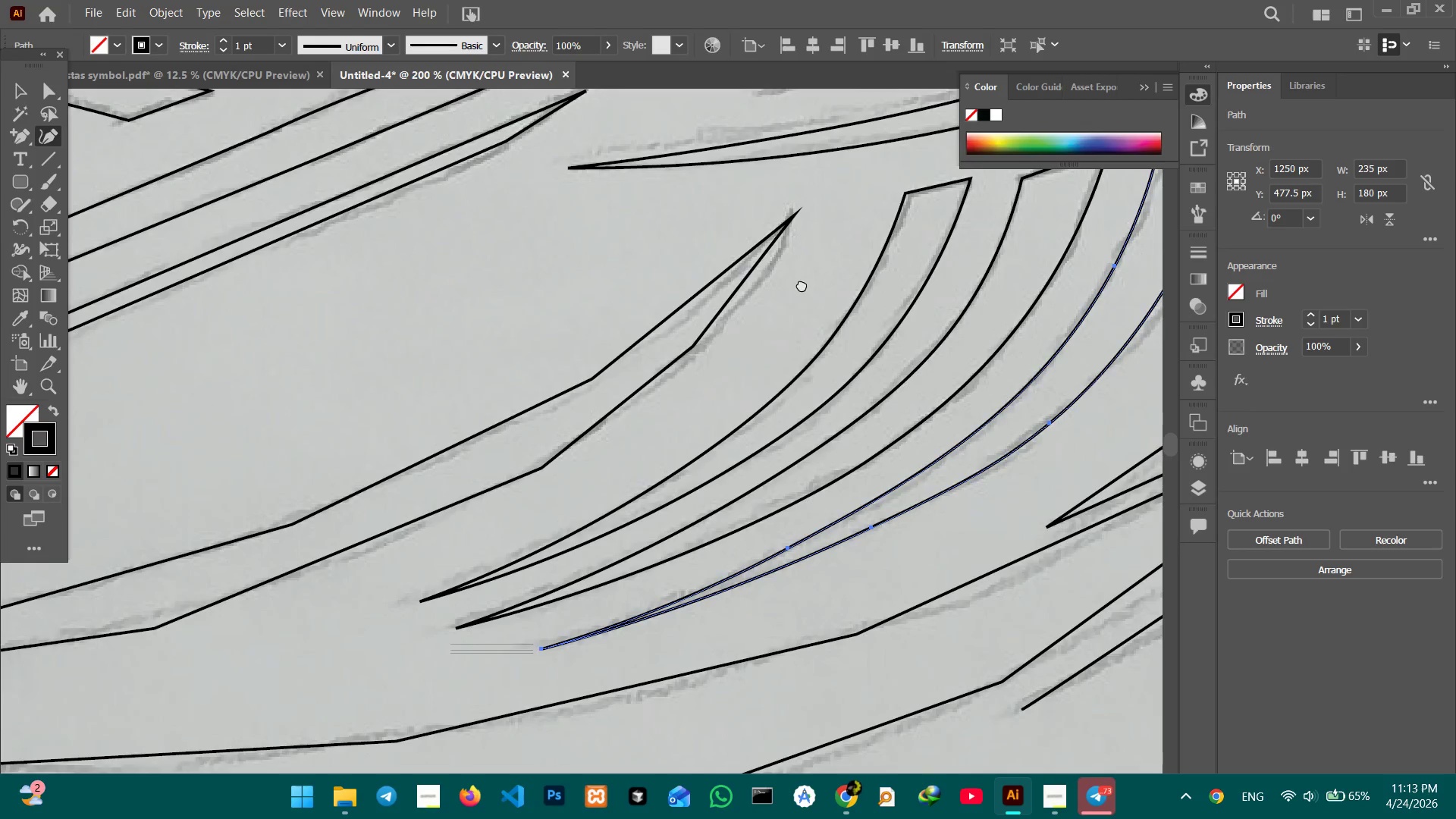 
left_click_drag(start_coordinate=[802, 284], to_coordinate=[990, 235])
 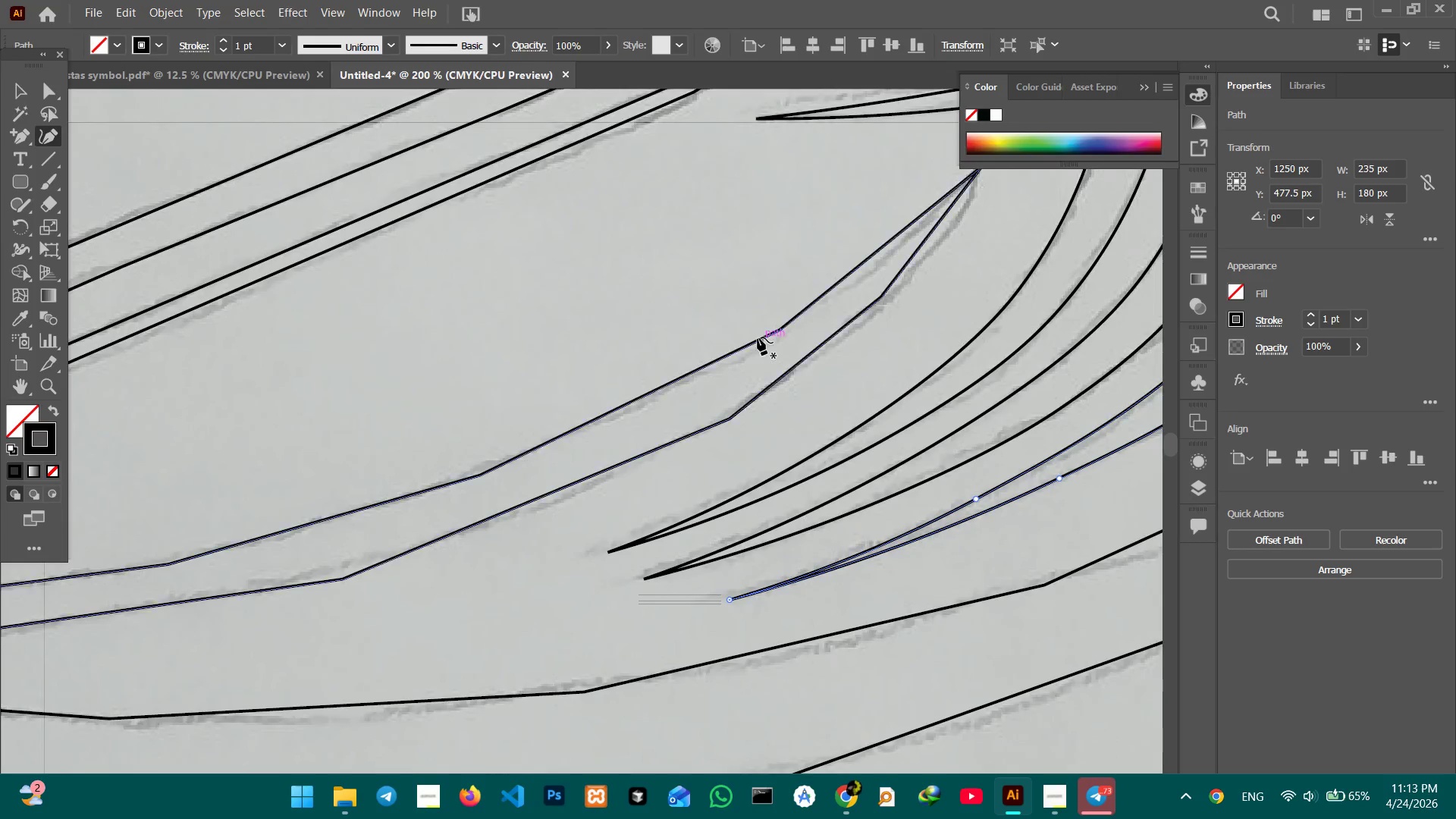 
hold_key(key=Space, duration=0.41)
 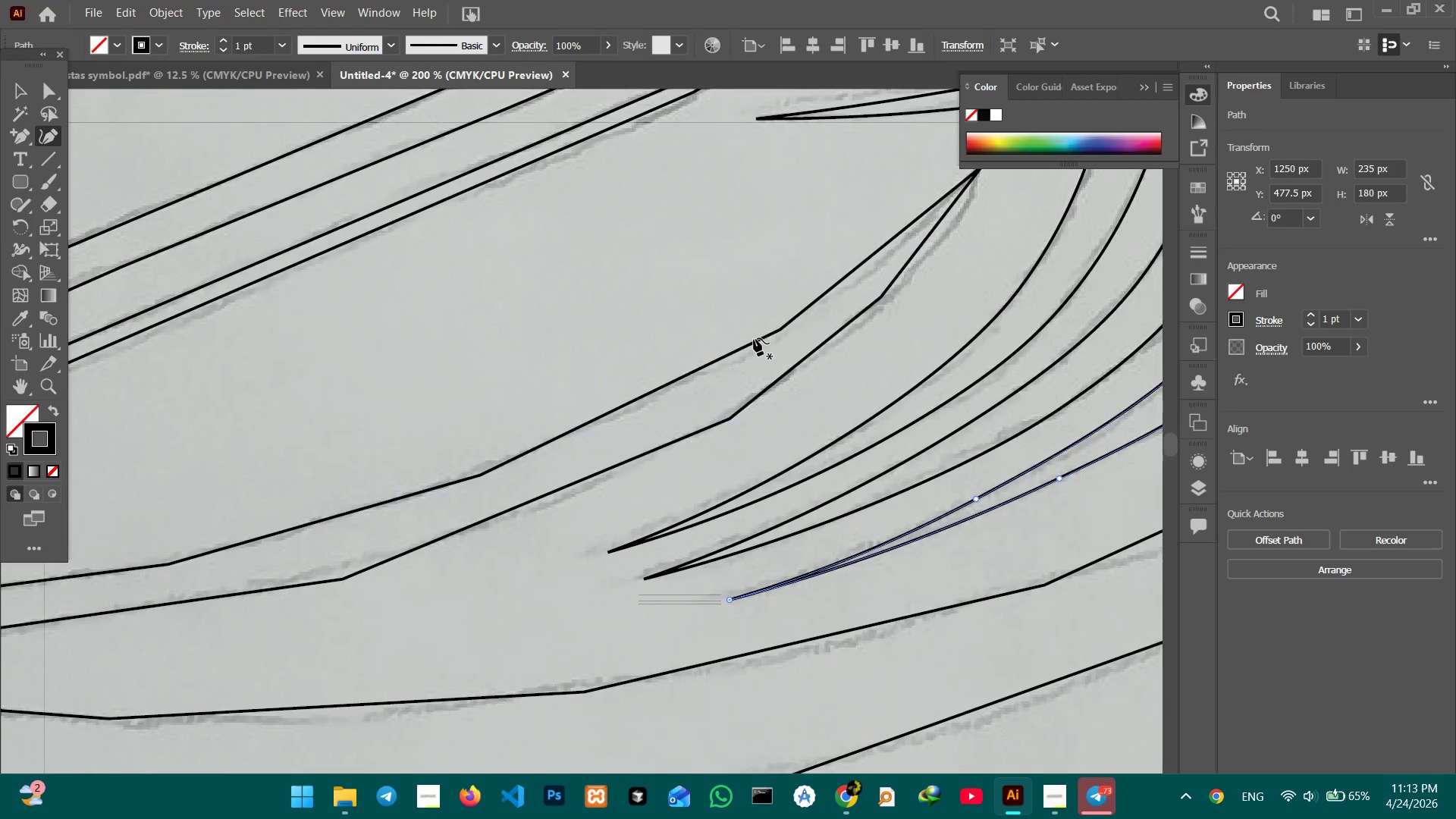 
left_click([754, 338])
 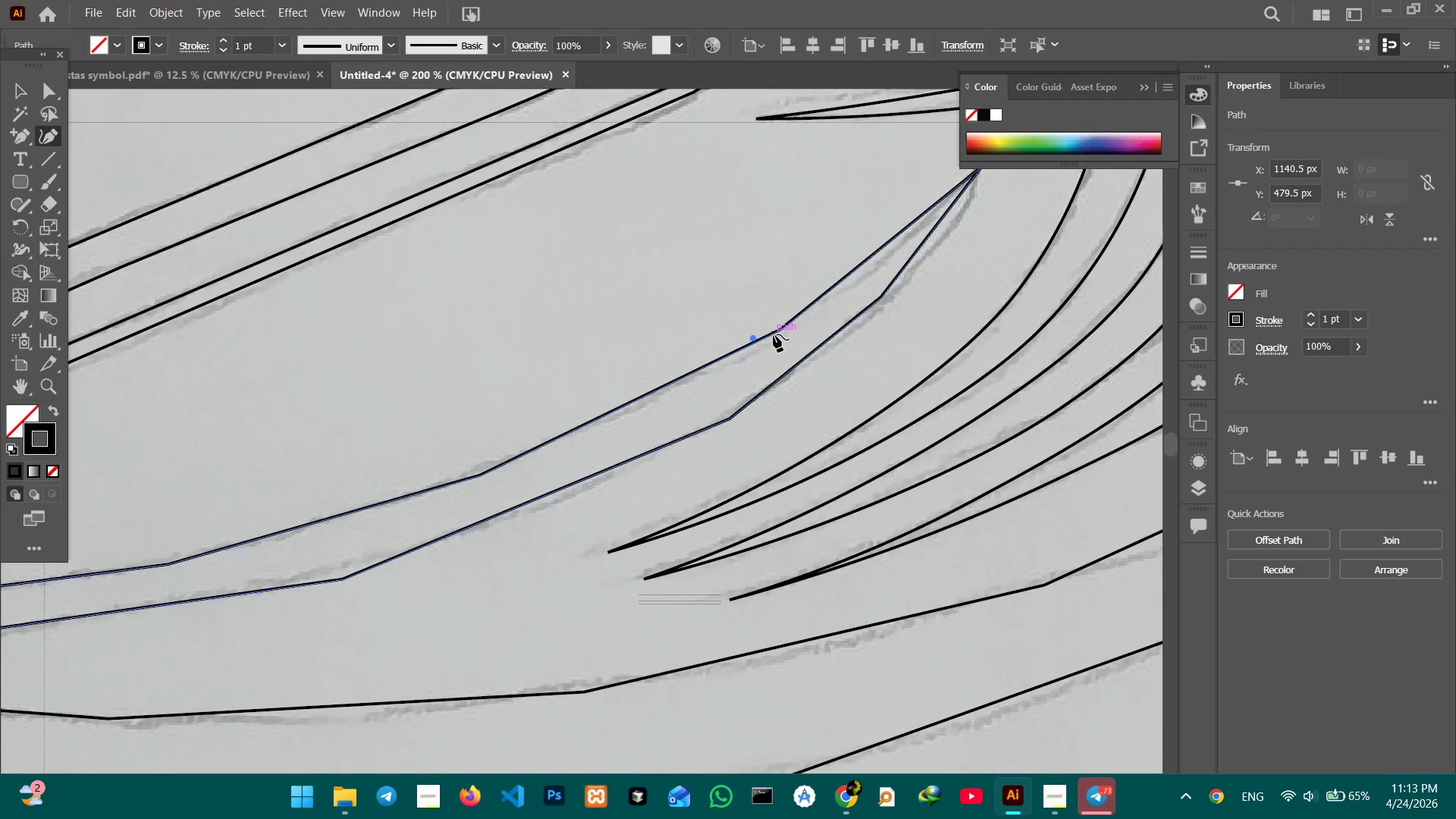 
key(Backspace)
 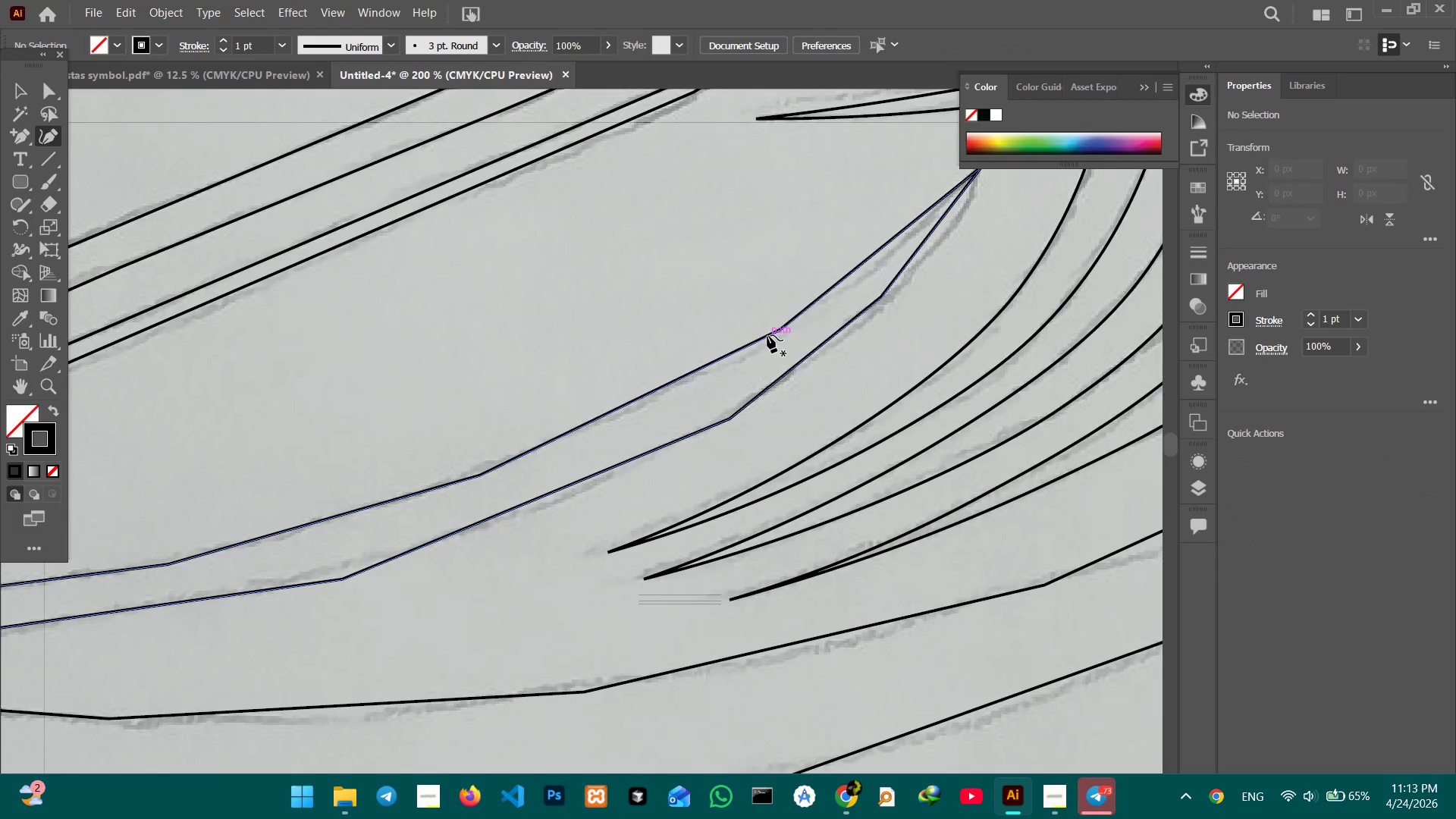 
left_click([767, 335])
 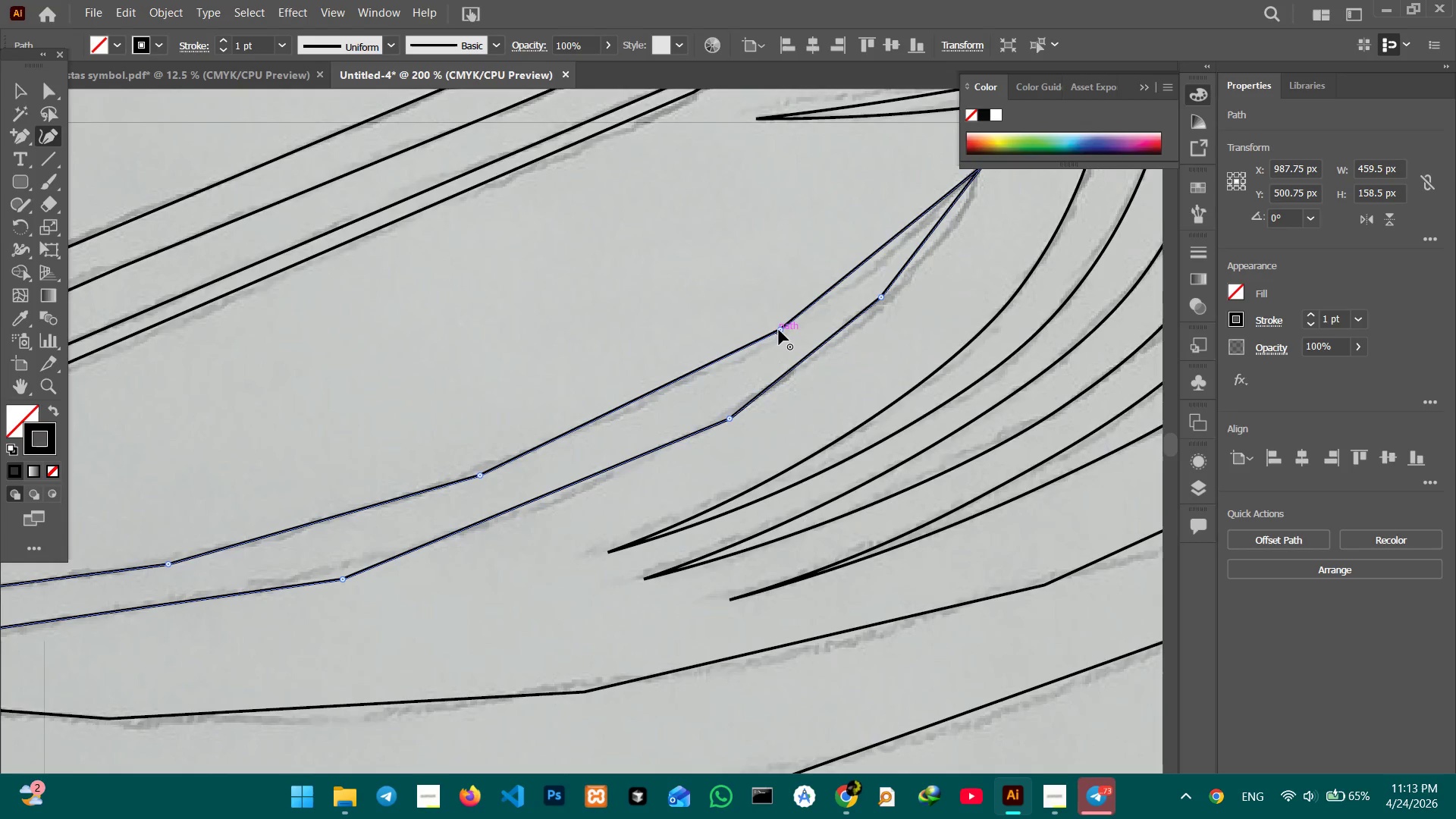 
left_click([779, 330])
 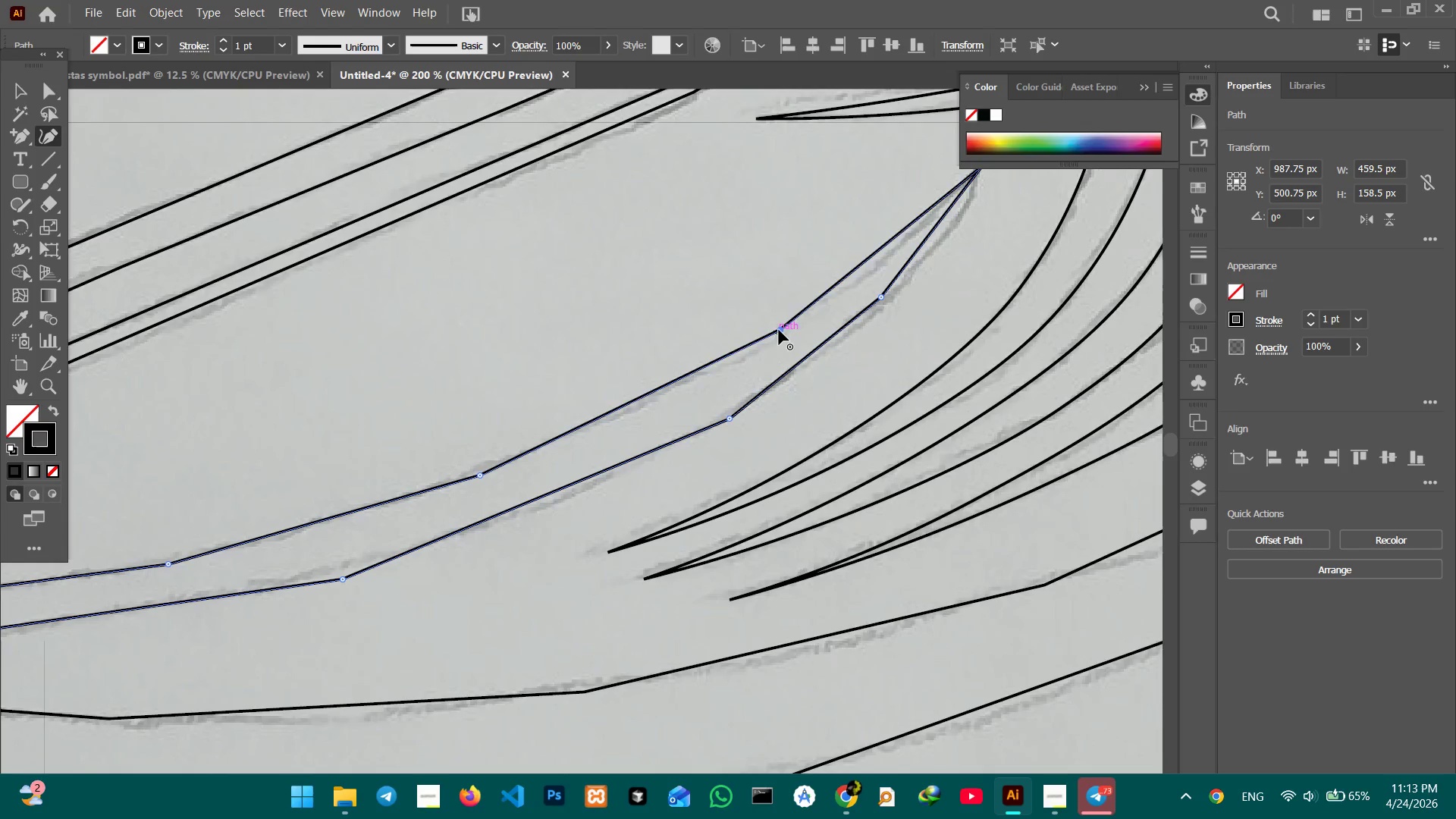 
key(Backspace)
 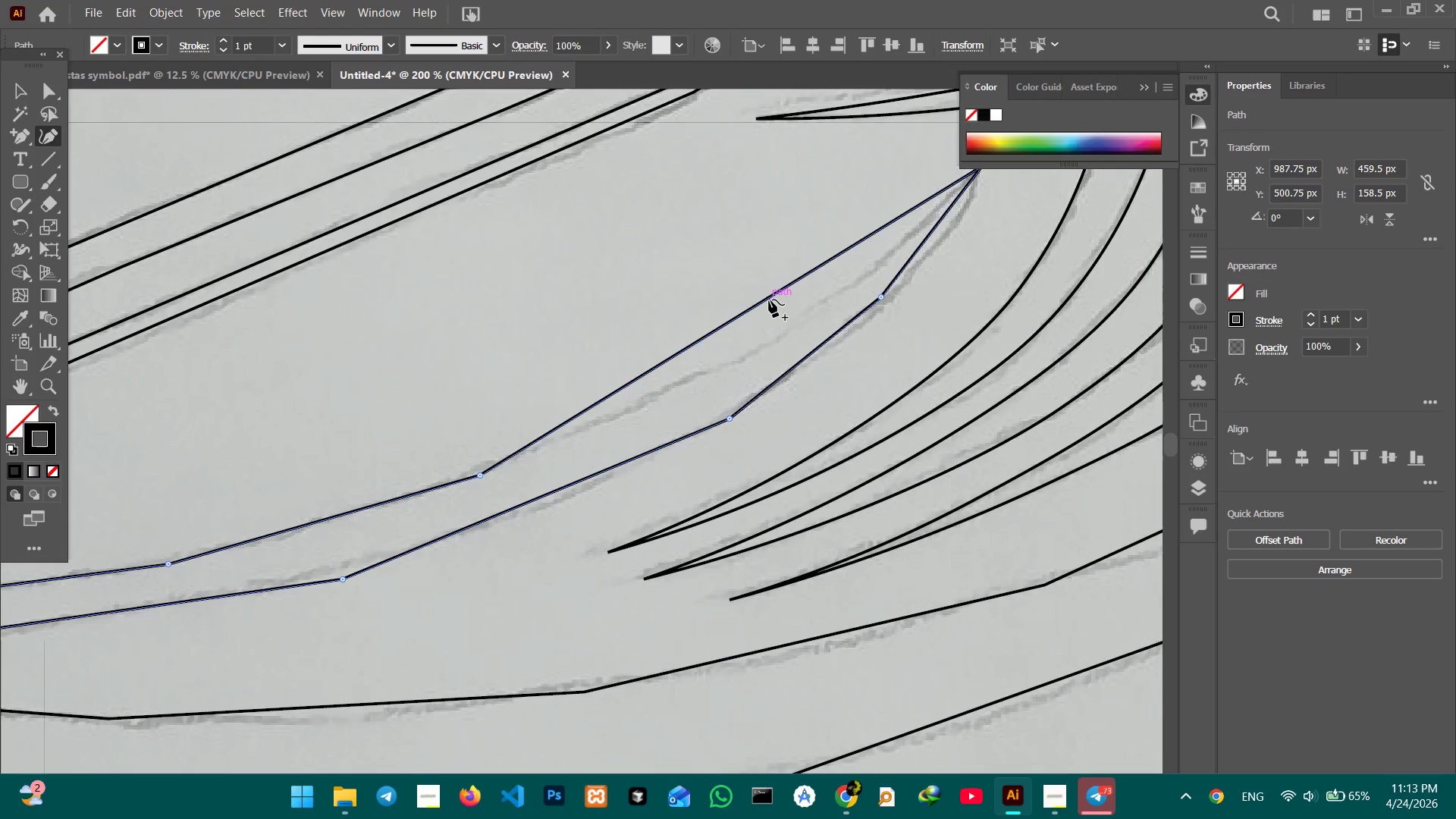 
left_click_drag(start_coordinate=[769, 300], to_coordinate=[786, 334])
 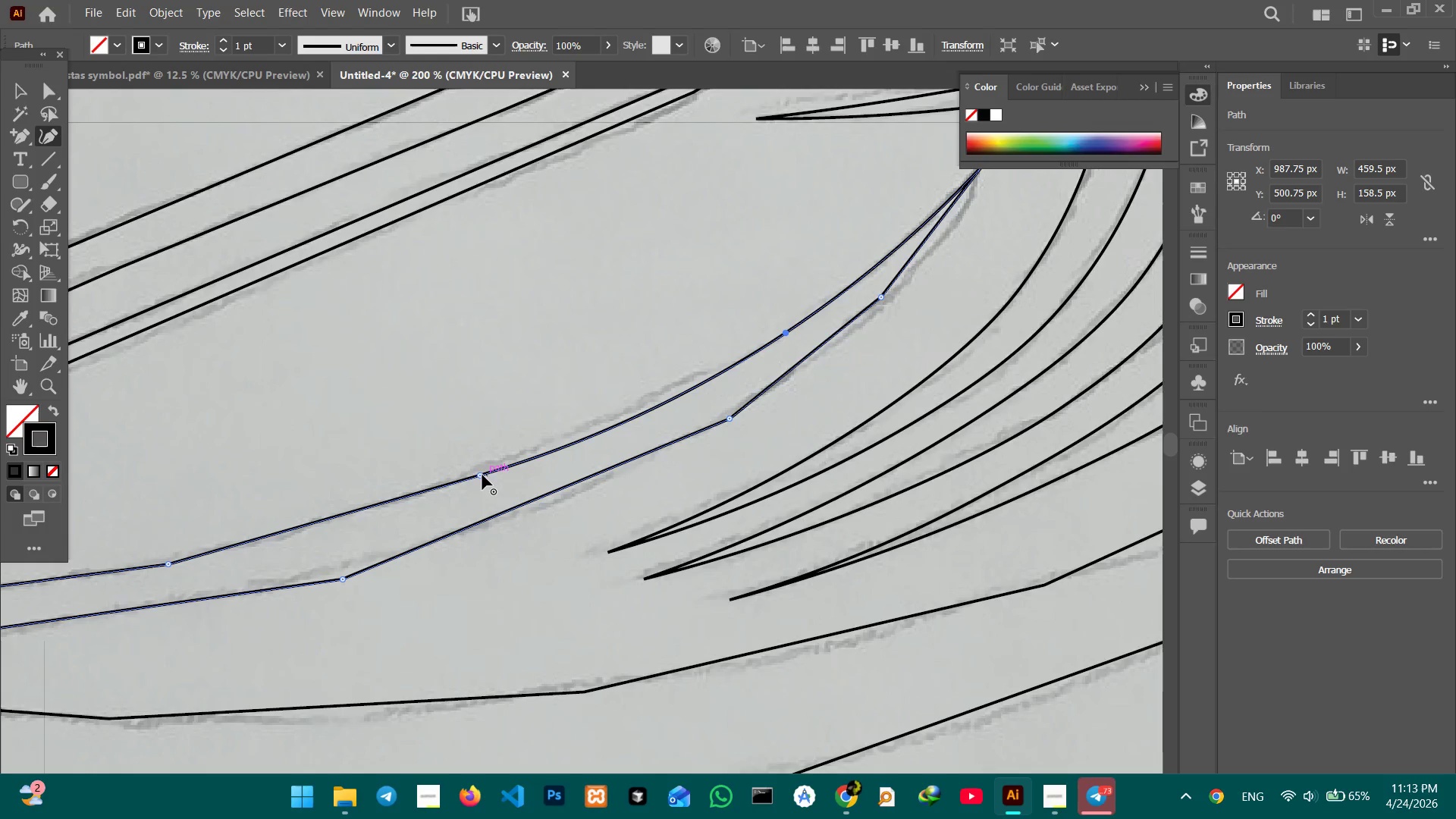 
left_click([482, 475])
 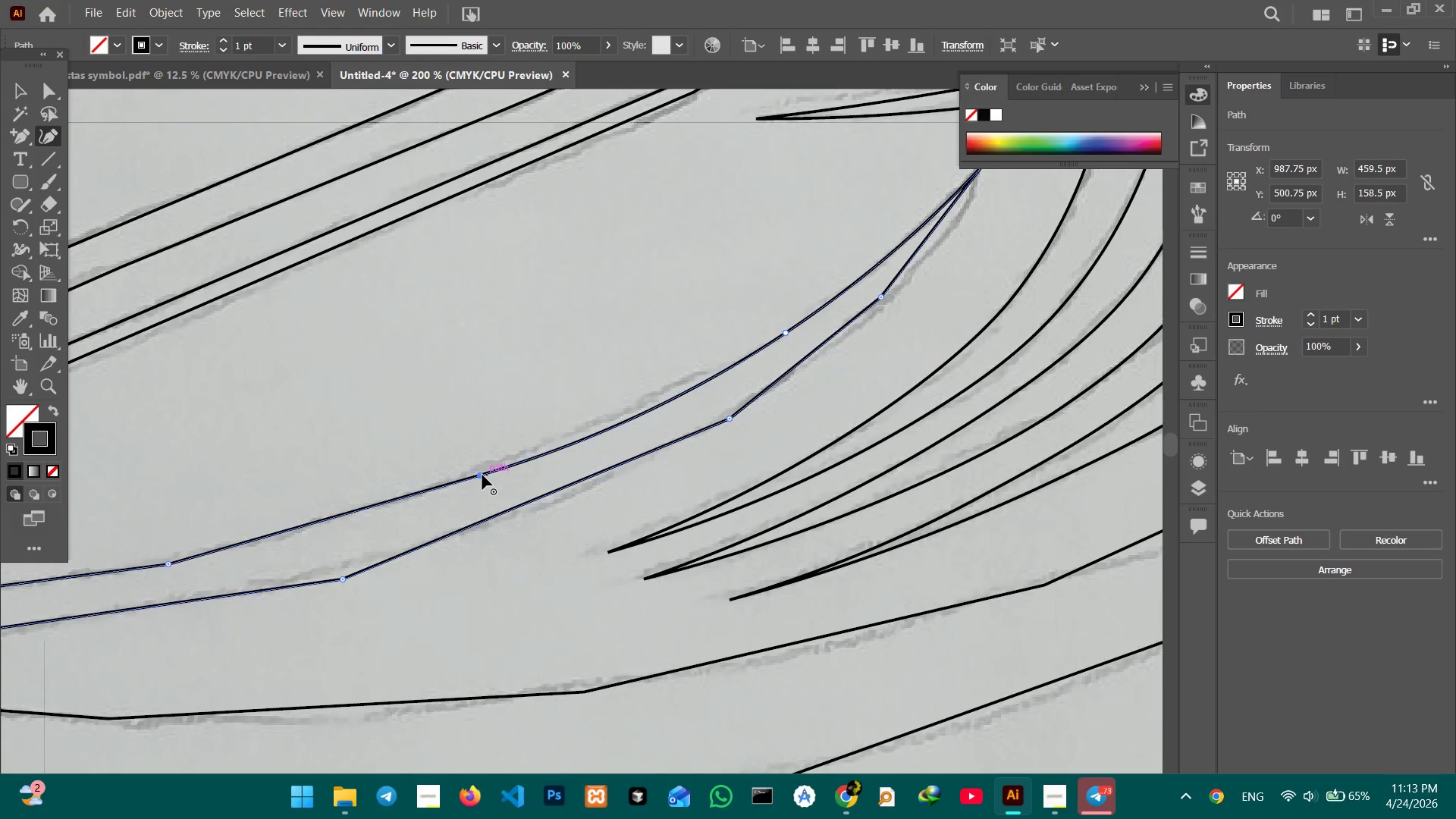 
key(Backspace)
 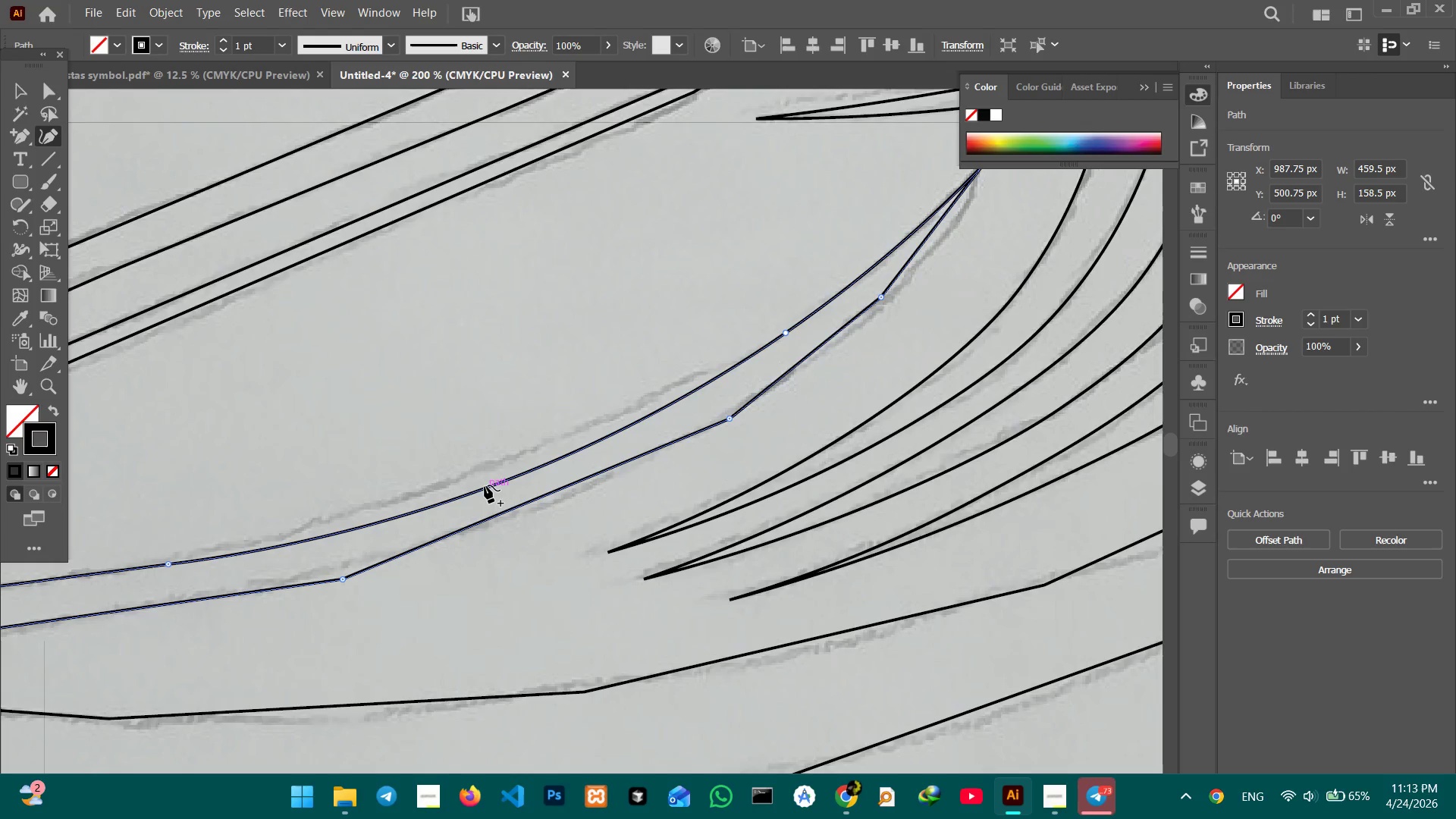 
left_click_drag(start_coordinate=[485, 485], to_coordinate=[482, 468])
 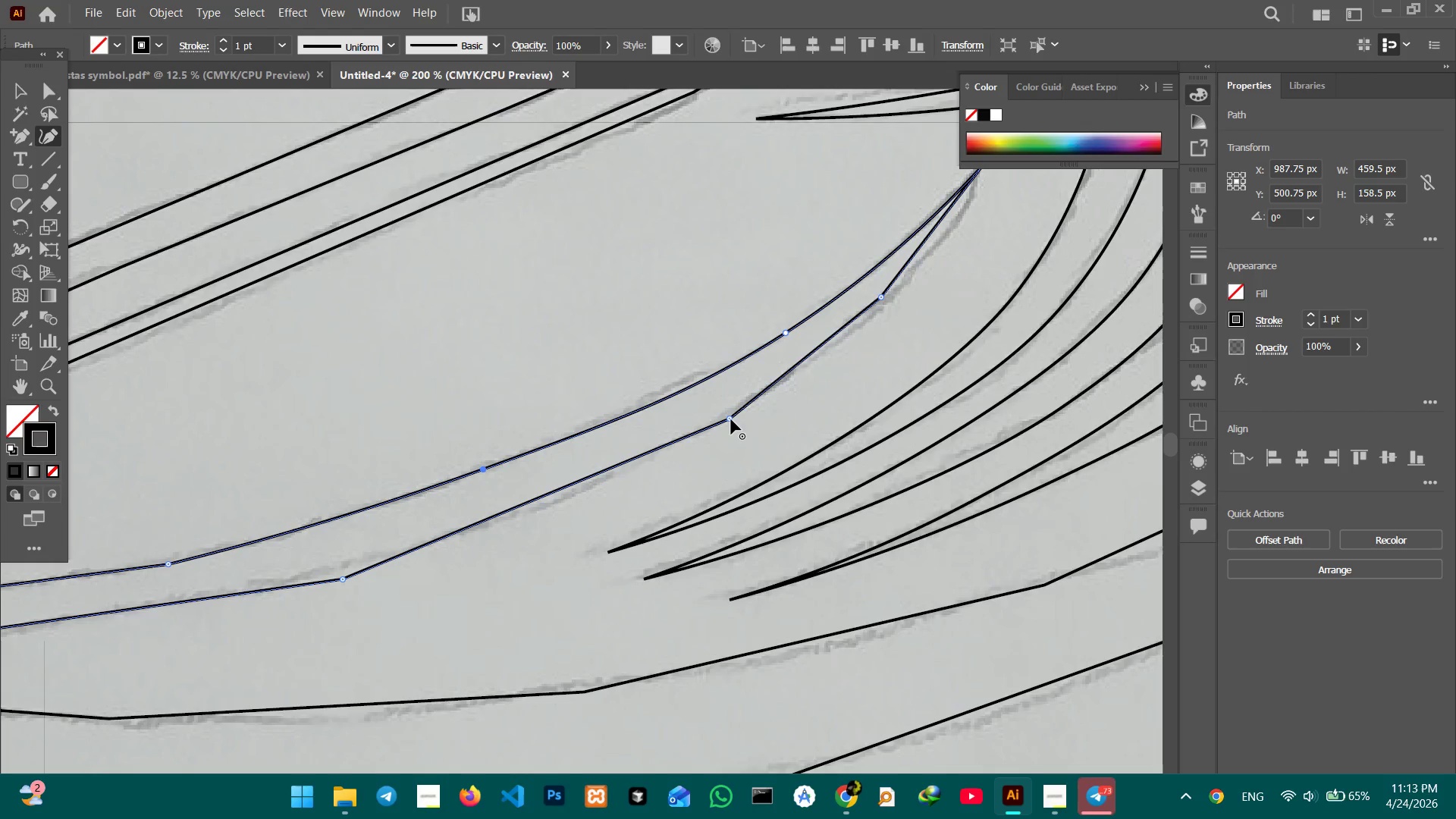 
left_click([731, 419])
 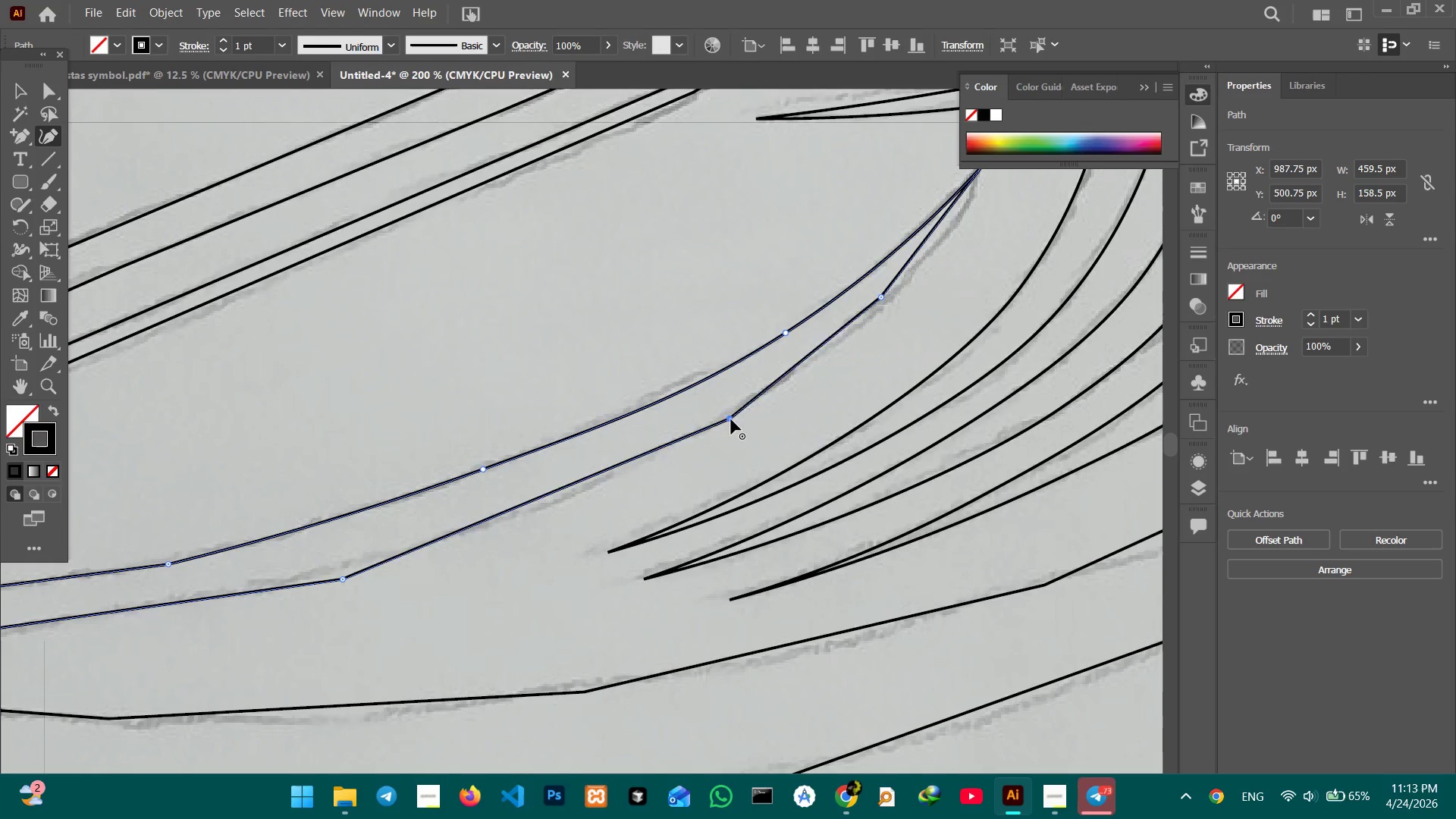 
key(Backspace)
 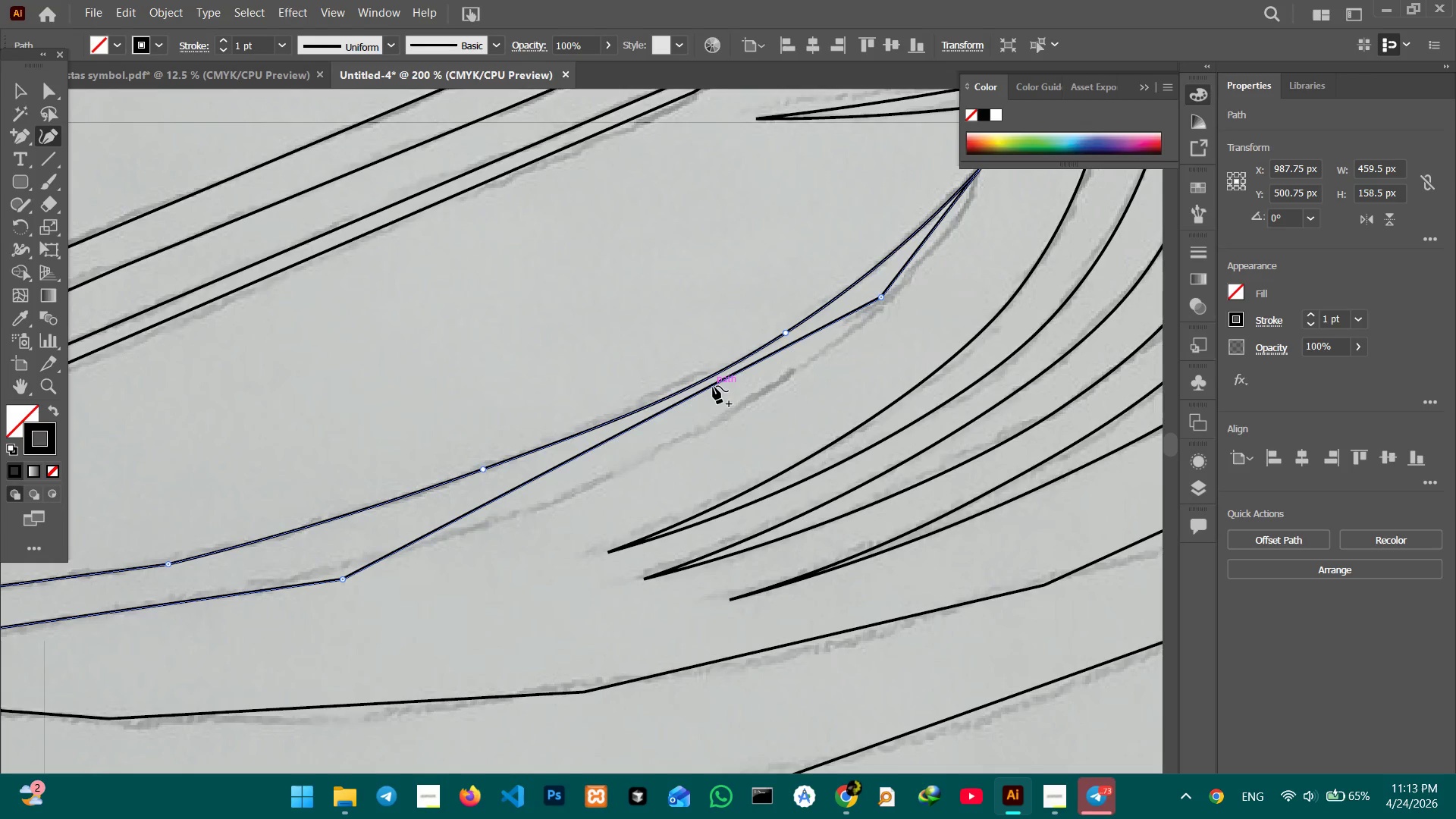 
left_click_drag(start_coordinate=[713, 386], to_coordinate=[734, 413])
 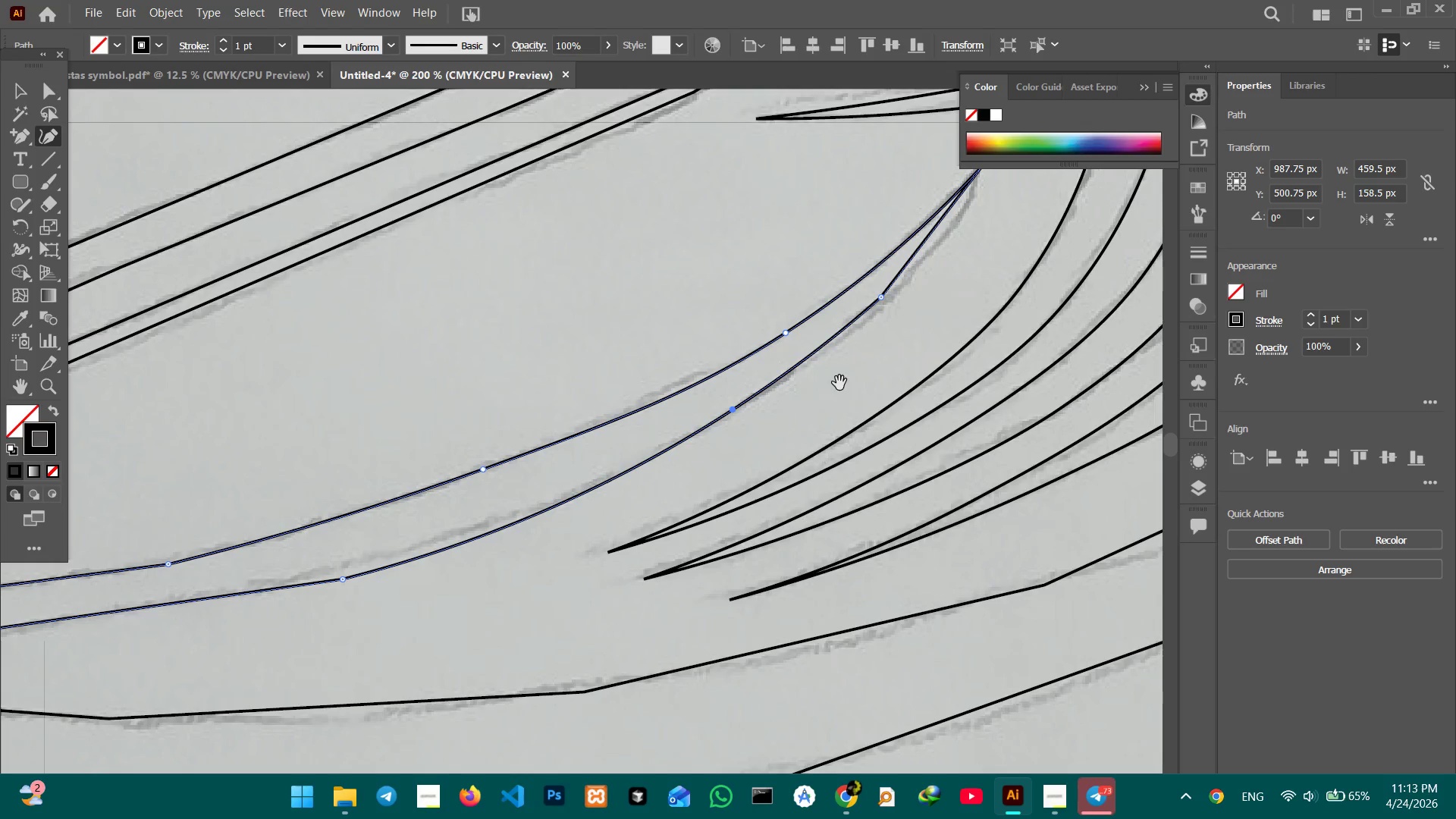 
hold_key(key=Space, duration=0.45)
 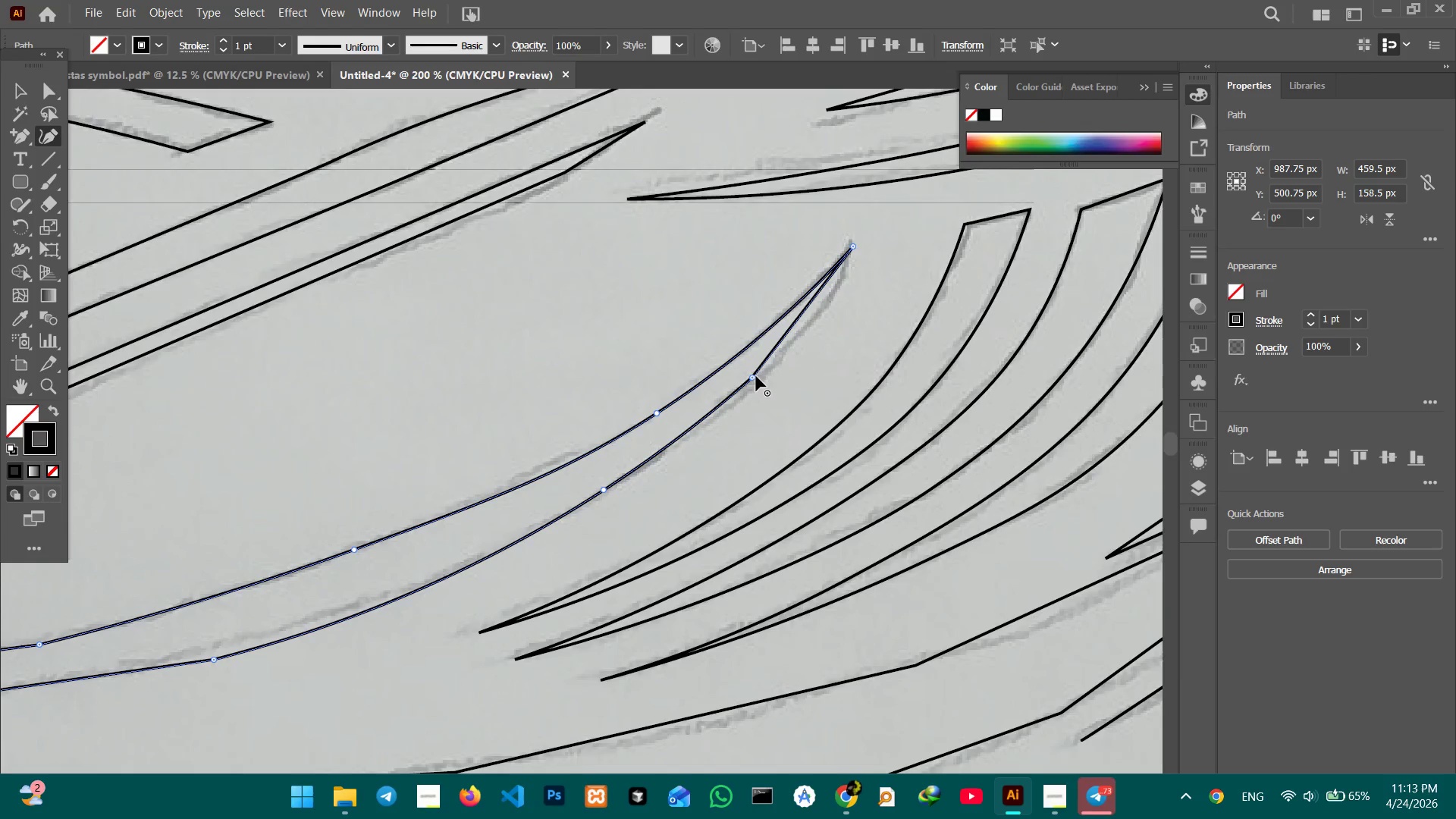 
left_click_drag(start_coordinate=[839, 383], to_coordinate=[709, 463])
 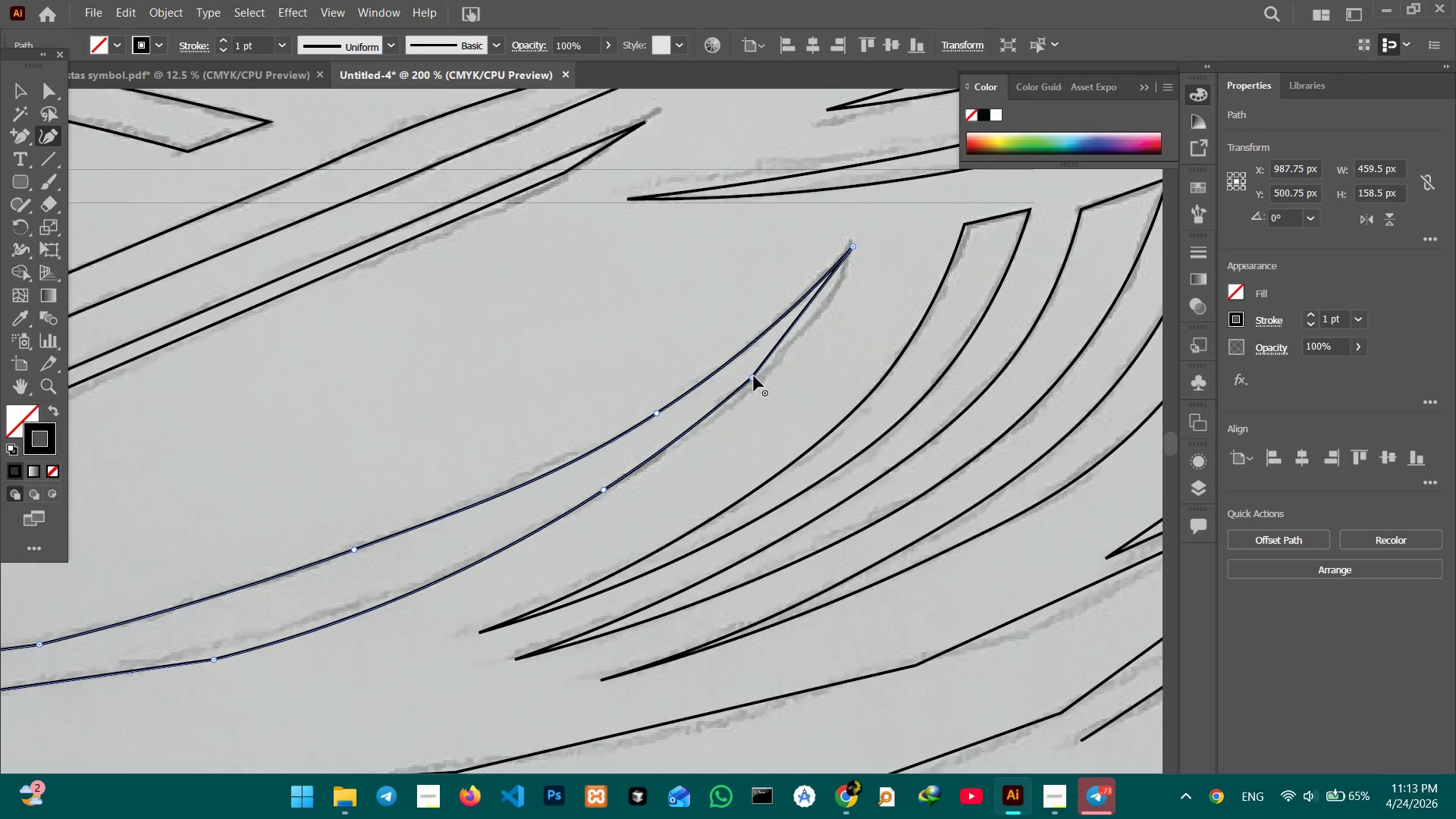 
left_click([754, 376])
 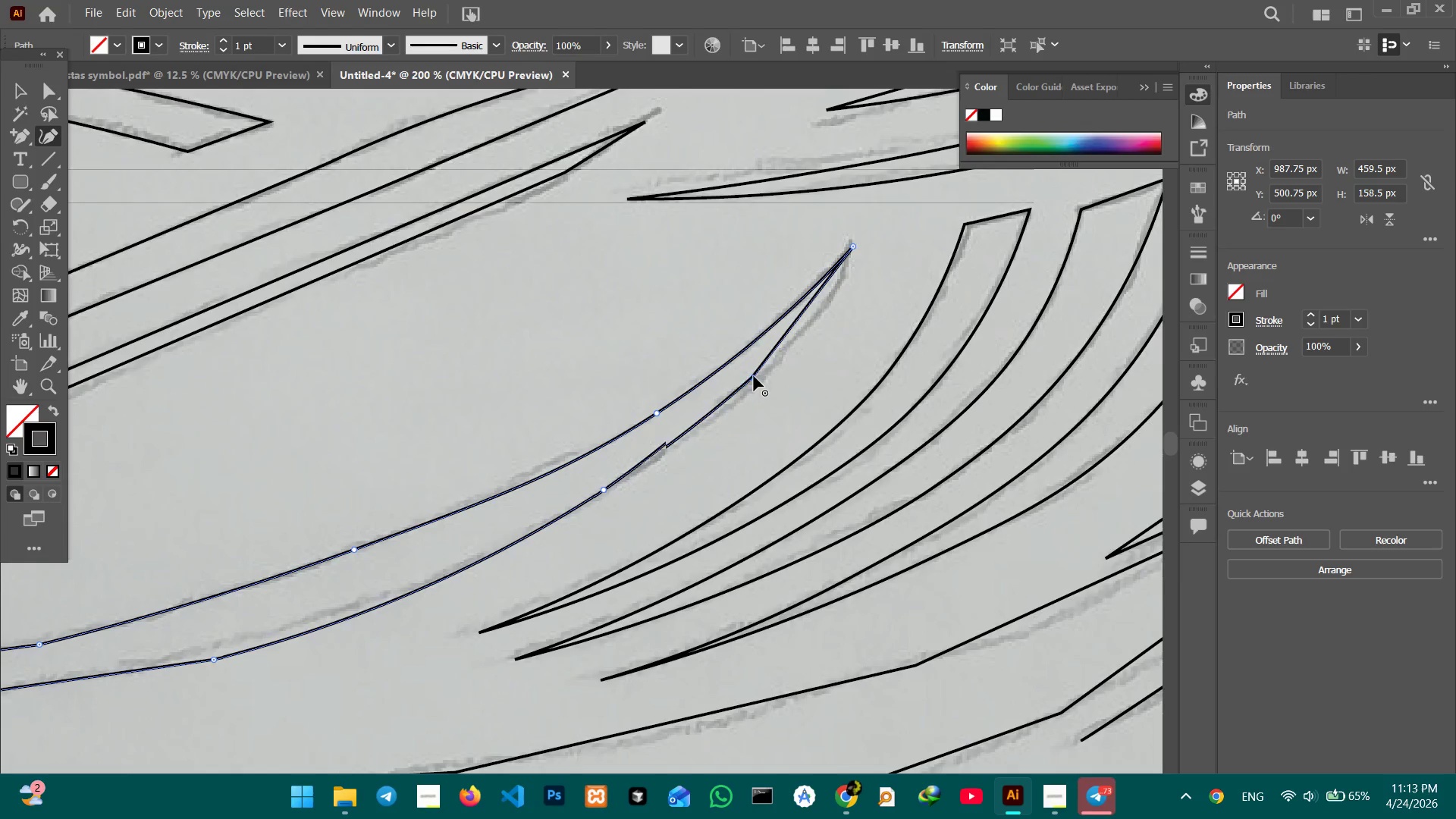 
key(Backspace)
 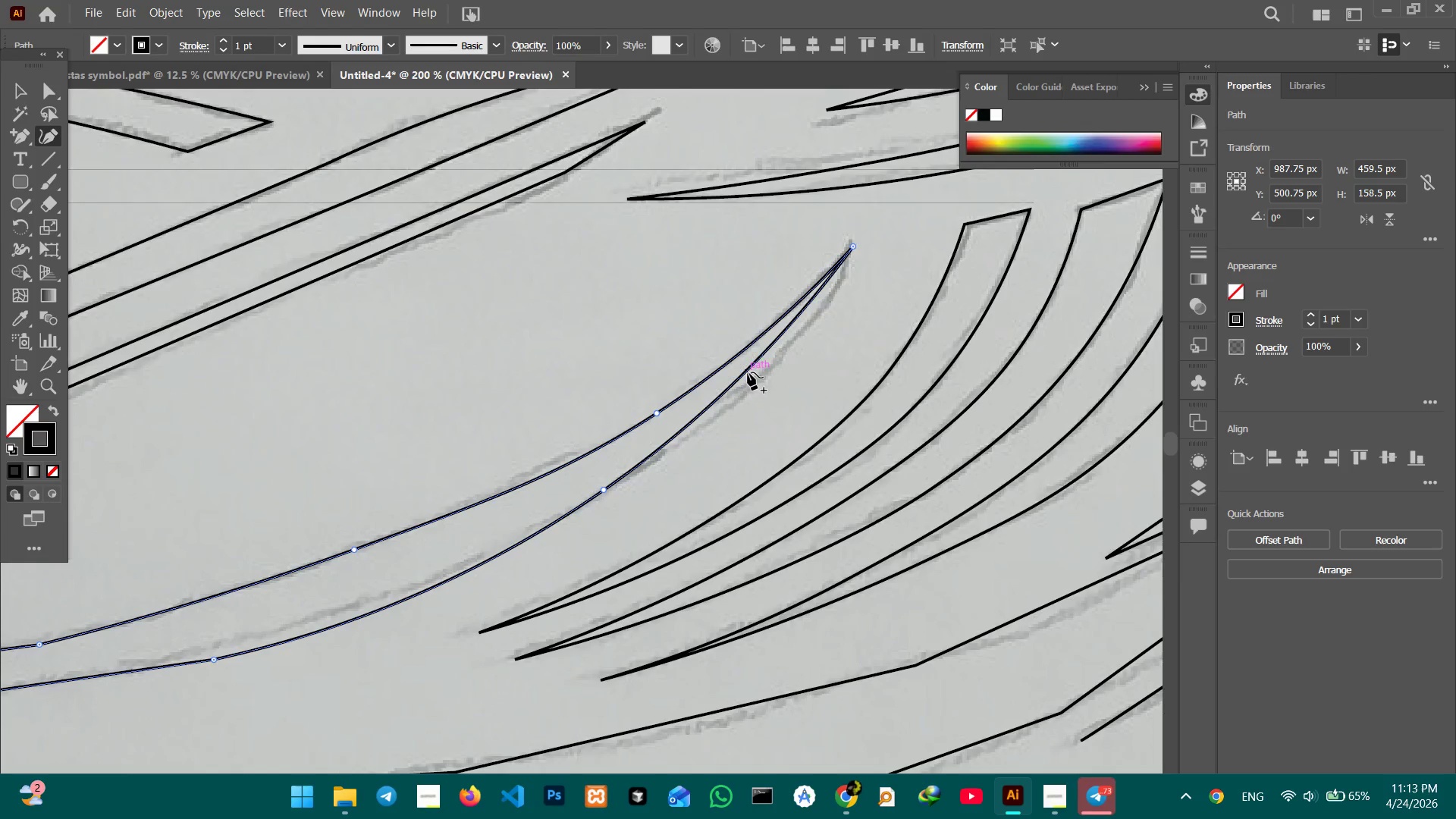 
left_click_drag(start_coordinate=[748, 372], to_coordinate=[757, 374])
 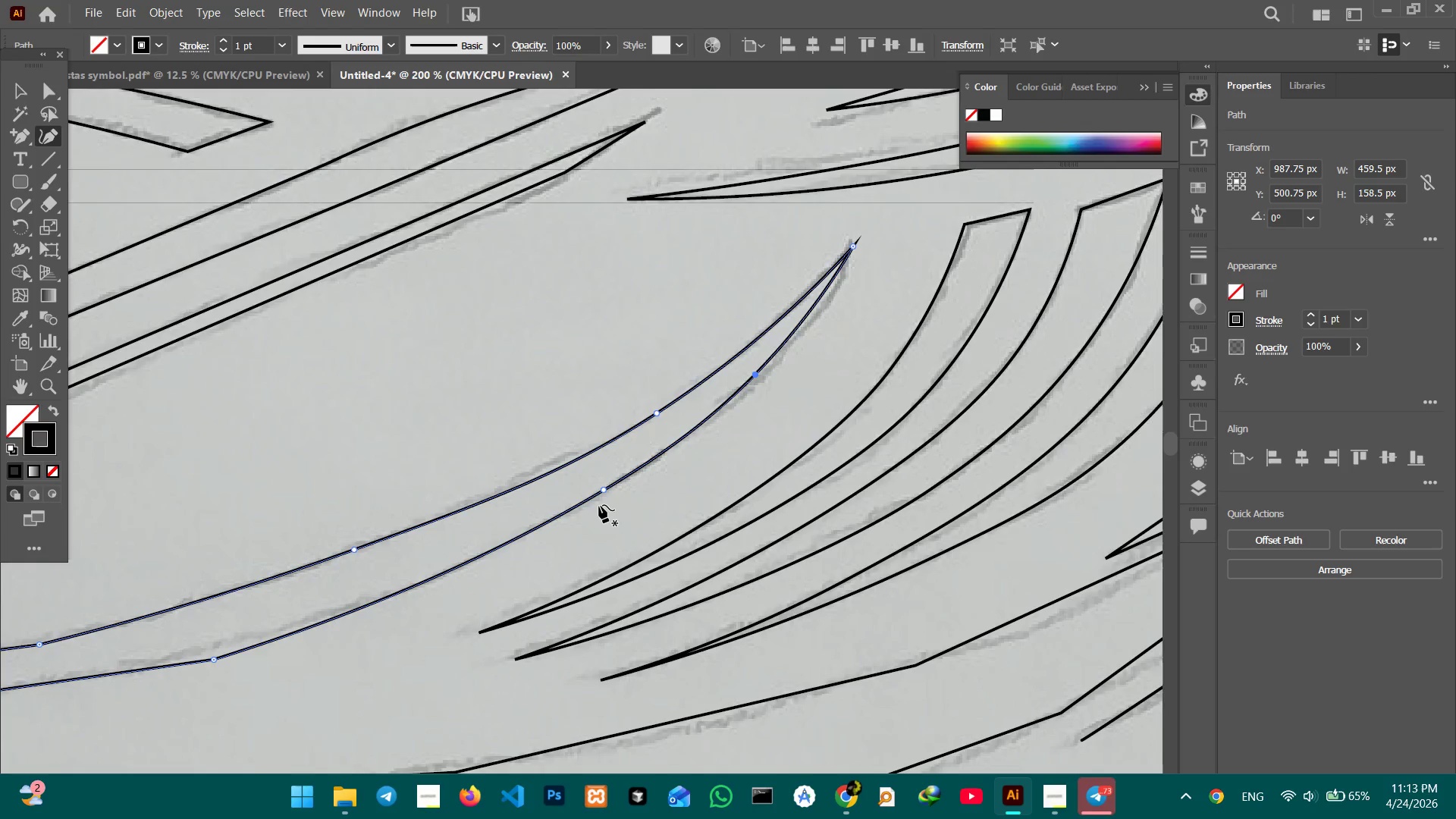 
hold_key(key=Space, duration=1.11)
 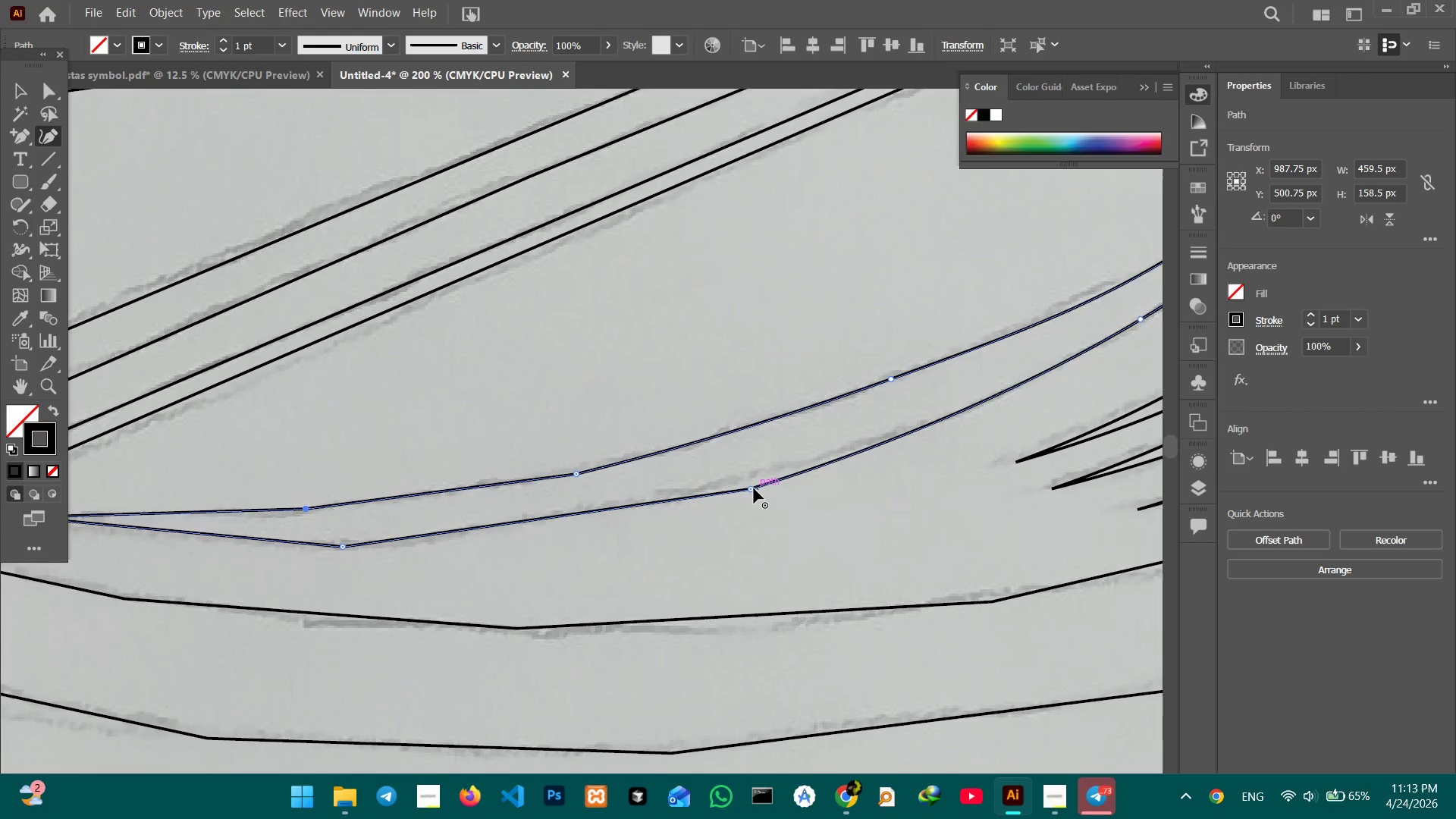 
left_click_drag(start_coordinate=[584, 513], to_coordinate=[827, 363])
 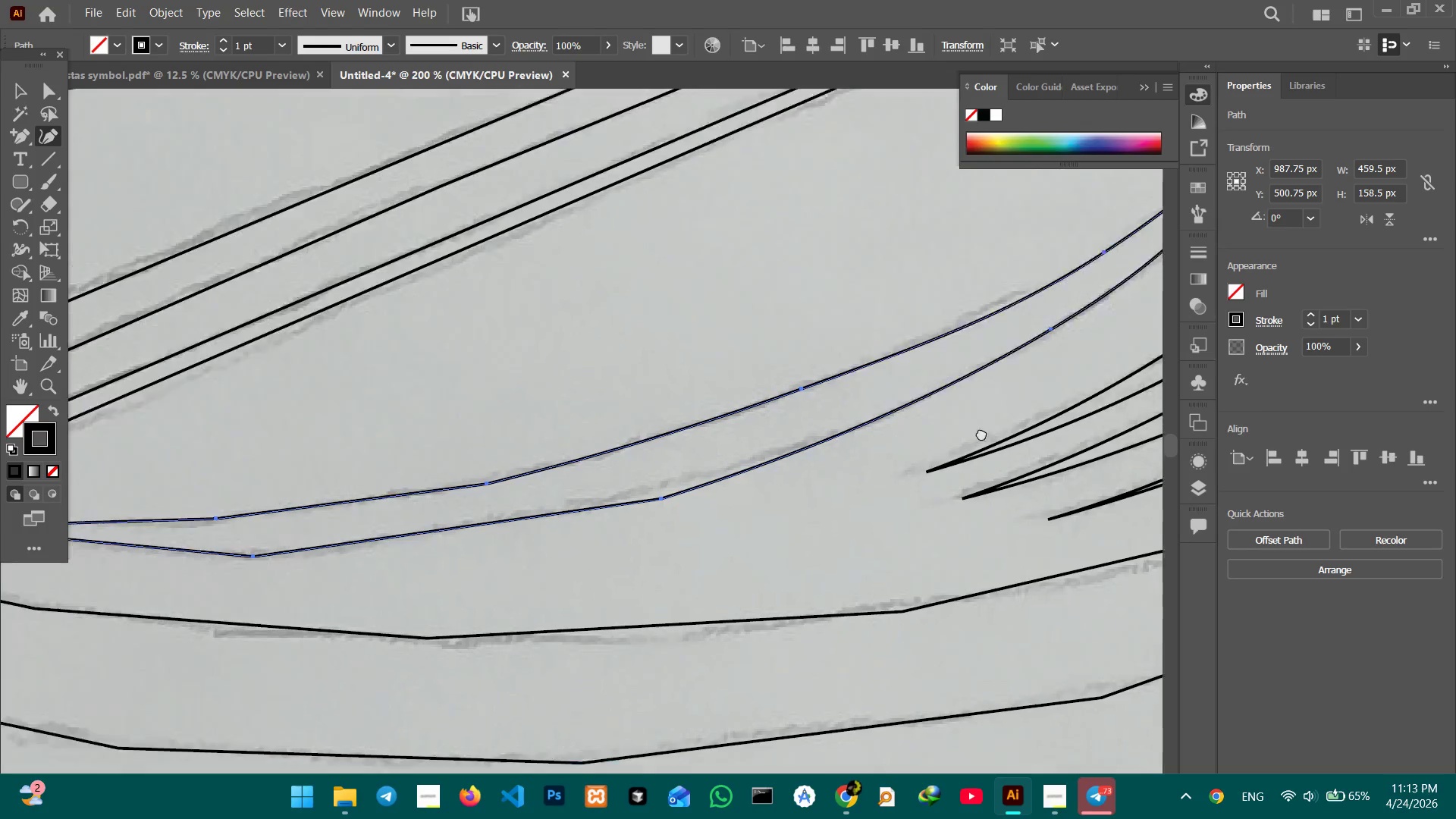 
left_click_drag(start_coordinate=[704, 455], to_coordinate=[1001, 431])
 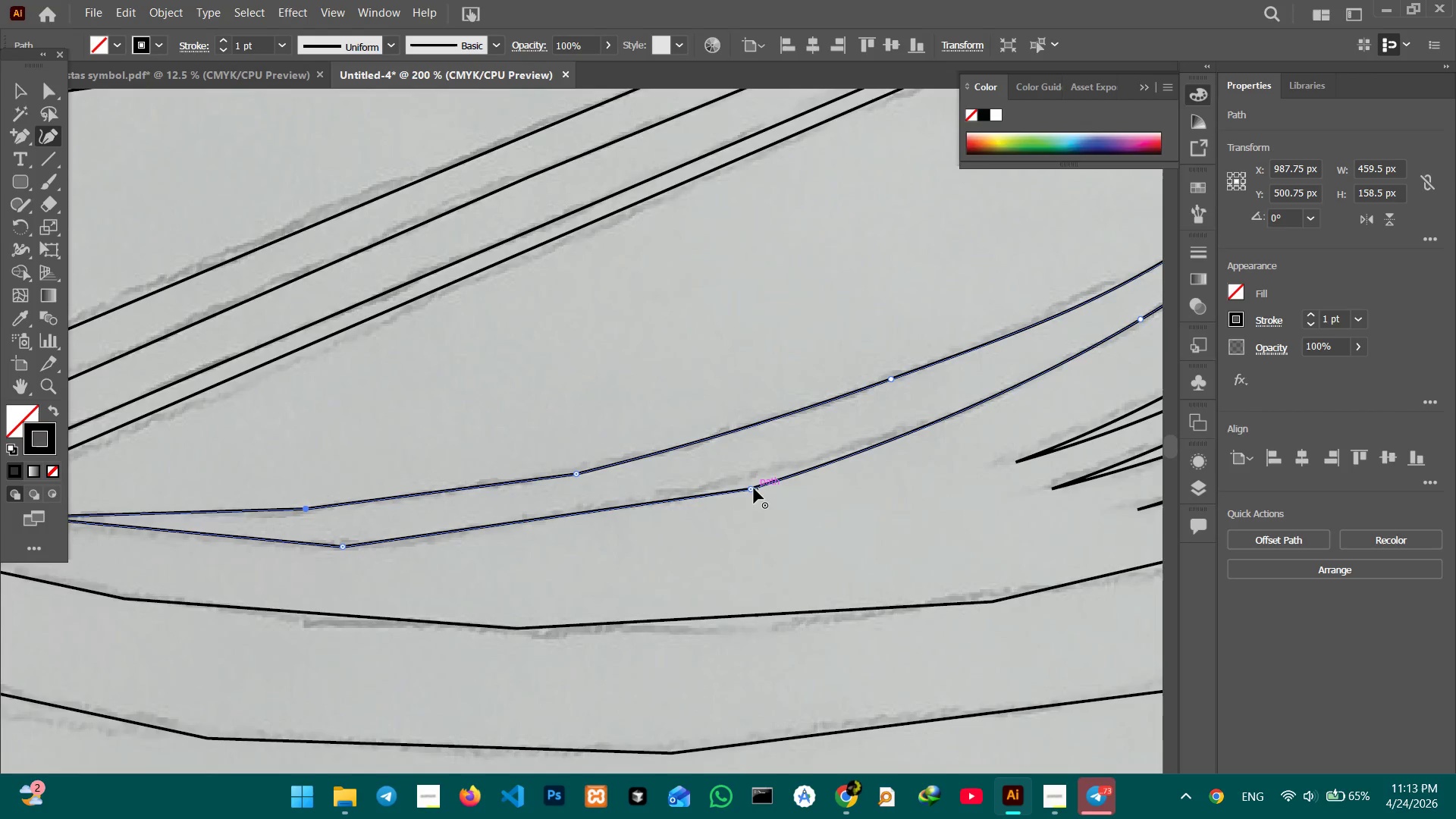 
left_click([753, 489])
 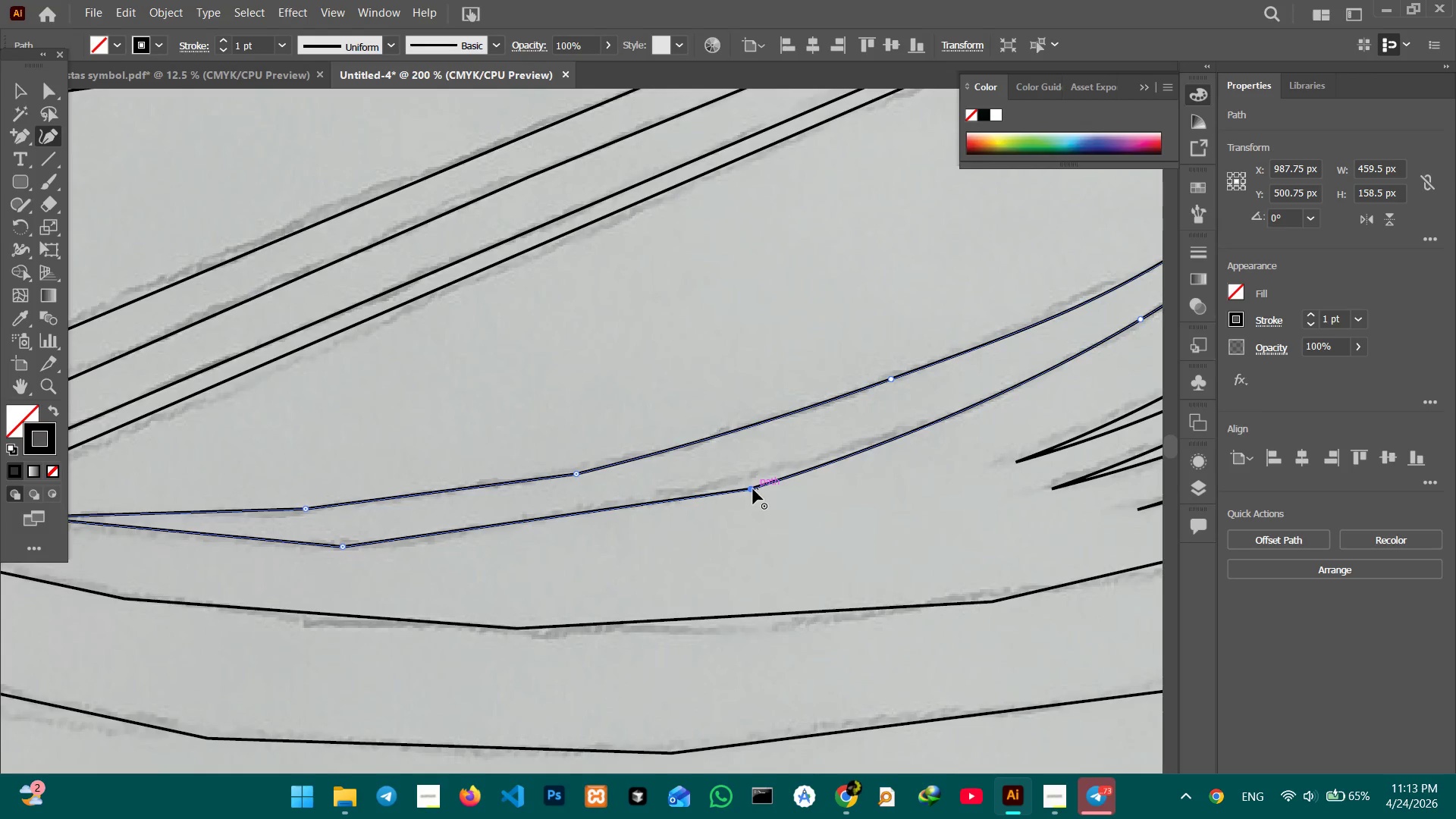 
key(Backspace)
 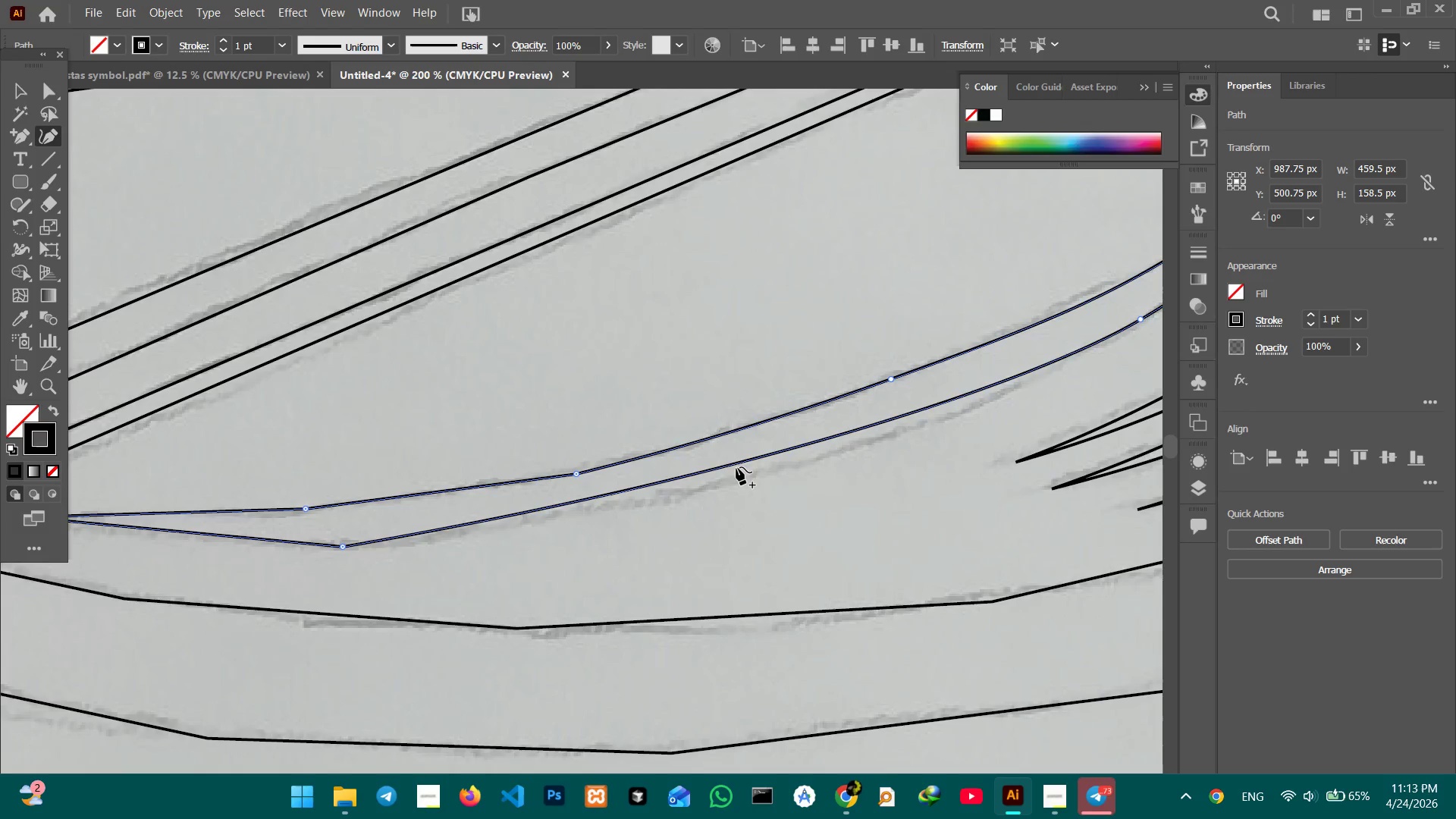 
left_click_drag(start_coordinate=[736, 467], to_coordinate=[744, 481])
 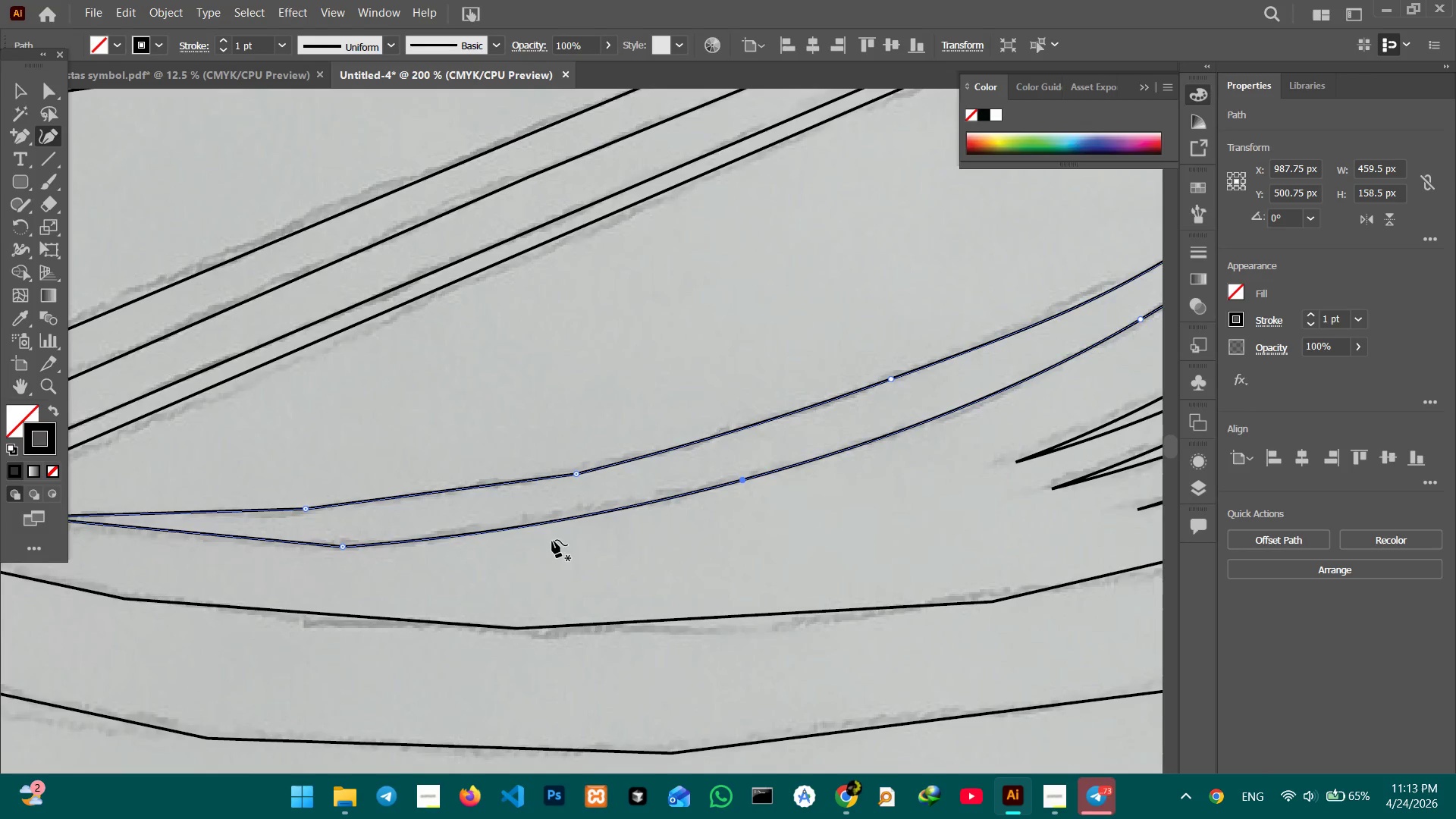 
hold_key(key=Space, duration=0.61)
 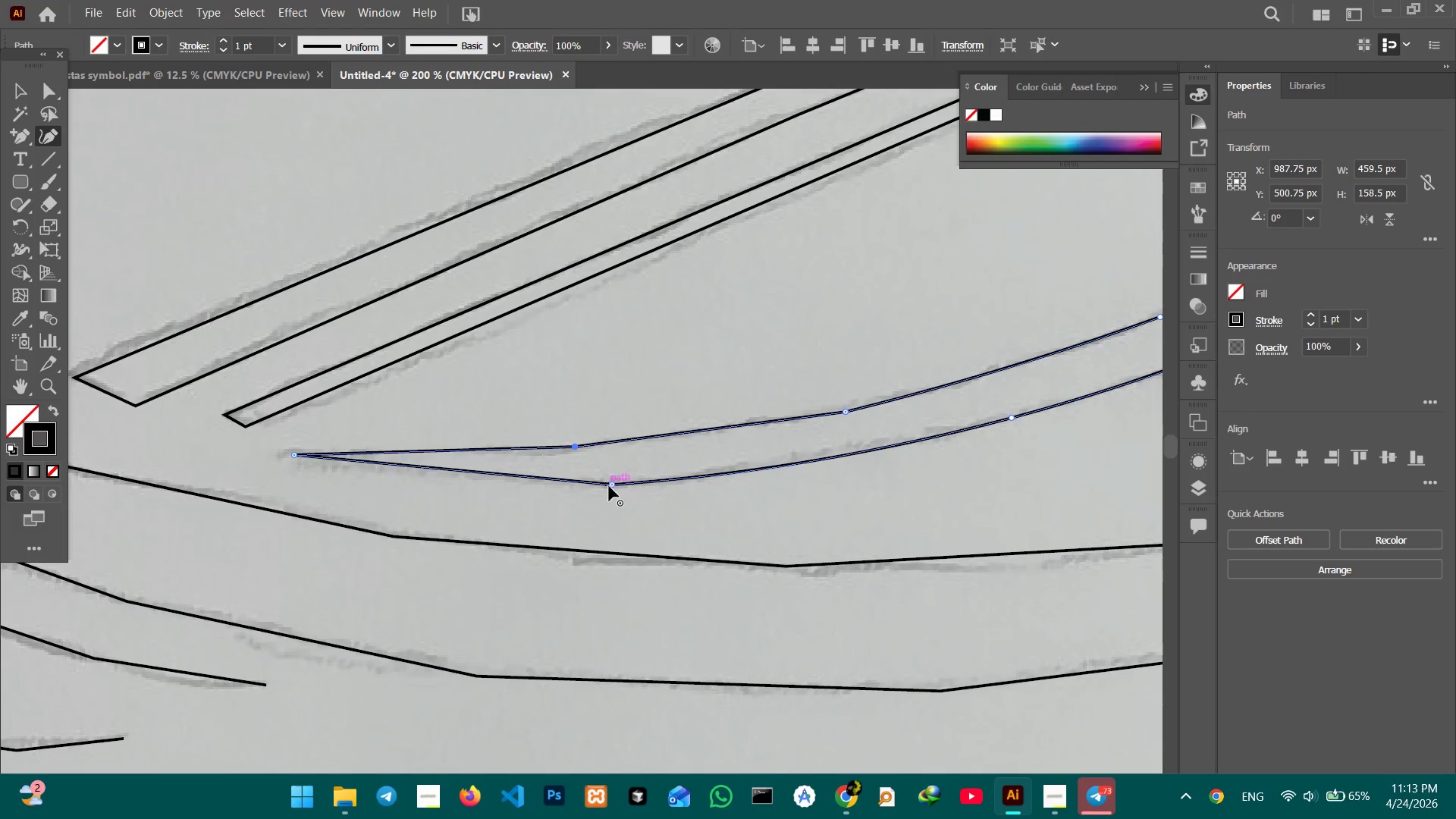 
left_click_drag(start_coordinate=[548, 543], to_coordinate=[819, 480])
 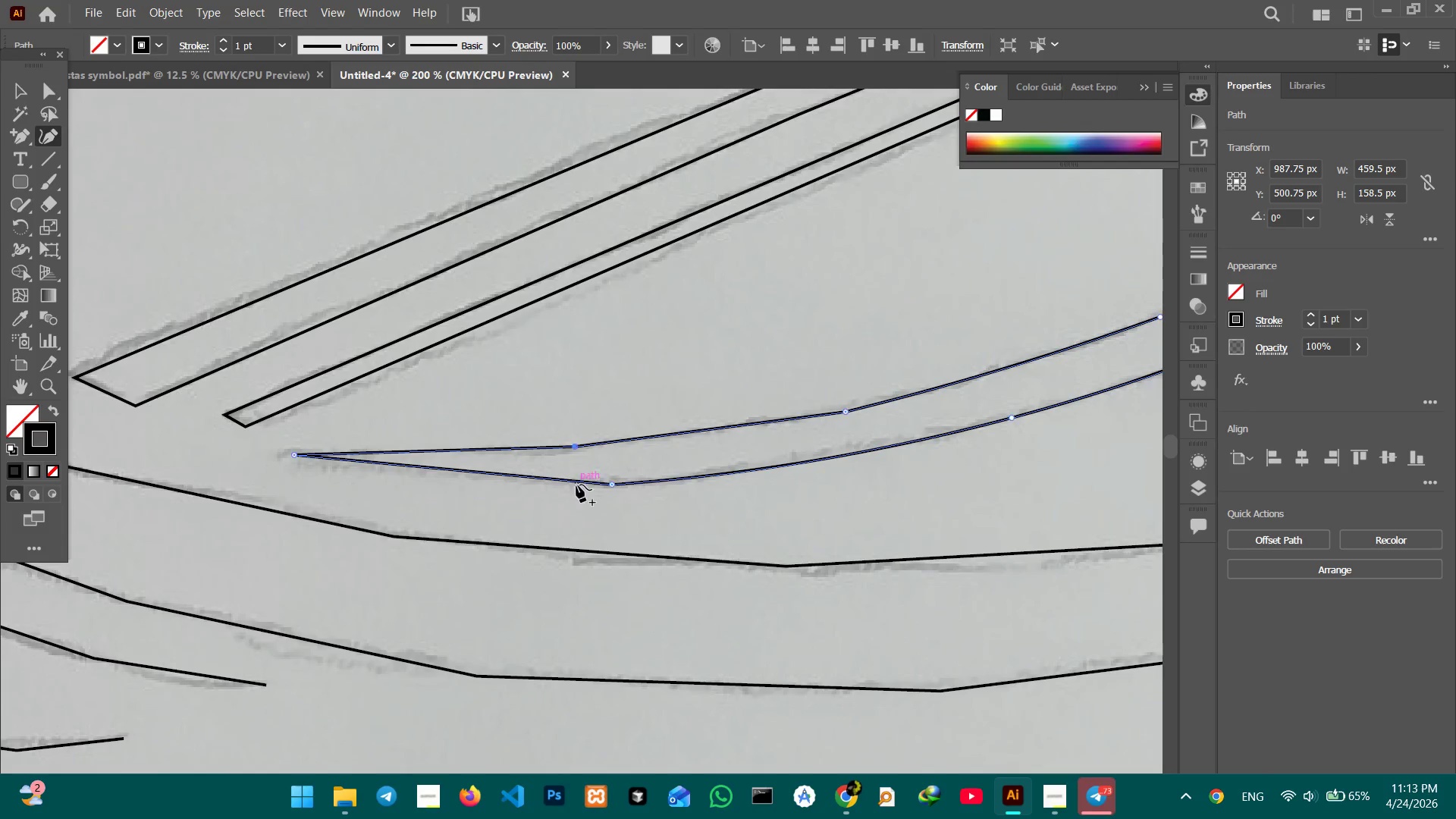 
hold_key(key=Space, duration=6.05)
 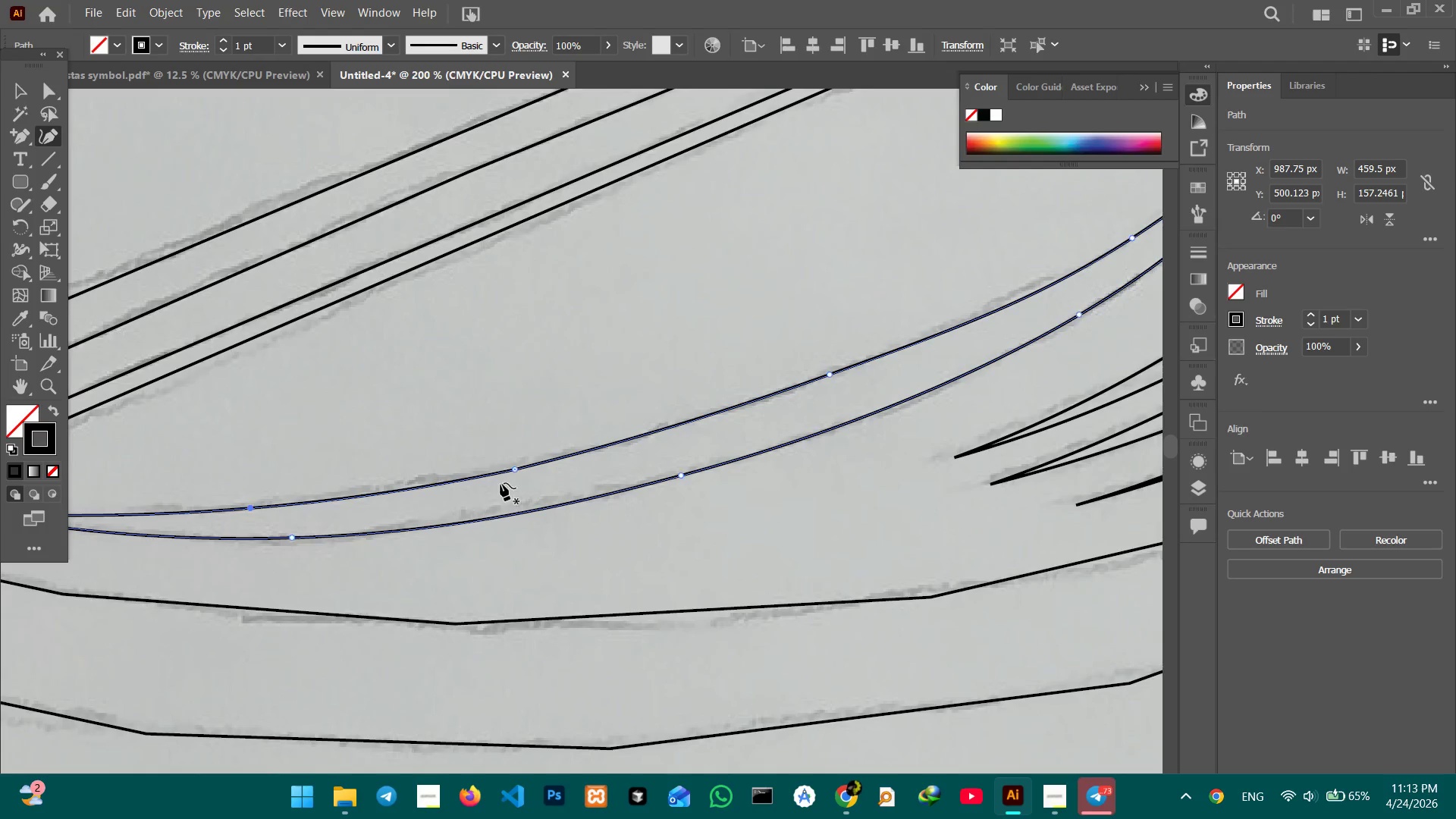 
left_click([610, 486])
 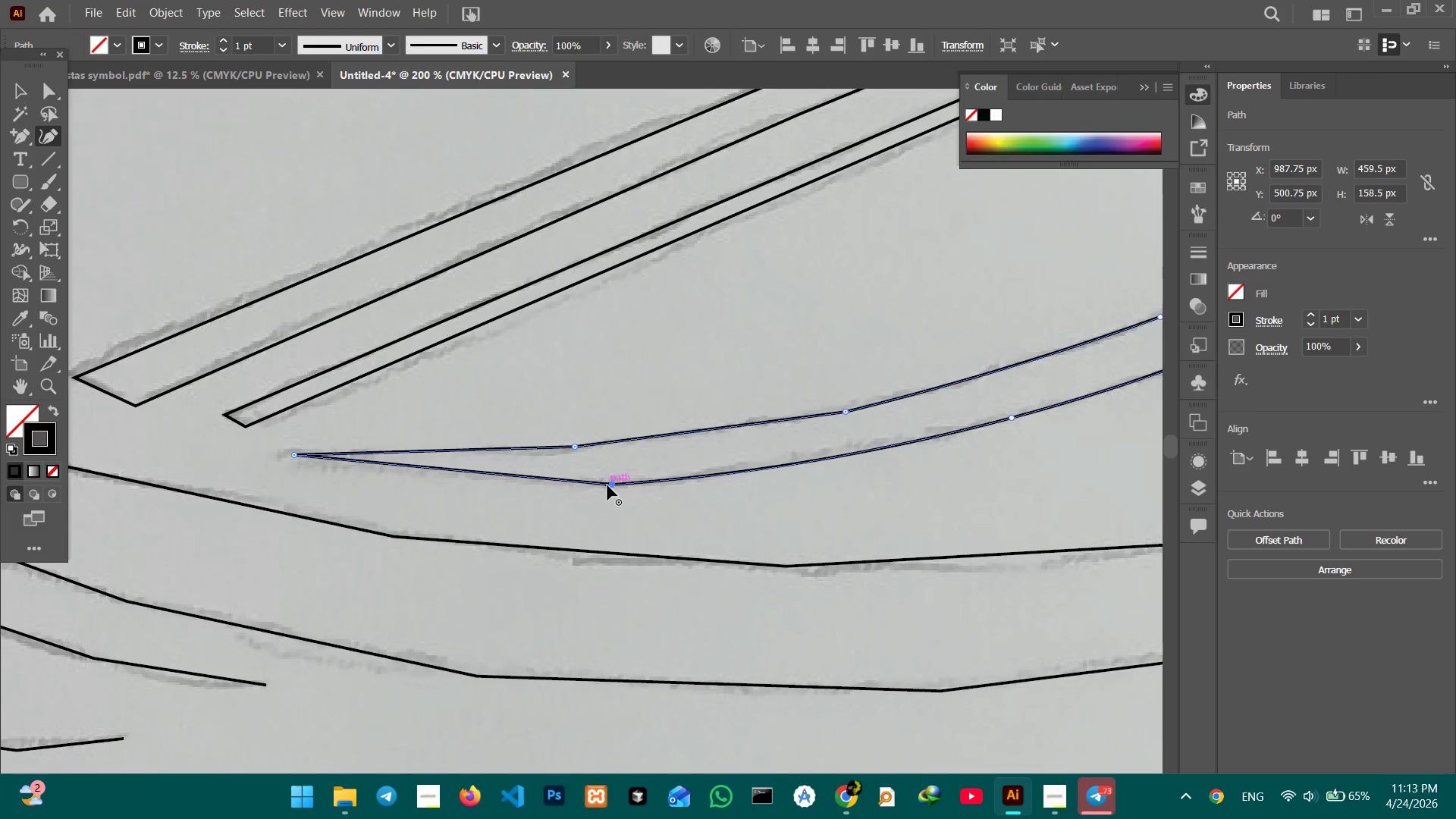 
key(Backspace)
 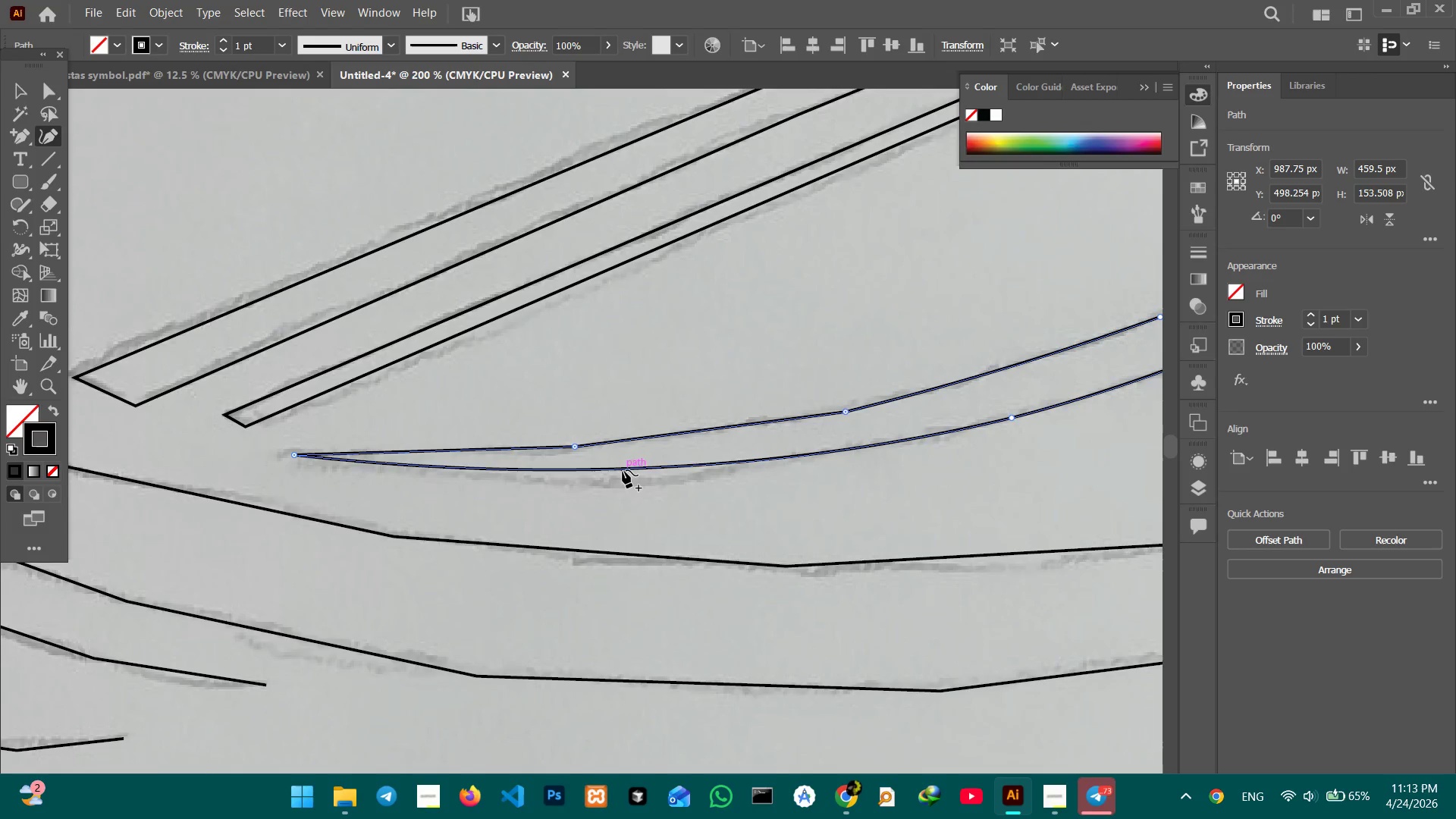 
left_click_drag(start_coordinate=[623, 470], to_coordinate=[623, 482])
 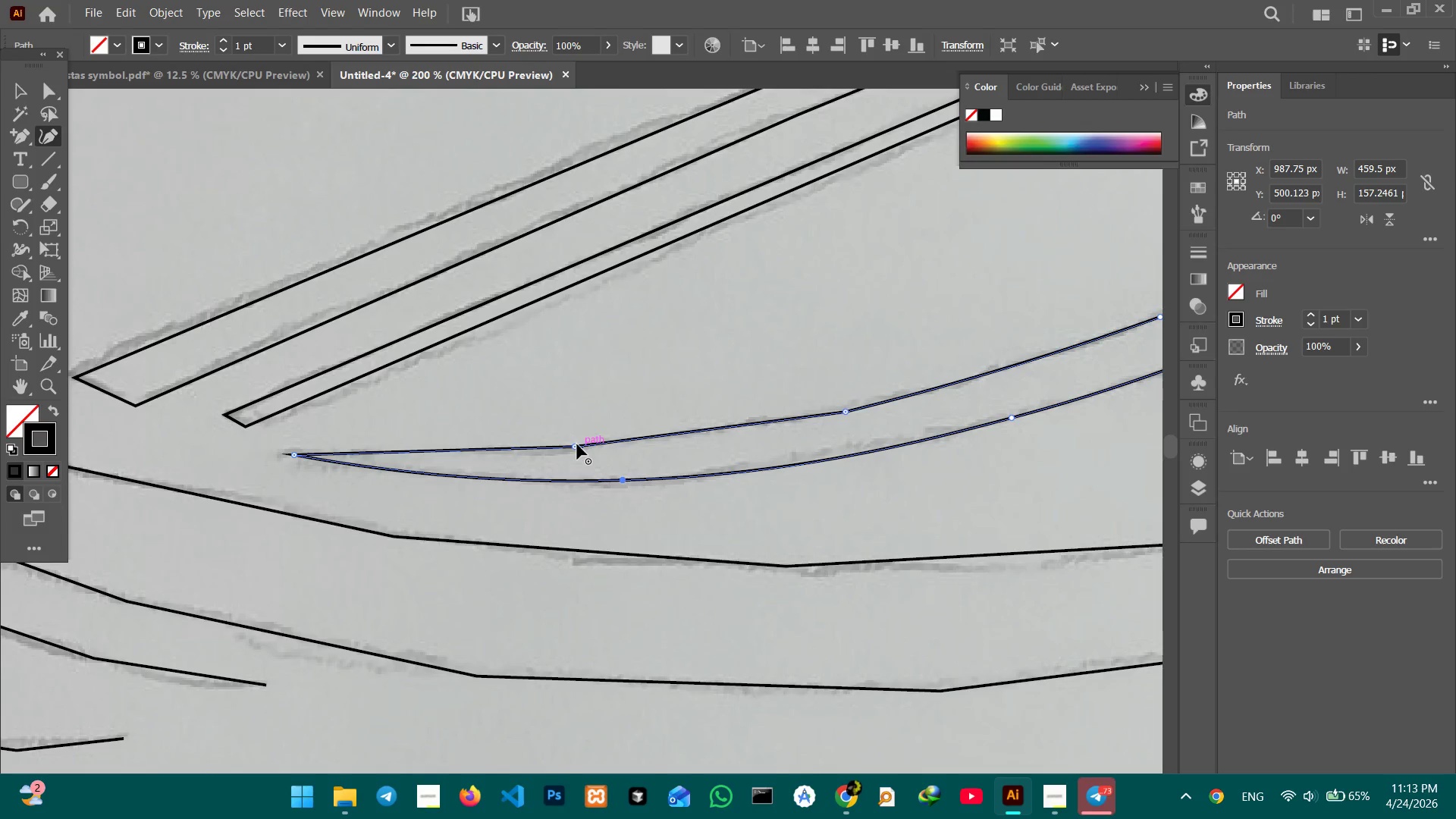 
left_click([577, 444])
 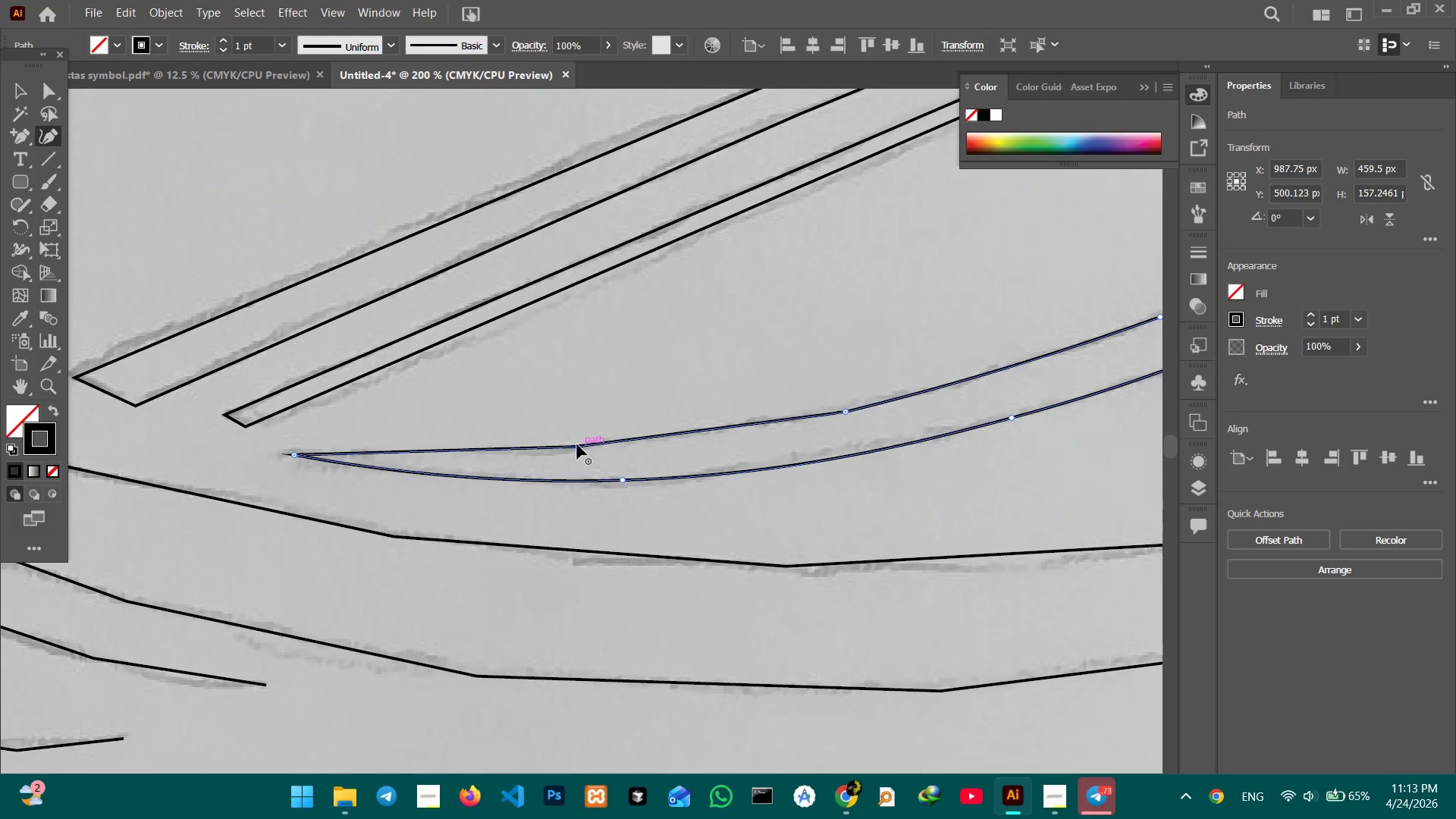 
key(Backspace)
 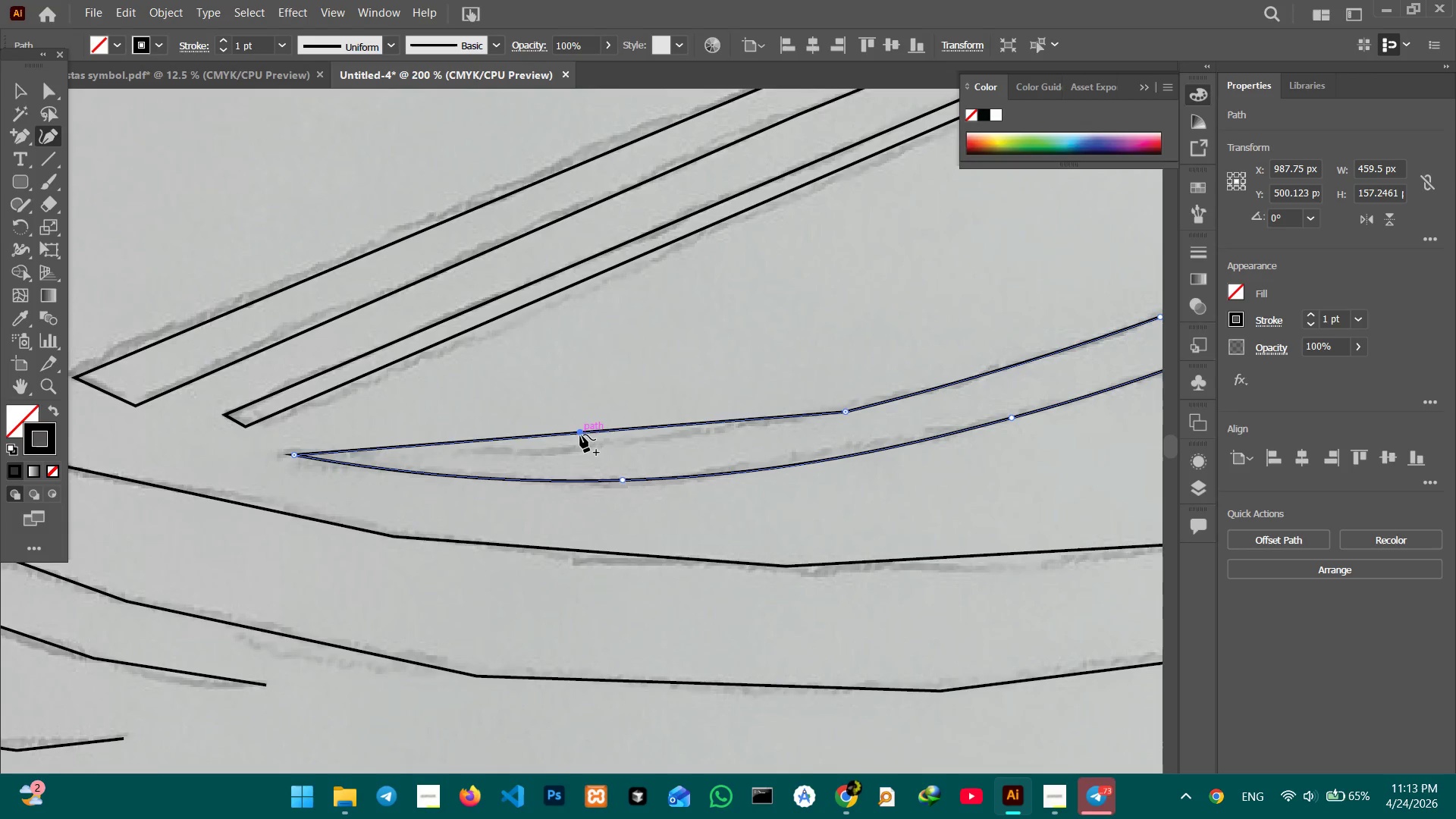 
left_click_drag(start_coordinate=[580, 435], to_coordinate=[581, 454])
 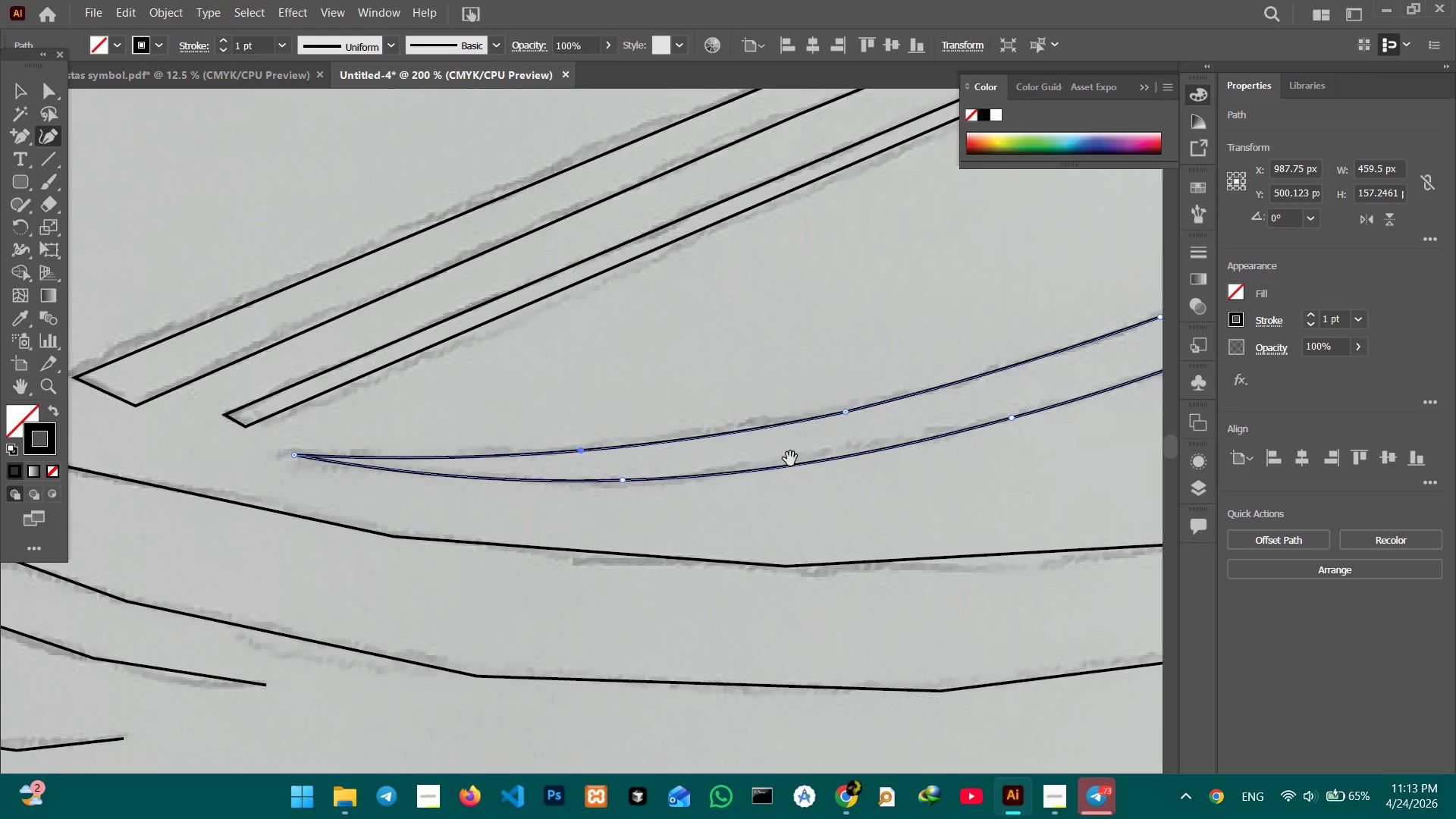 
hold_key(key=Space, duration=0.56)
 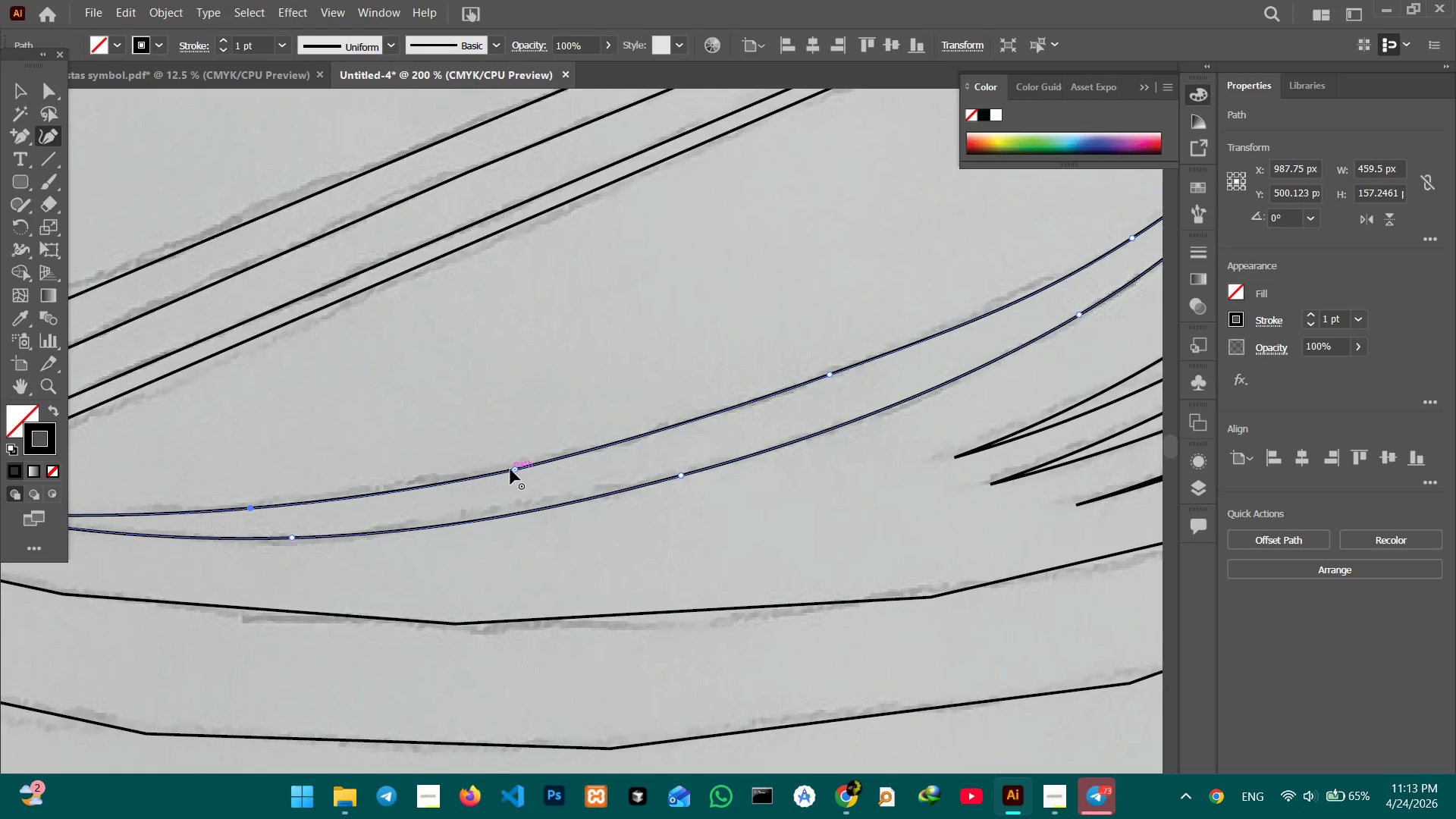 
left_click_drag(start_coordinate=[813, 457], to_coordinate=[482, 514])
 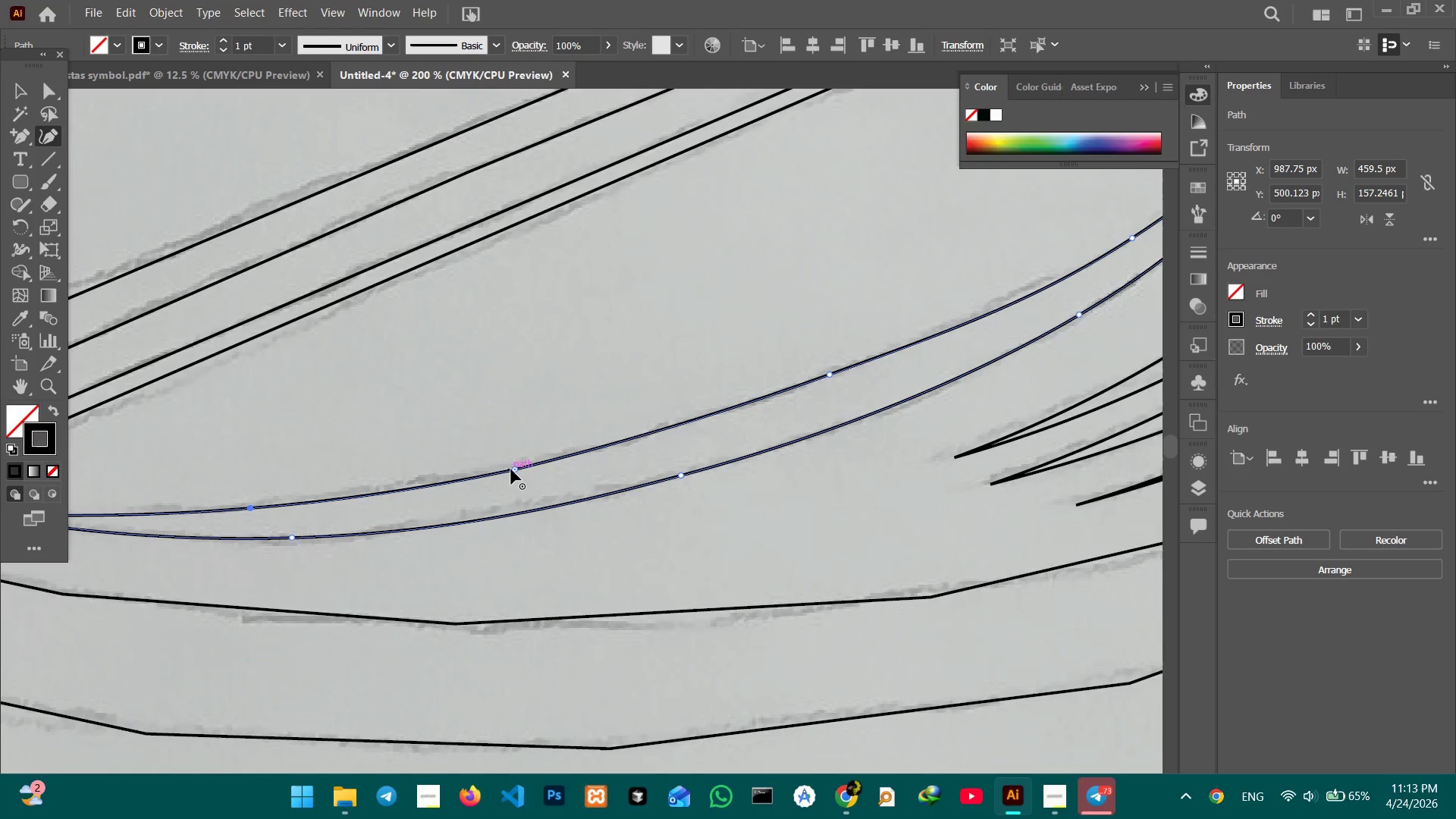 
left_click([511, 469])
 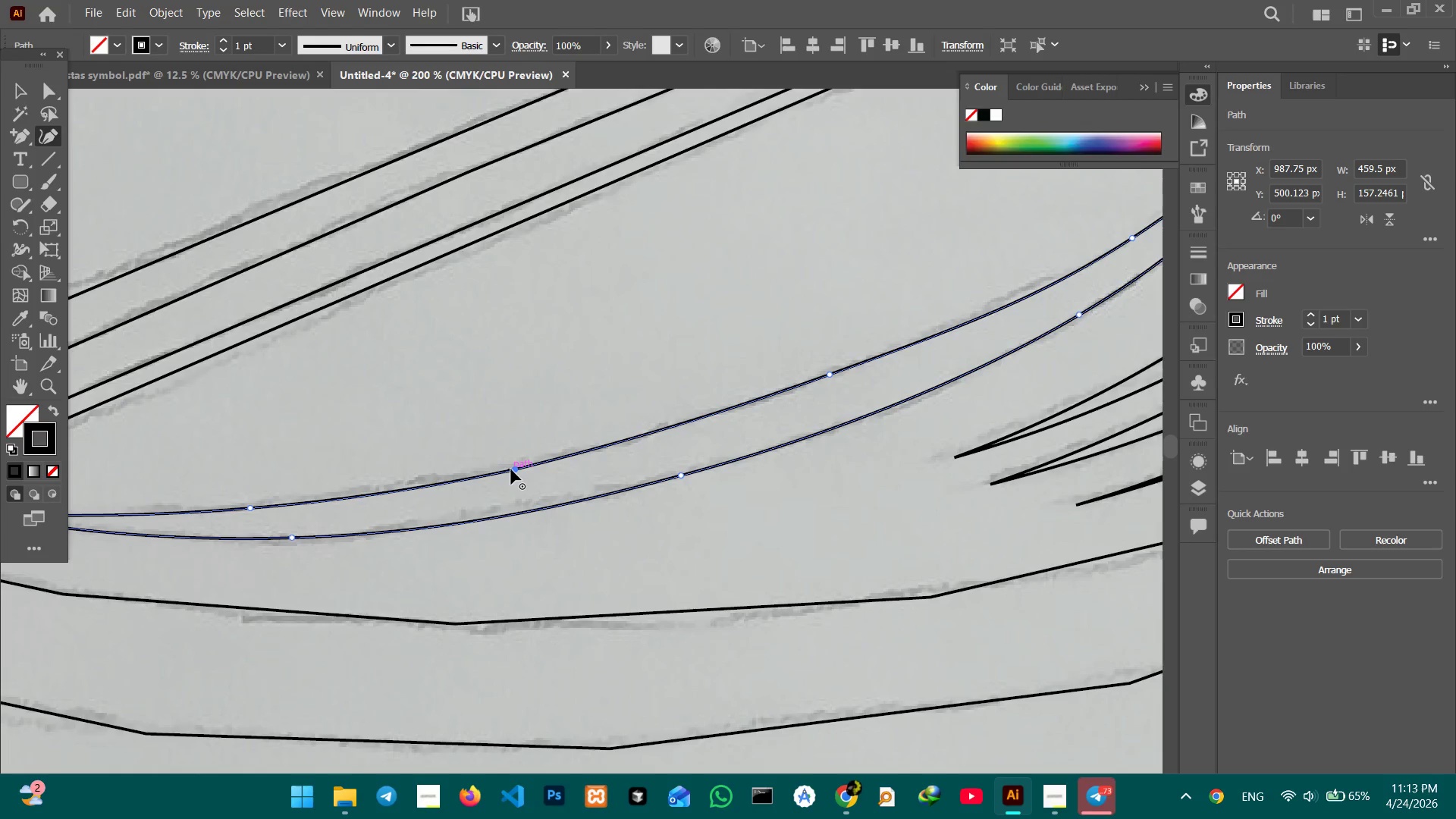 
key(Backspace)
 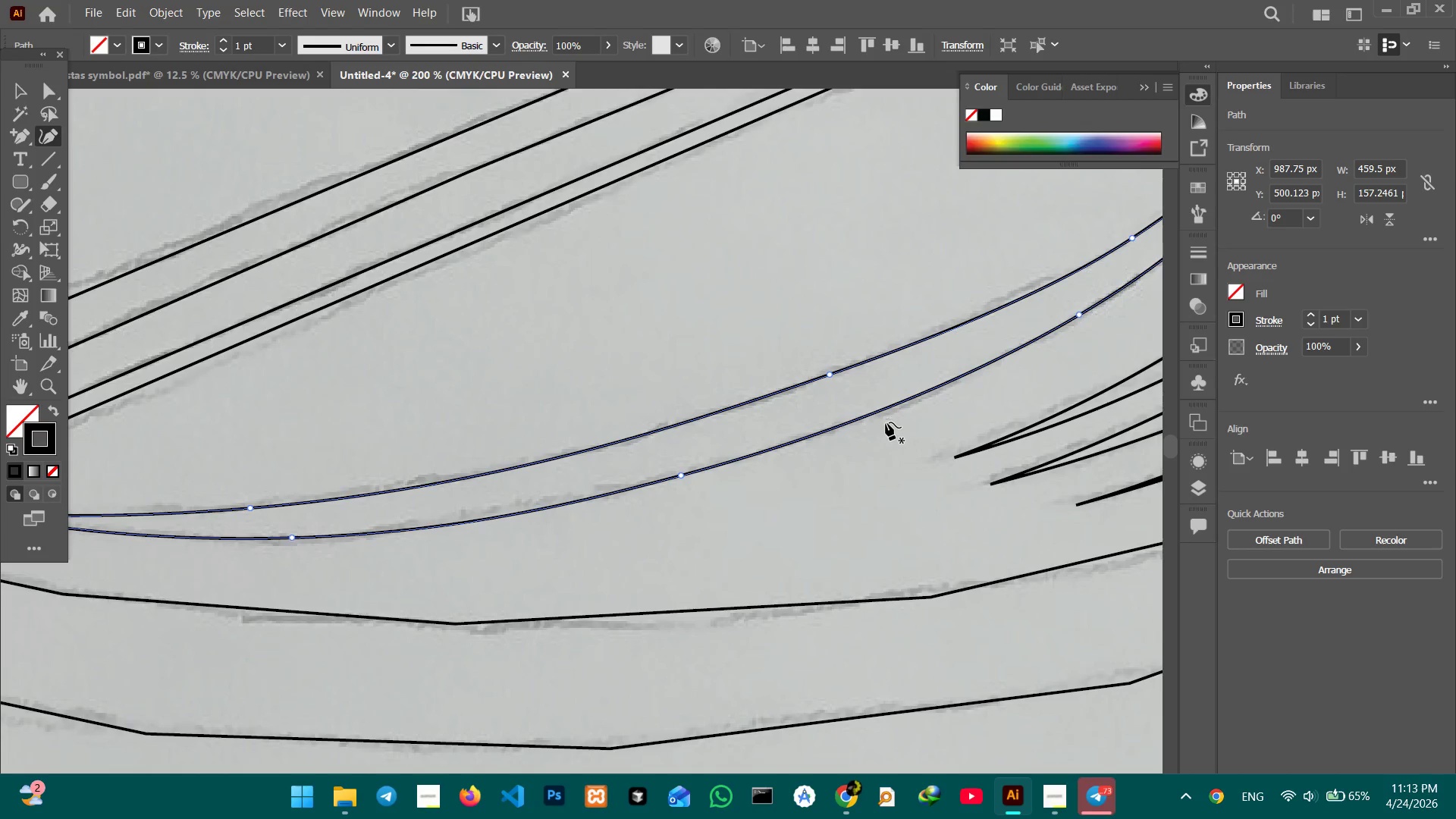 
hold_key(key=Space, duration=0.59)
 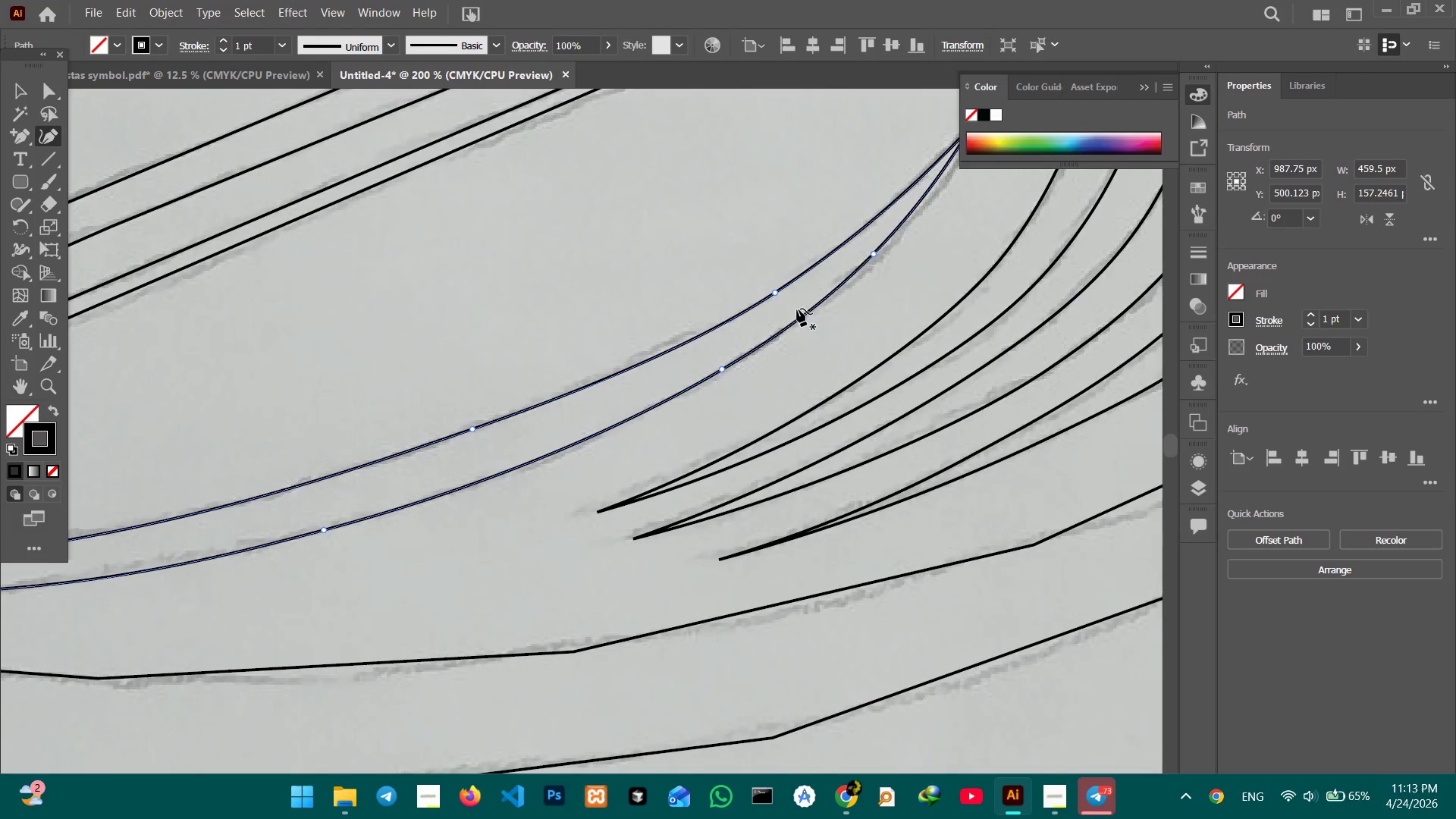 
left_click_drag(start_coordinate=[841, 444], to_coordinate=[484, 498])
 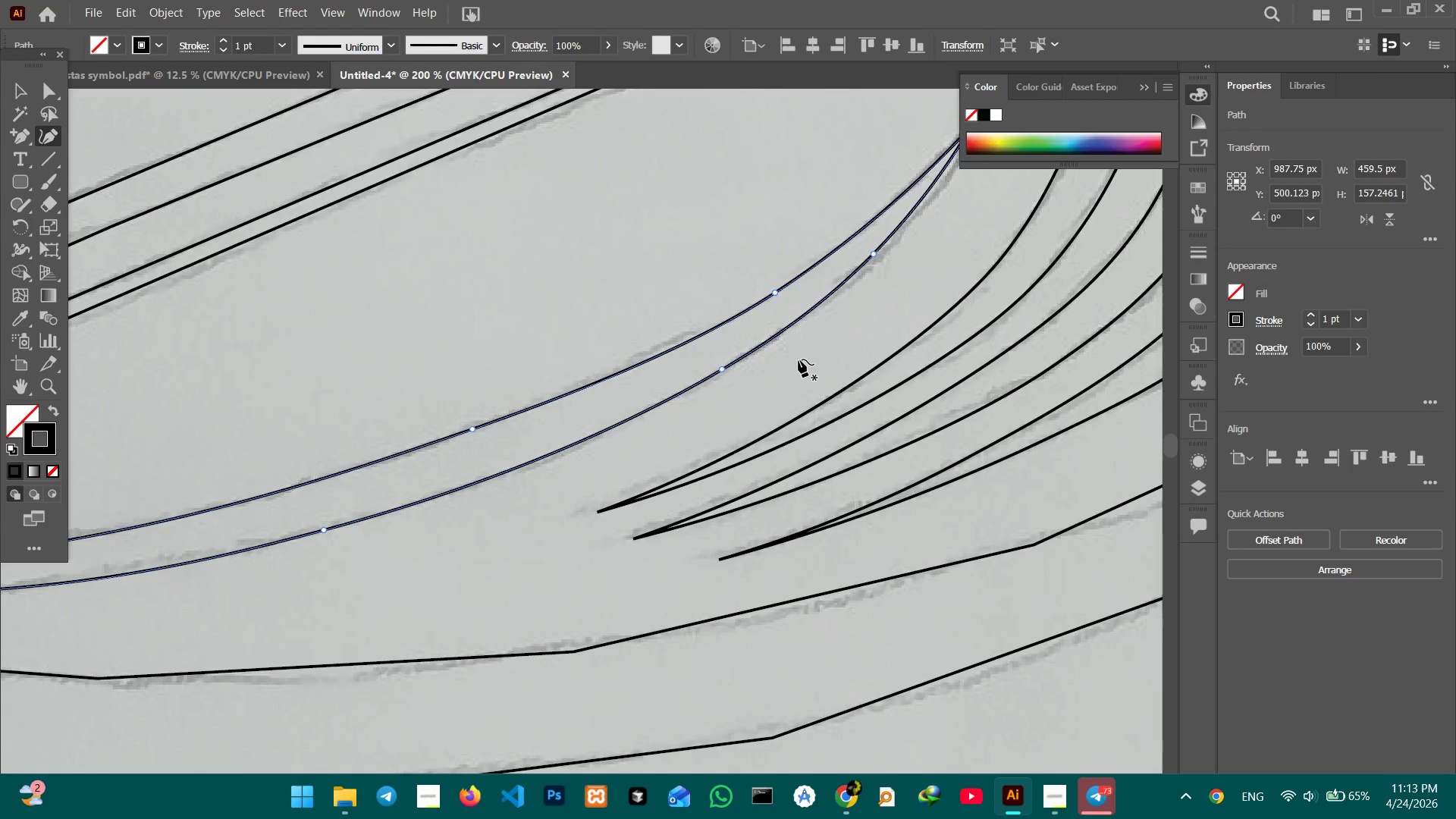 
hold_key(key=Space, duration=0.5)
 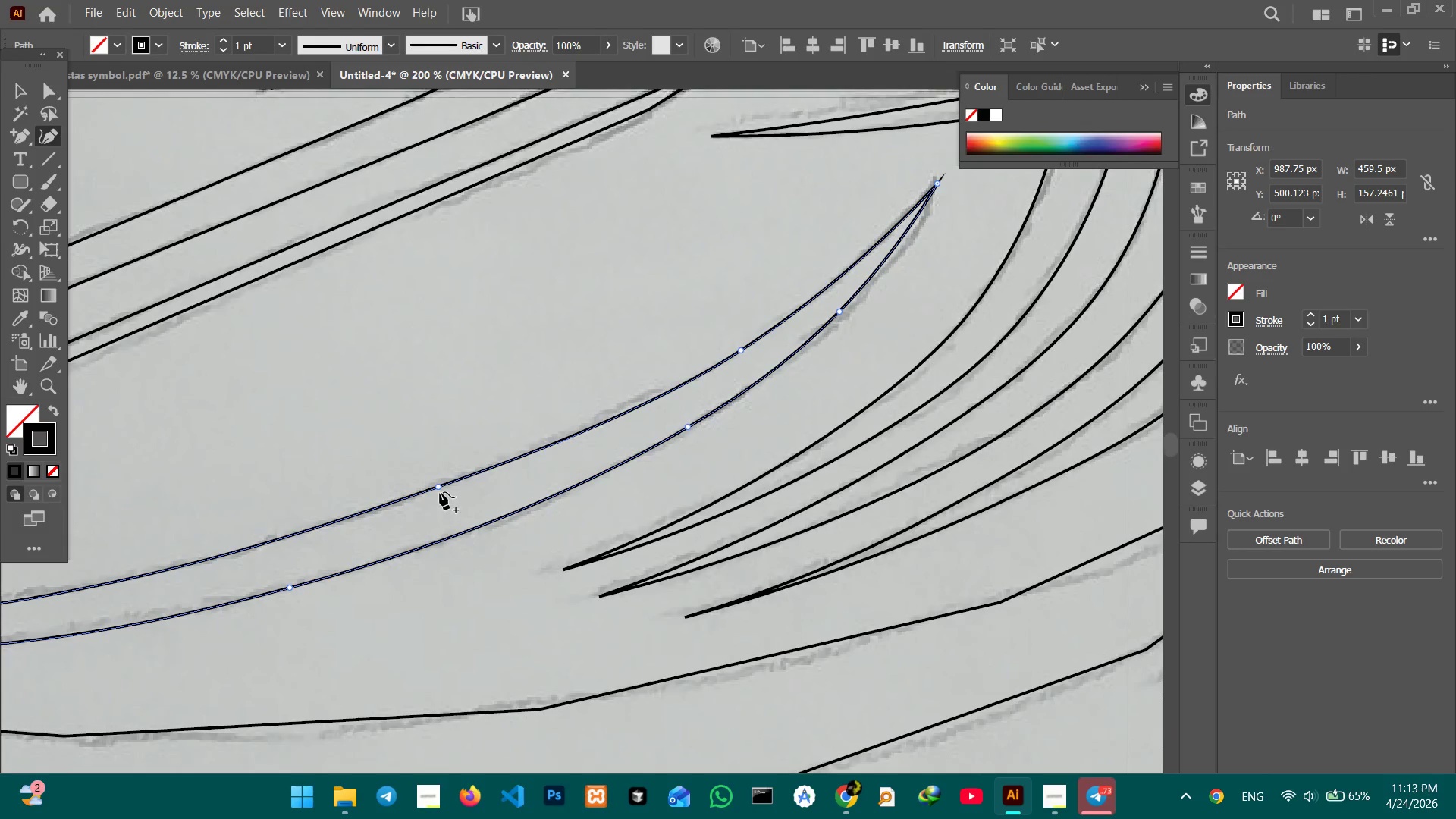 
left_click_drag(start_coordinate=[809, 369], to_coordinate=[776, 428])
 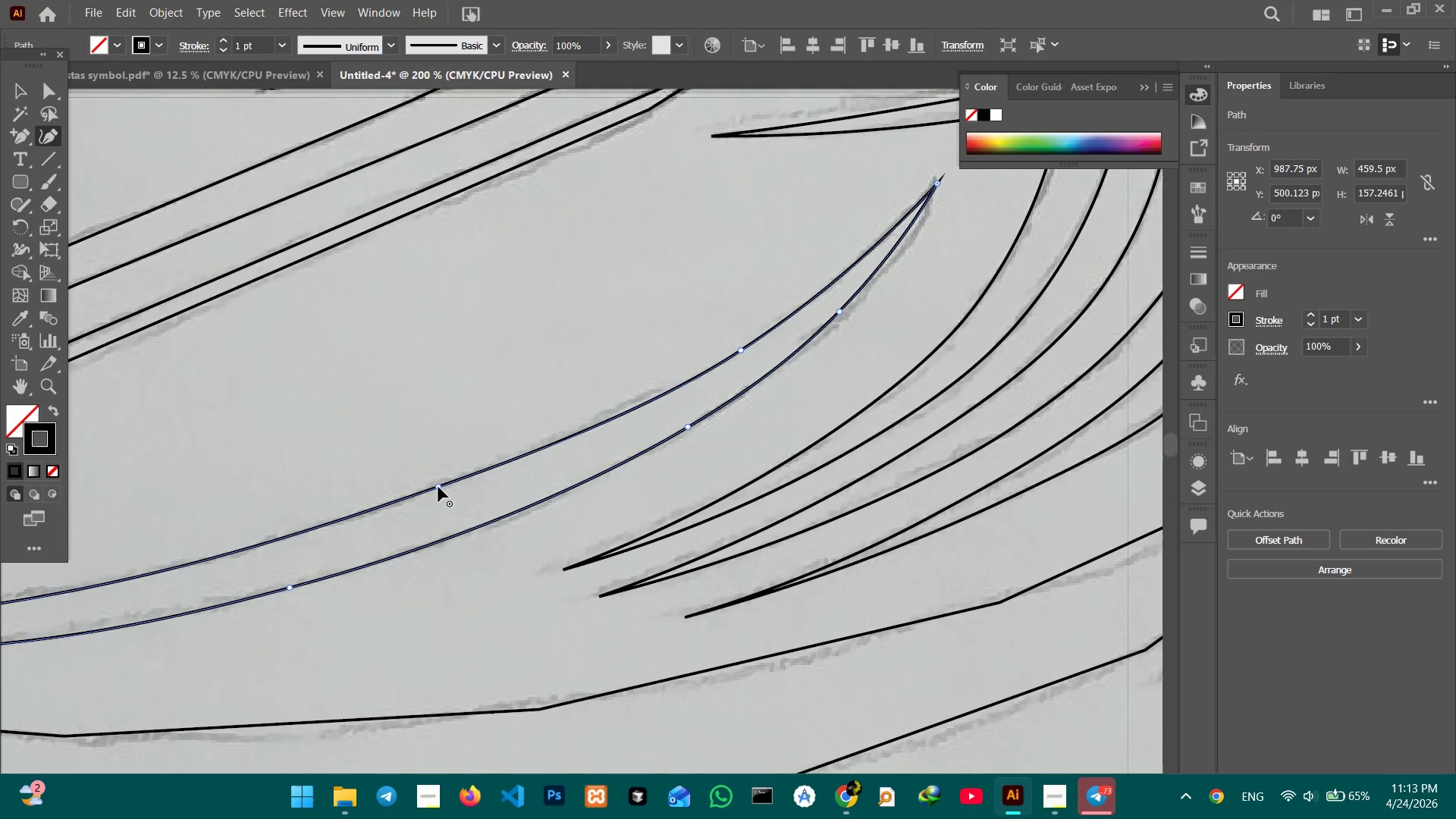 
left_click_drag(start_coordinate=[438, 487], to_coordinate=[438, 492])
 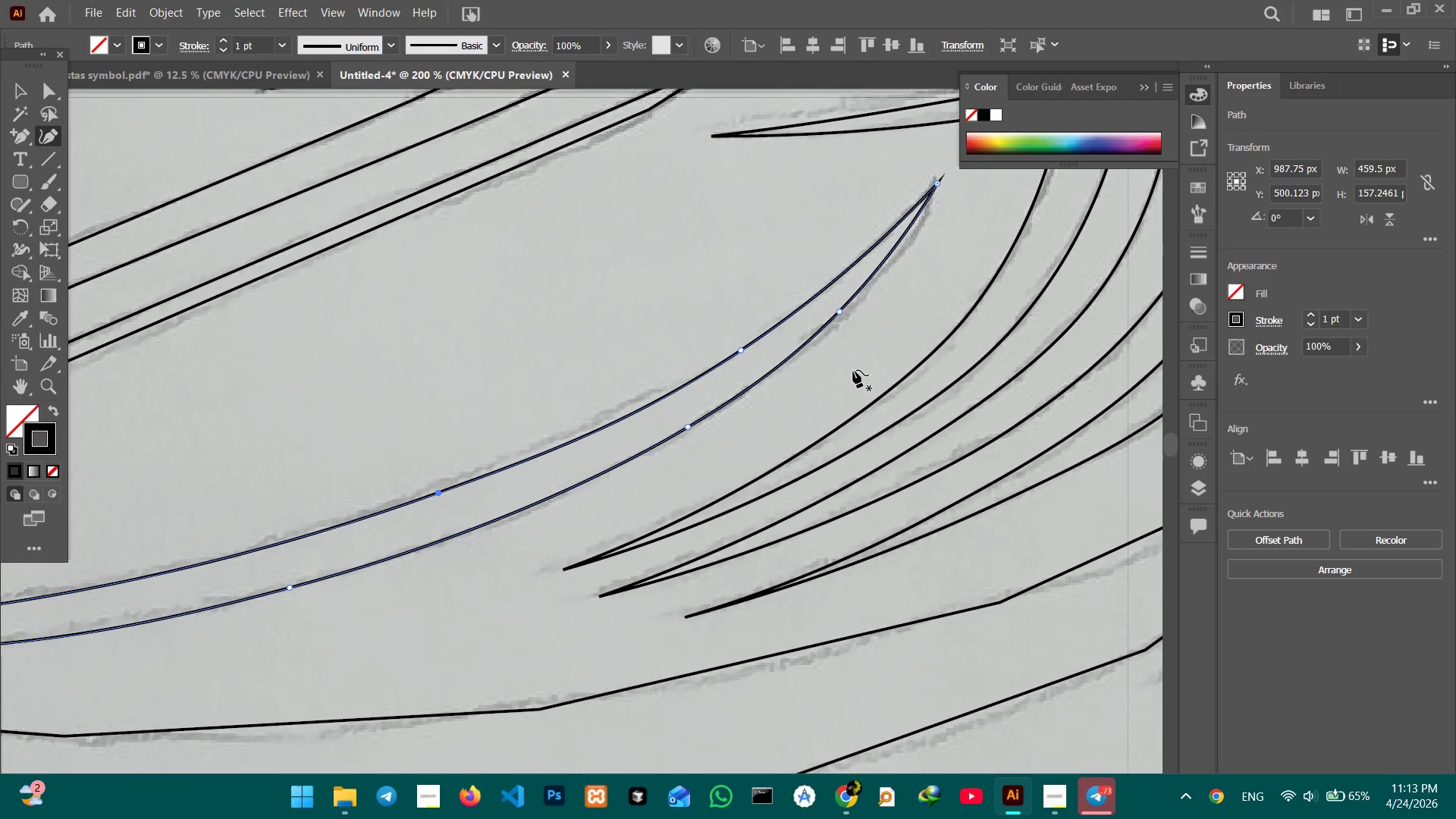 
hold_key(key=Space, duration=0.62)
 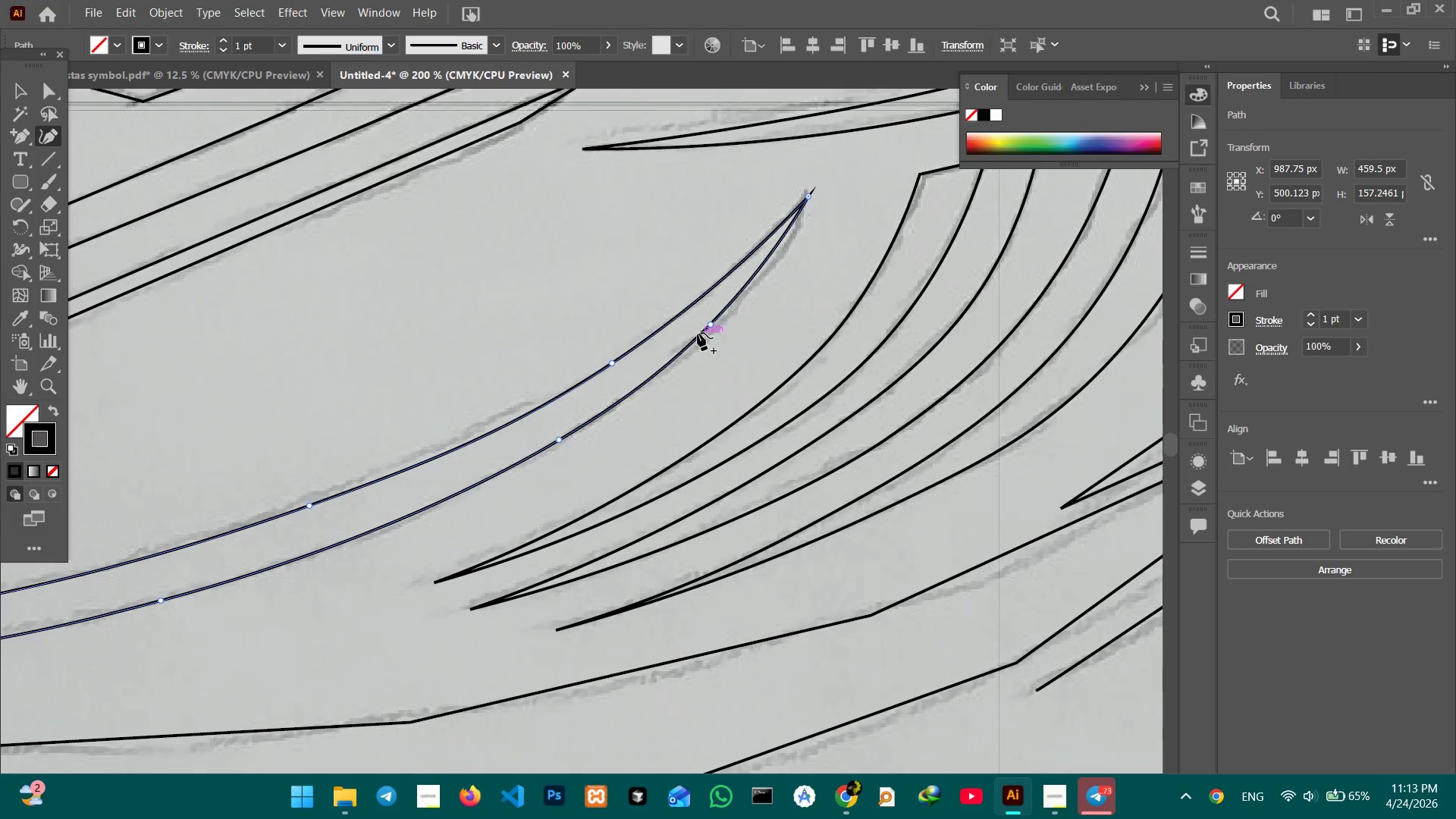 
left_click_drag(start_coordinate=[852, 371], to_coordinate=[723, 384])
 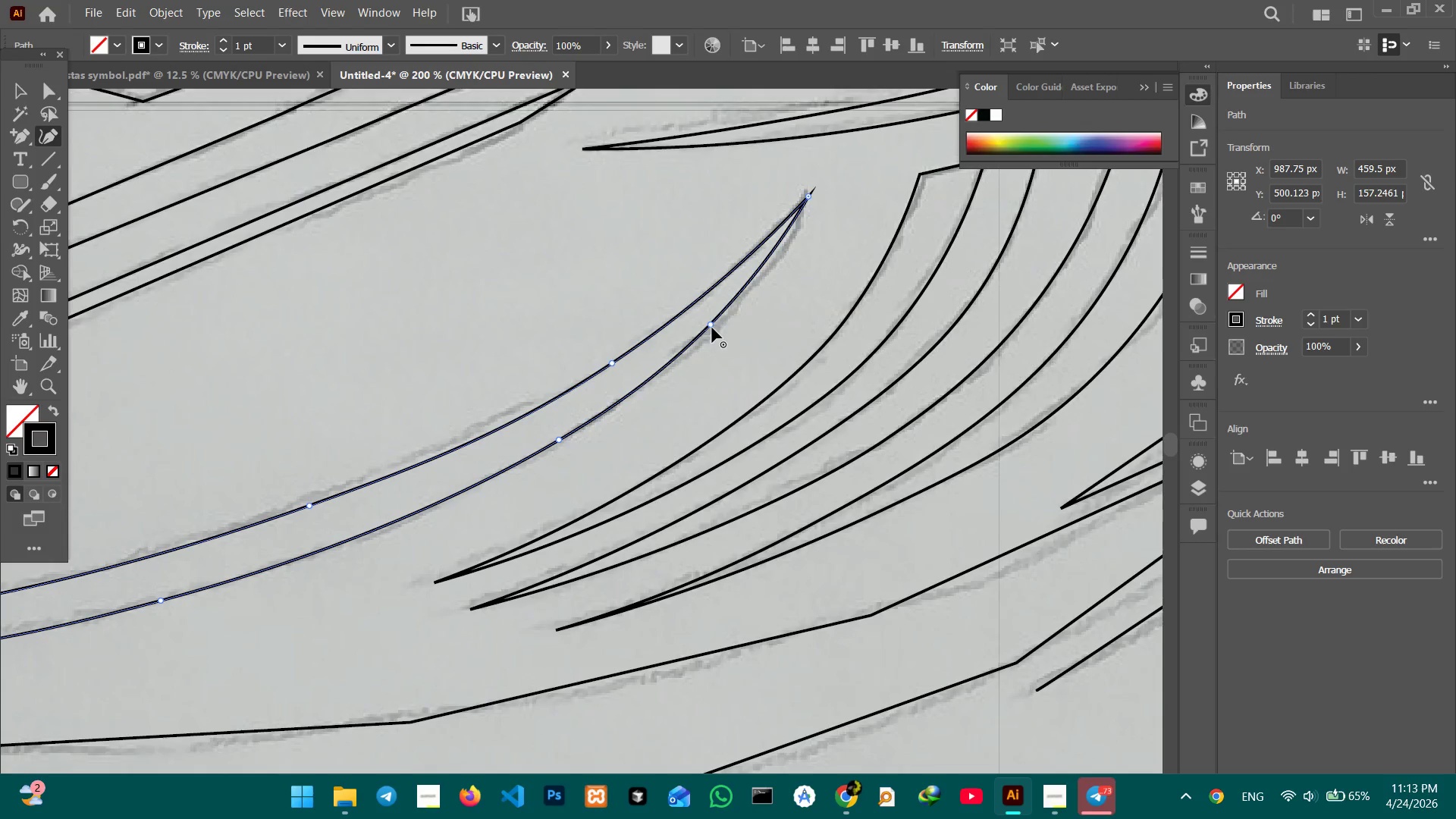 
left_click_drag(start_coordinate=[710, 326], to_coordinate=[699, 326])
 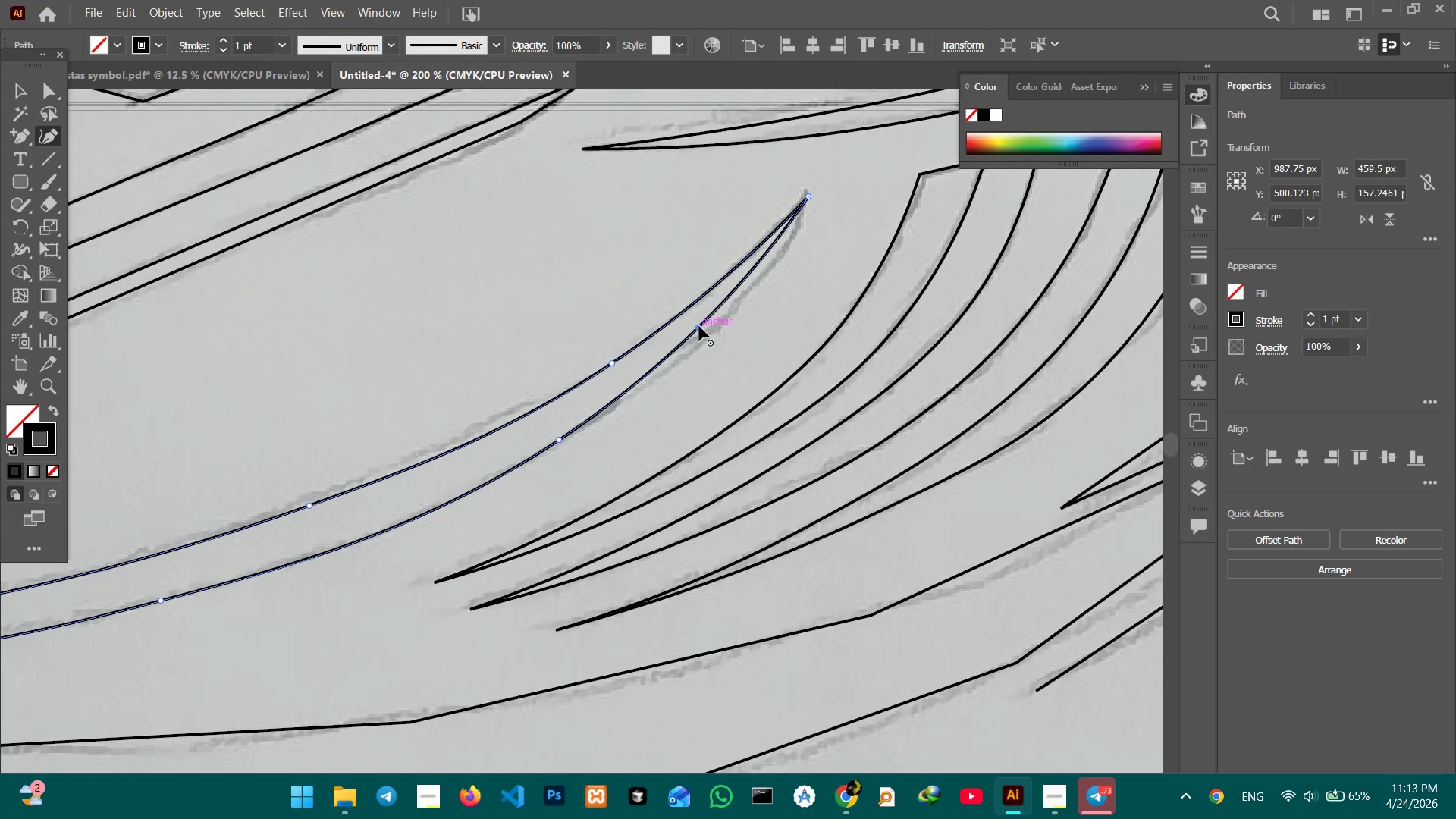 
key(Control+Z)
 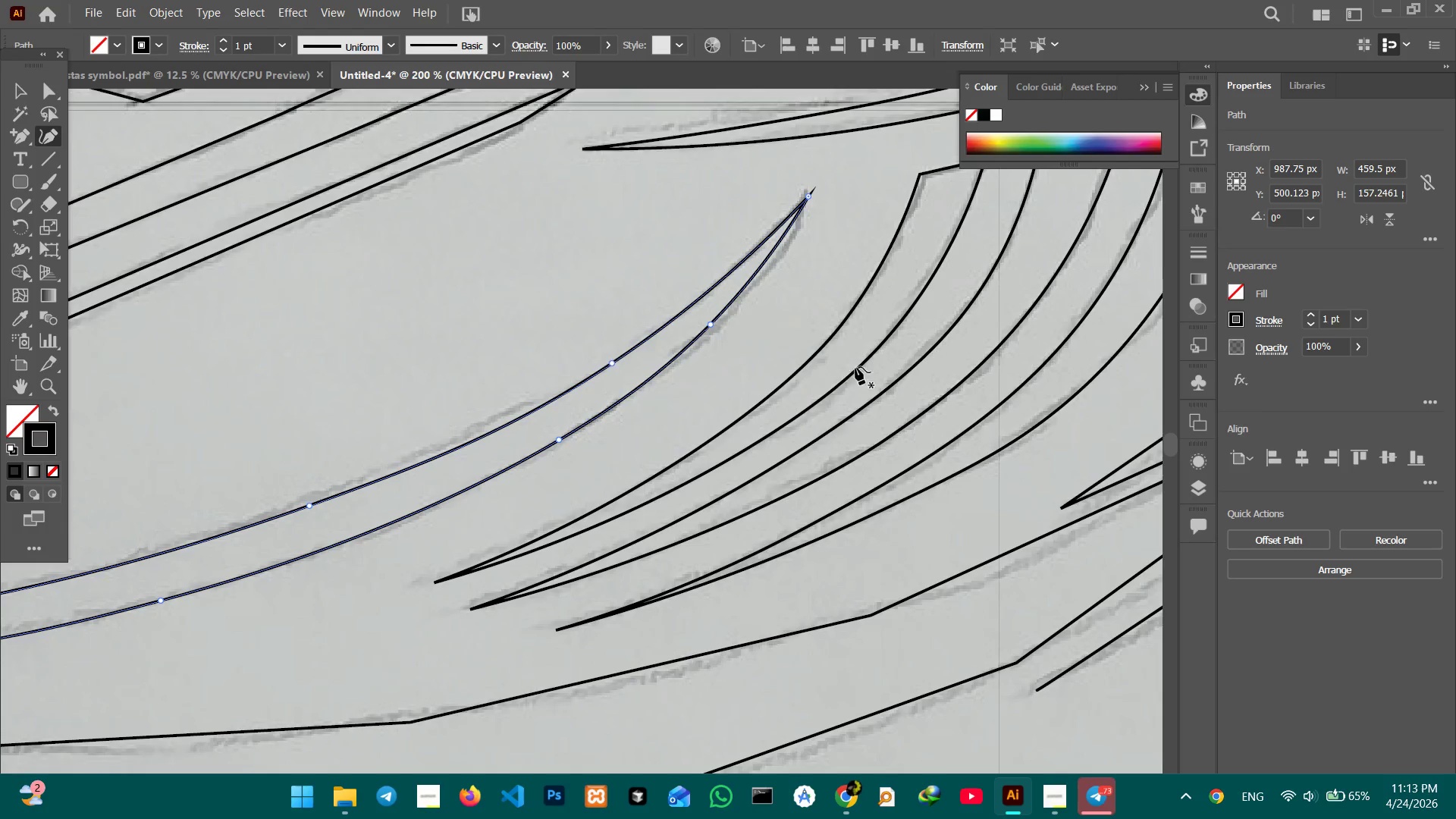 
hold_key(key=Space, duration=1.5)
 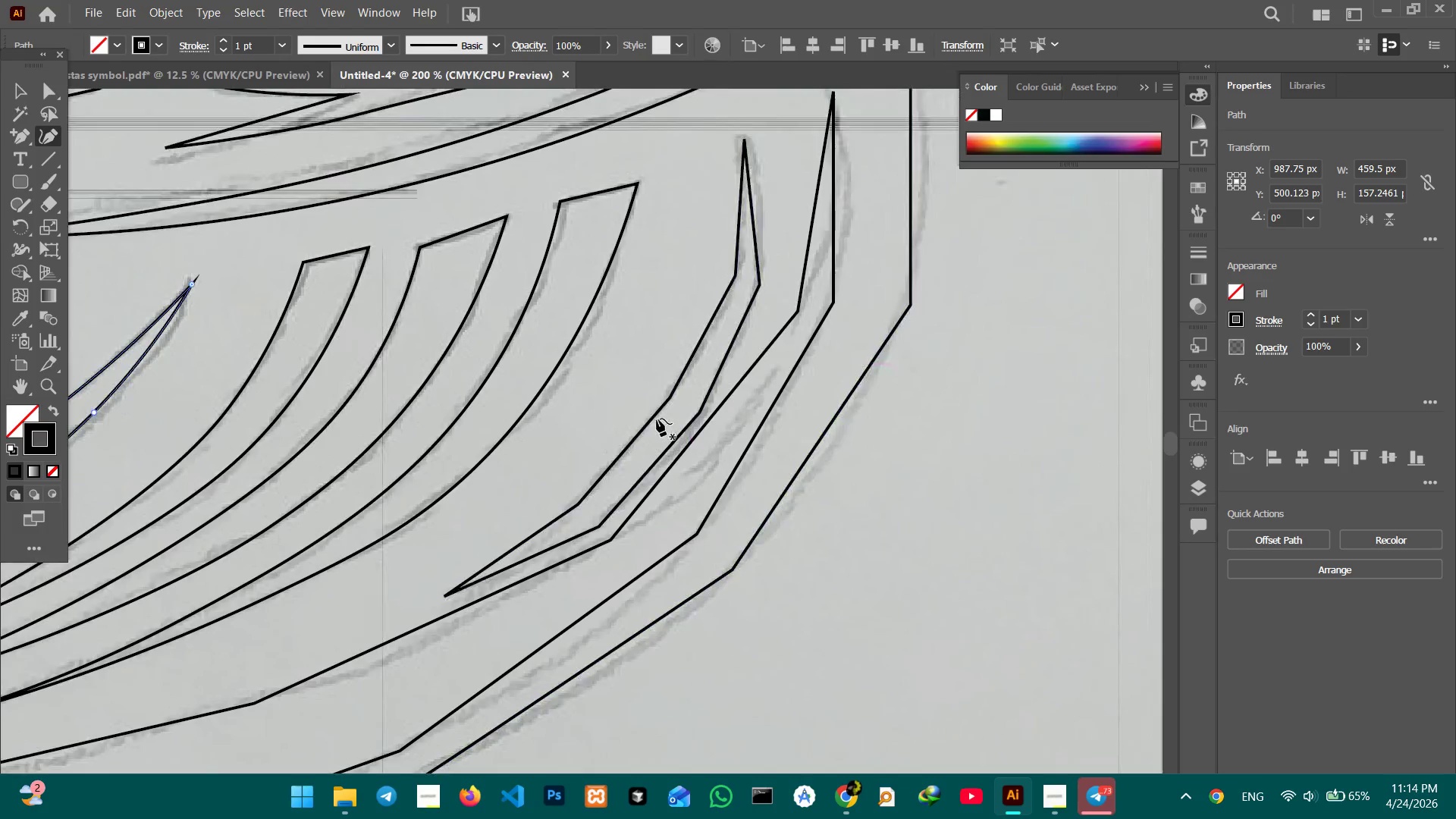 
left_click_drag(start_coordinate=[912, 378], to_coordinate=[506, 380])
 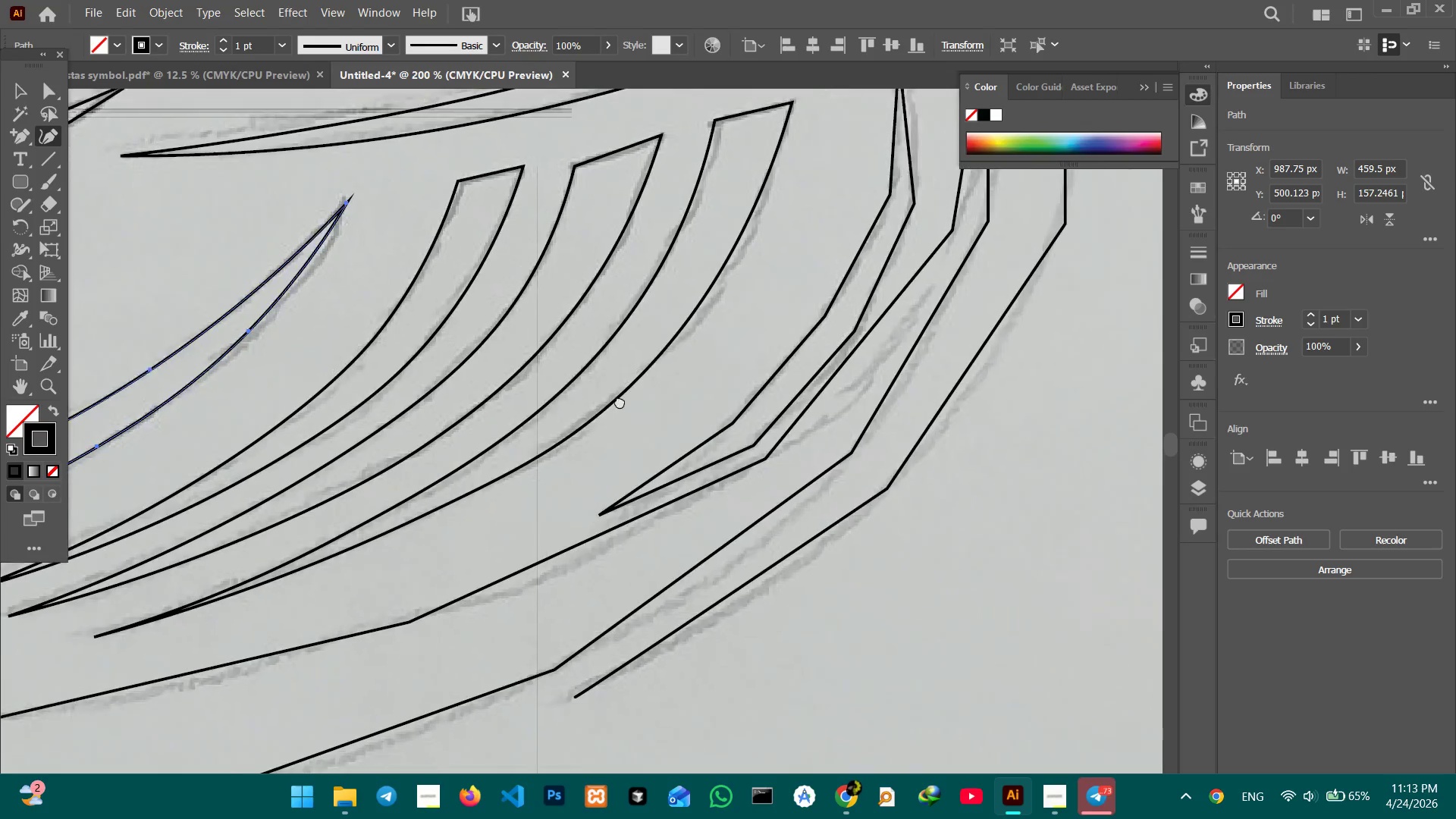 
left_click_drag(start_coordinate=[743, 388], to_coordinate=[532, 474])
 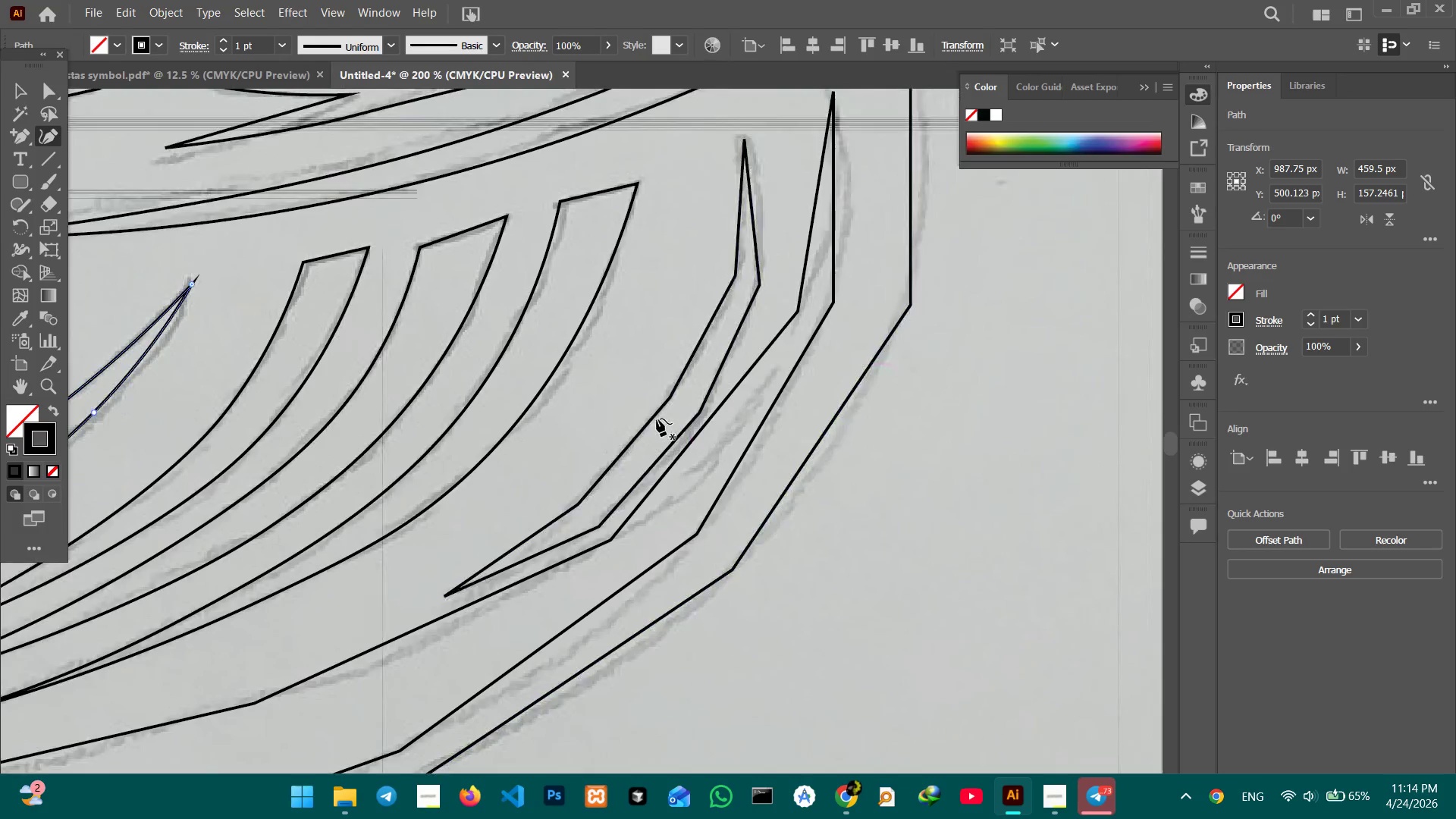 
key(Space)
 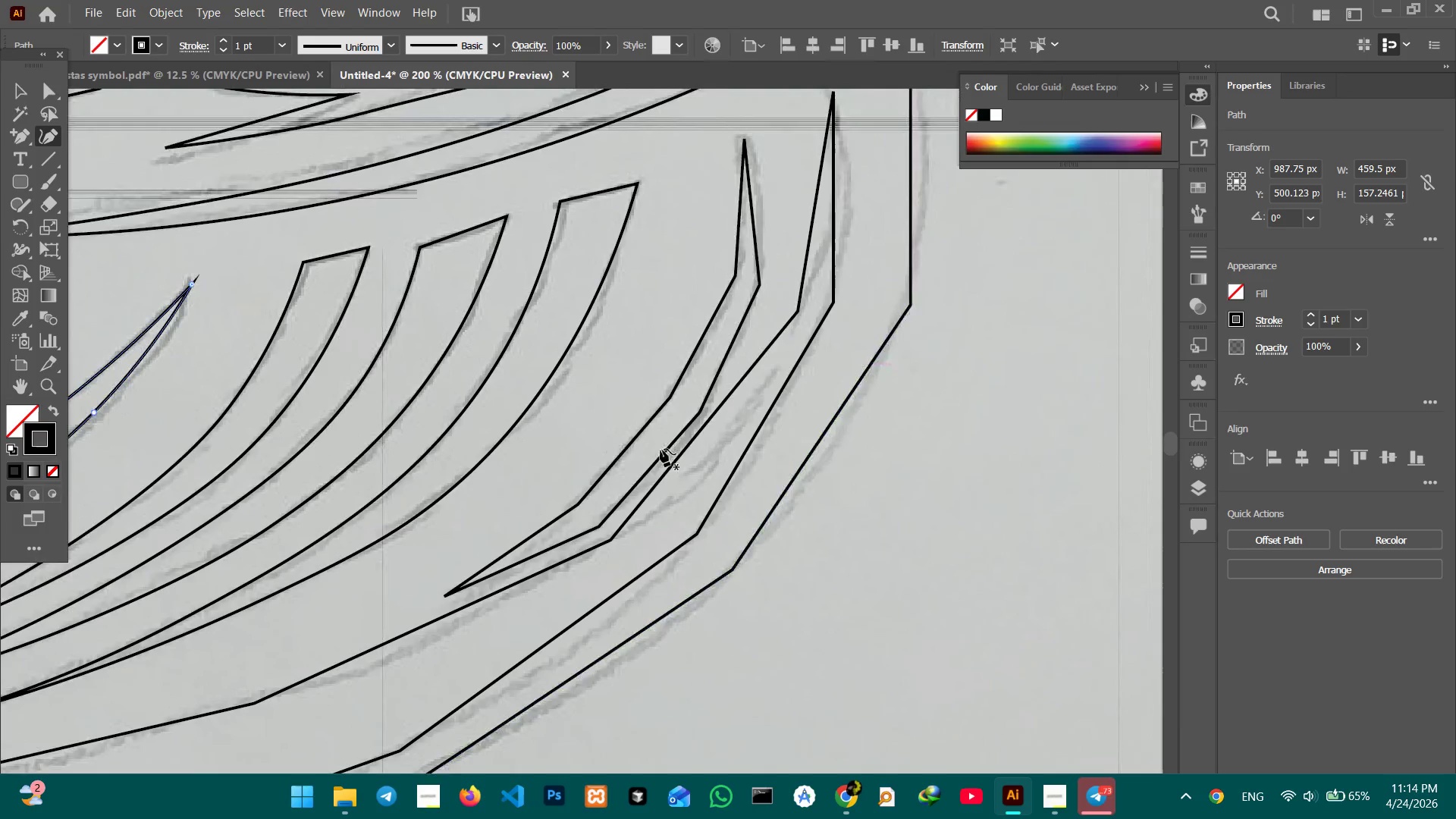 
key(Space)
 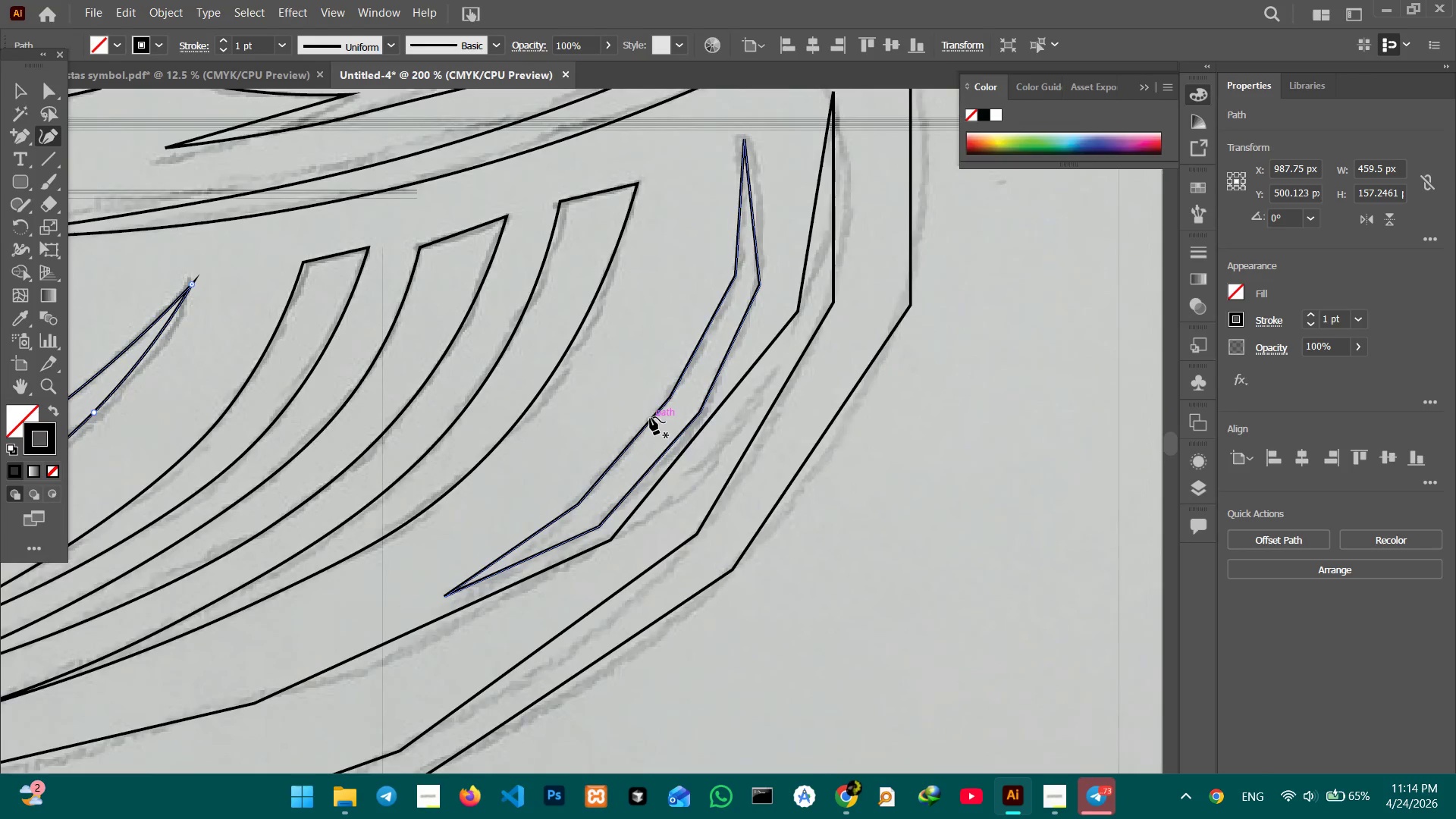 
left_click([650, 417])
 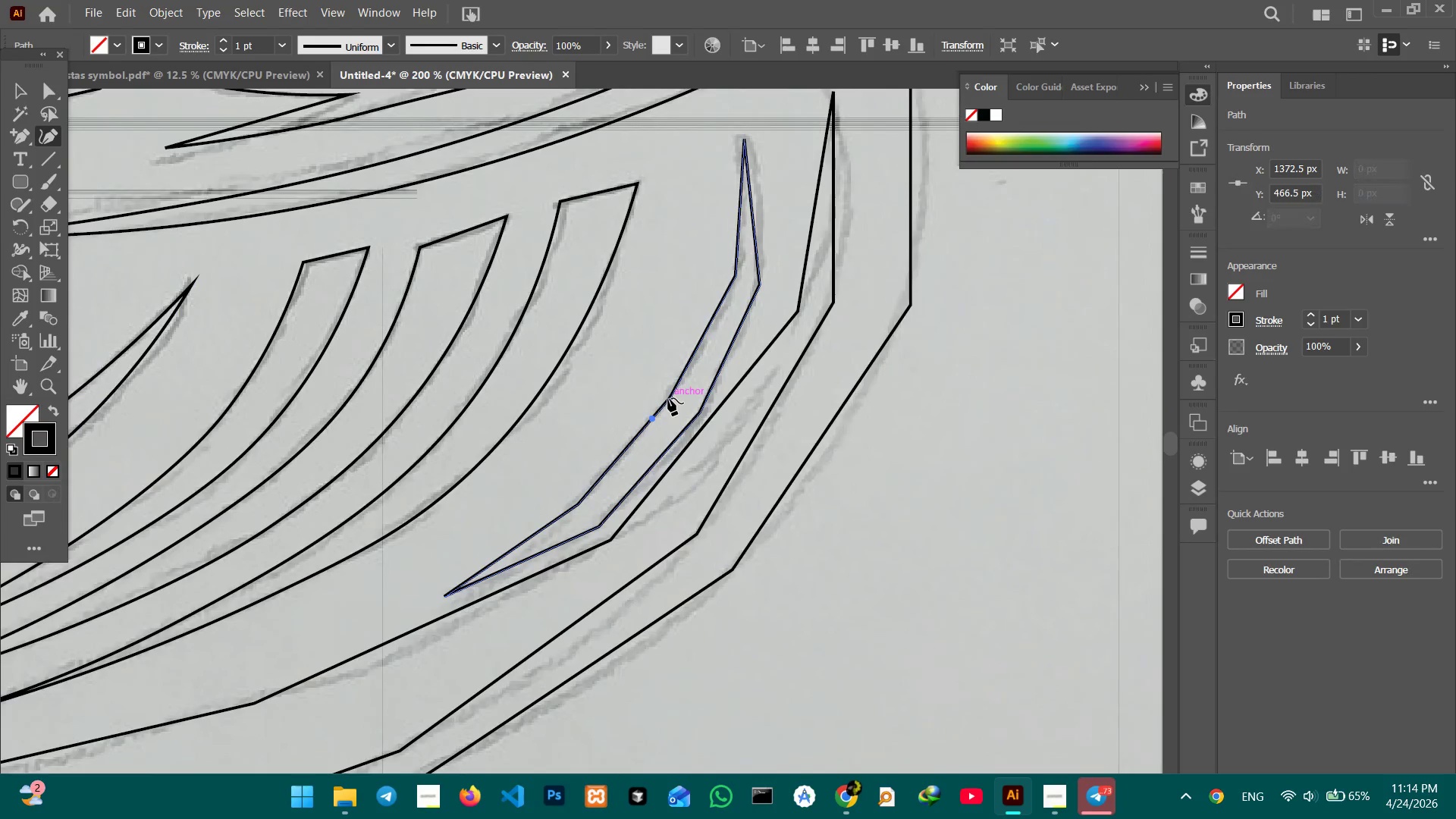 
key(Backspace)
 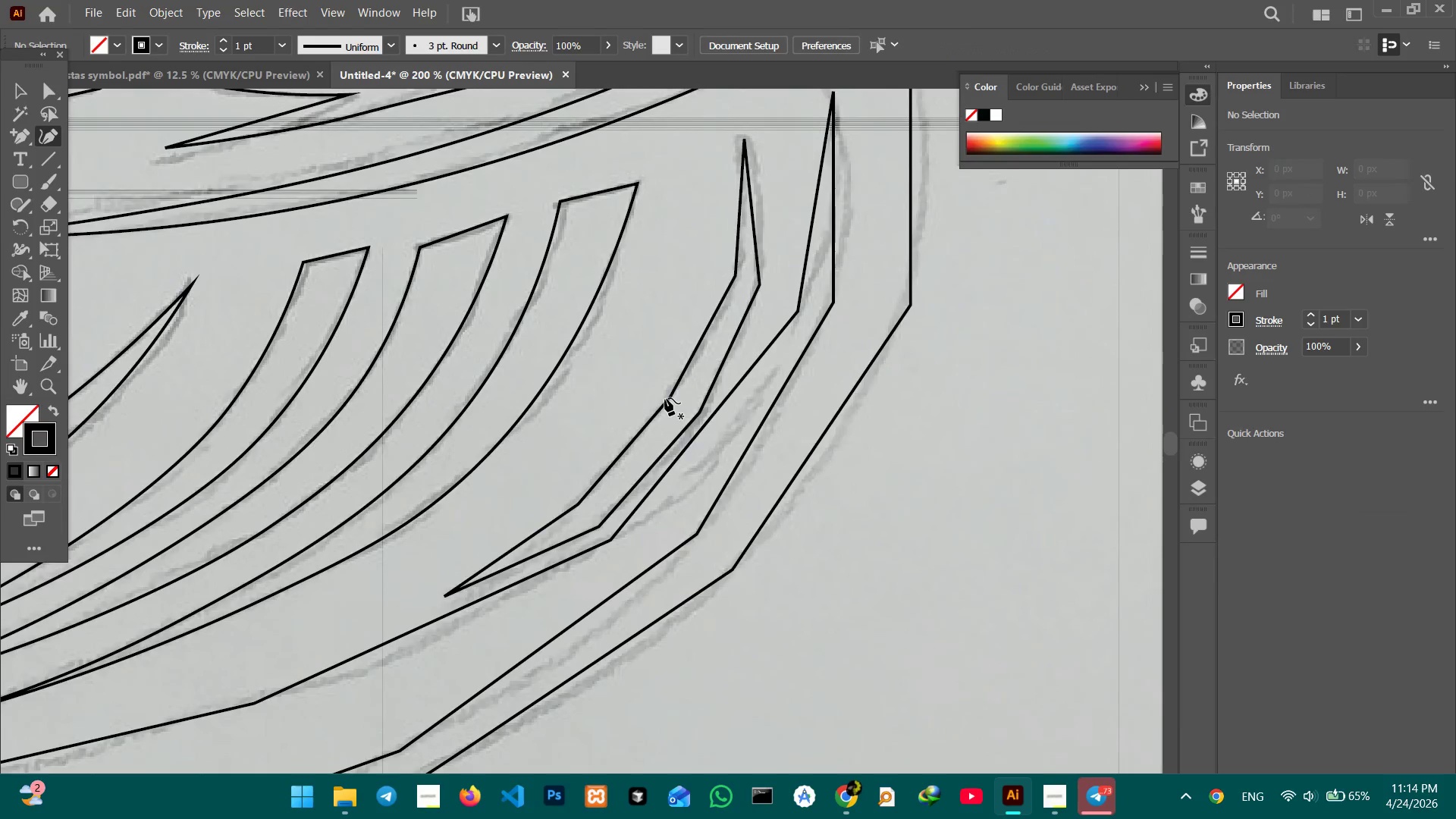 
left_click([665, 398])
 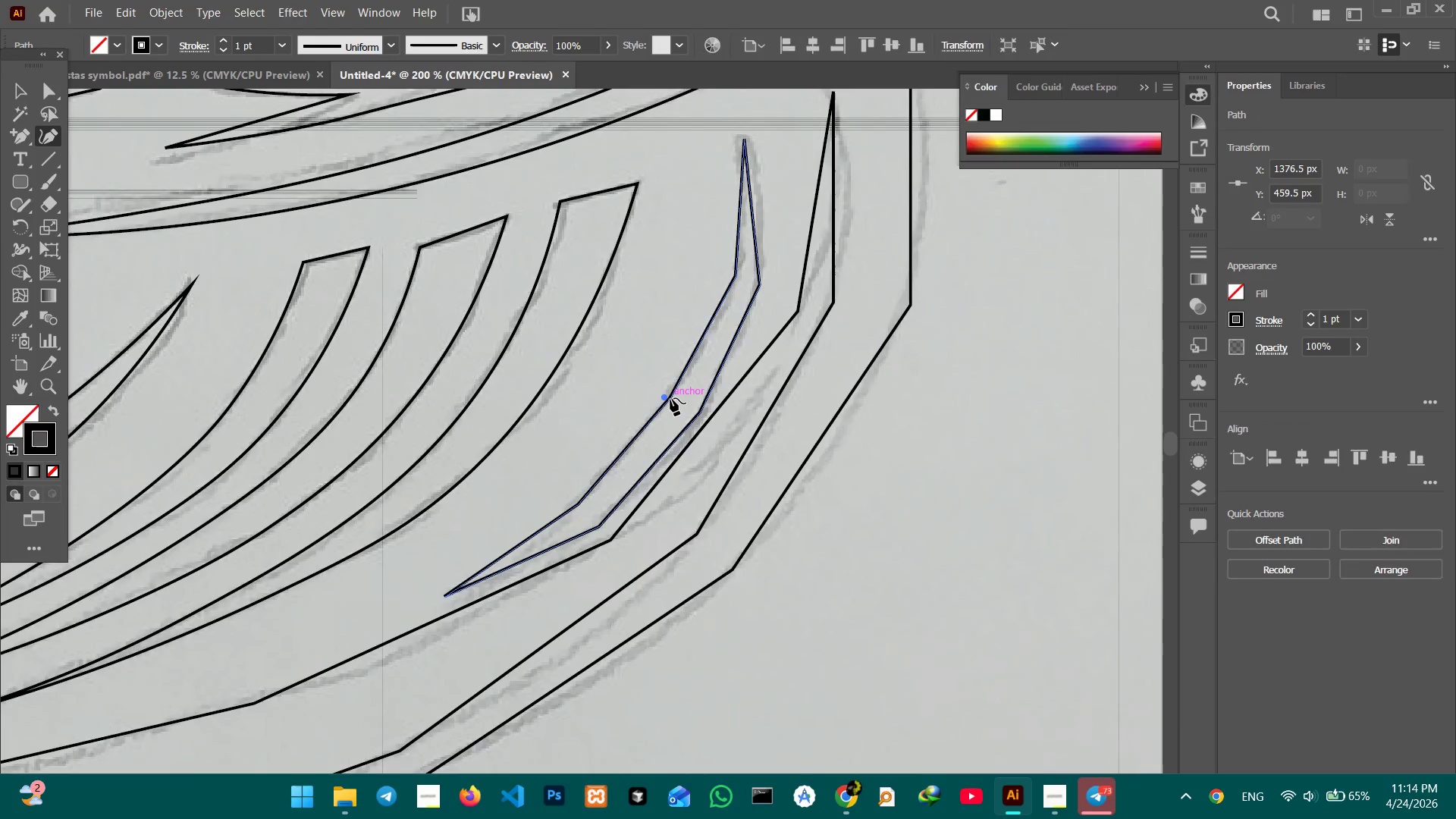 
key(Backspace)
 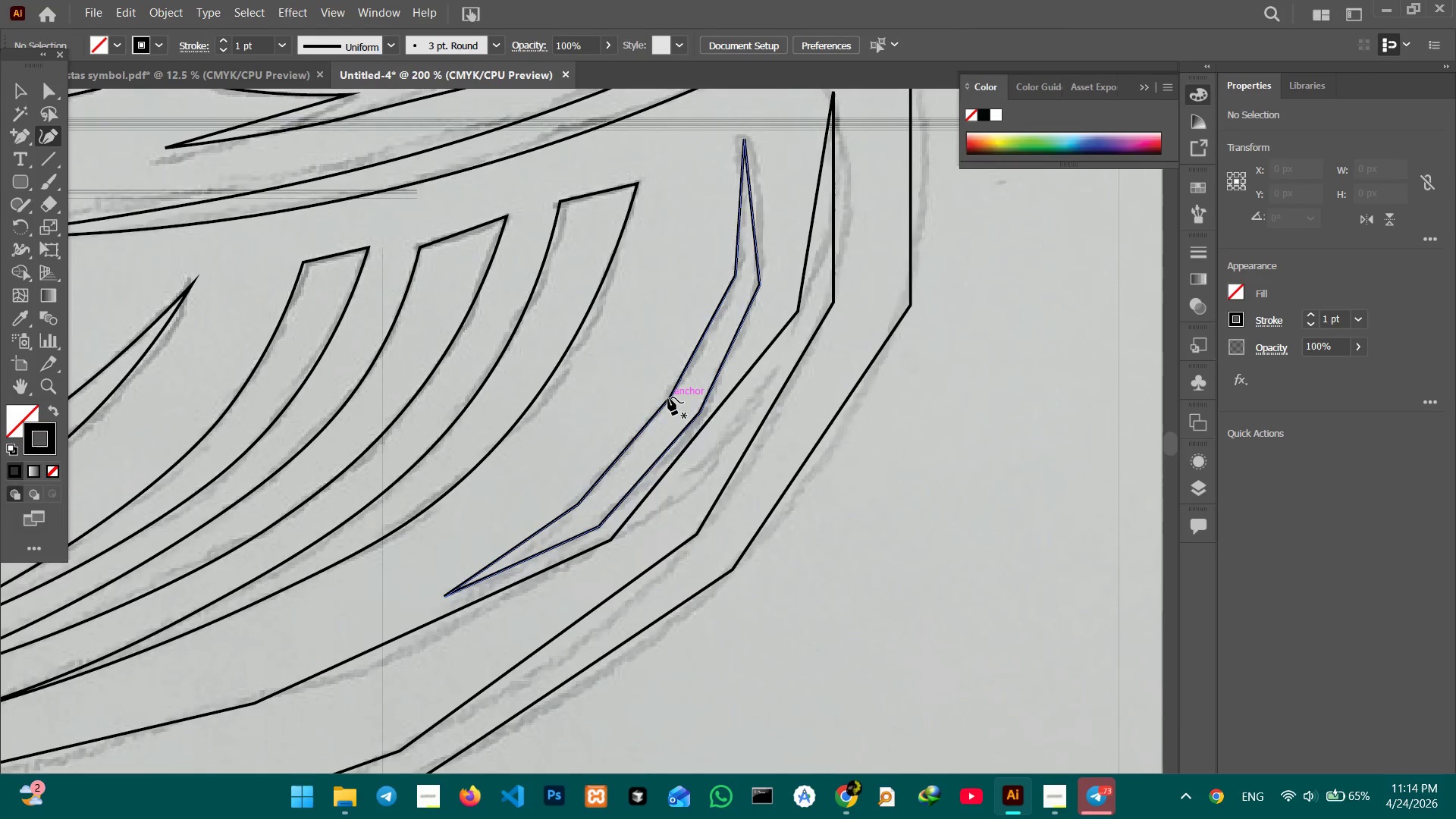 
left_click([668, 397])
 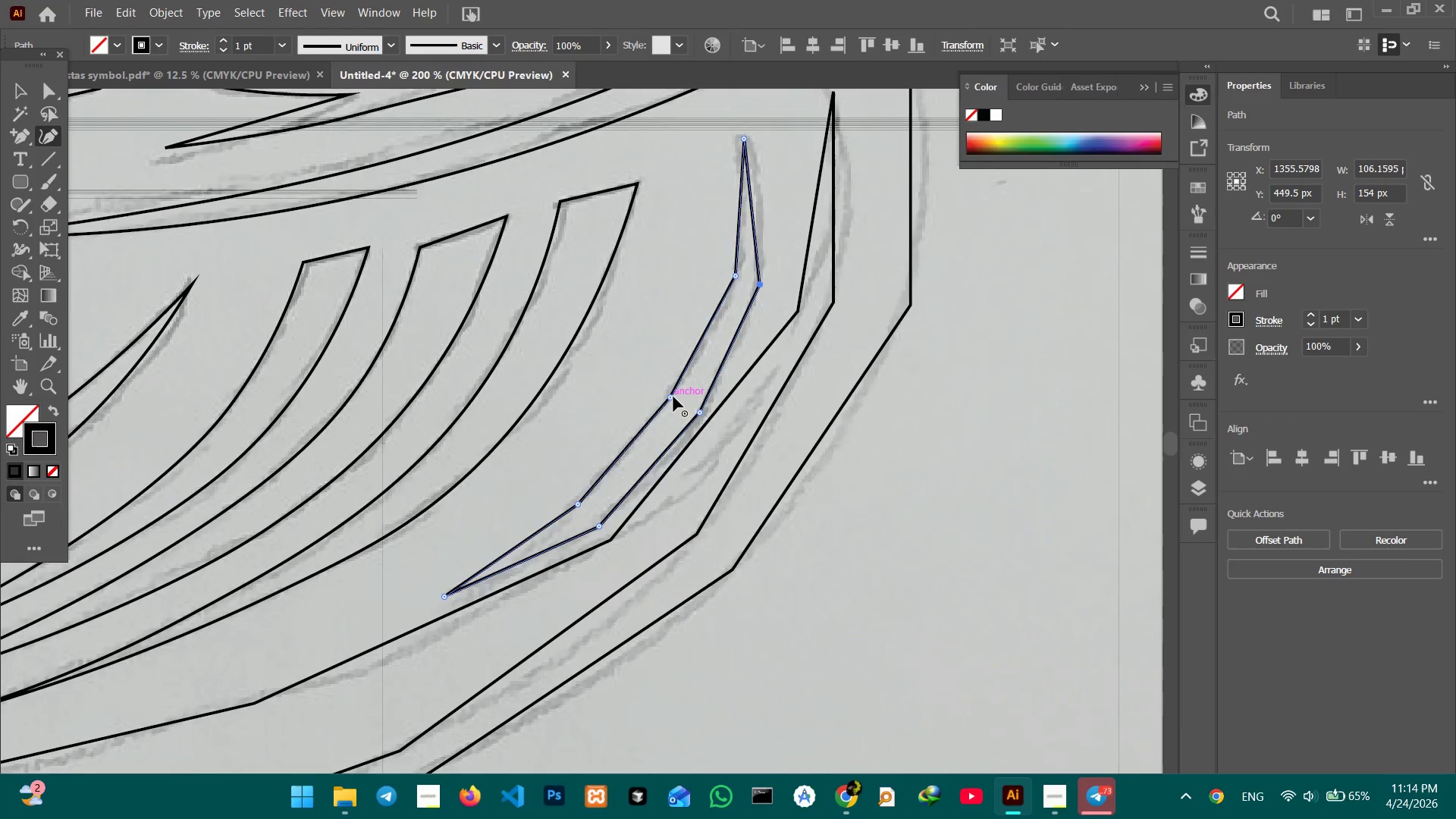 
double_click([673, 397])
 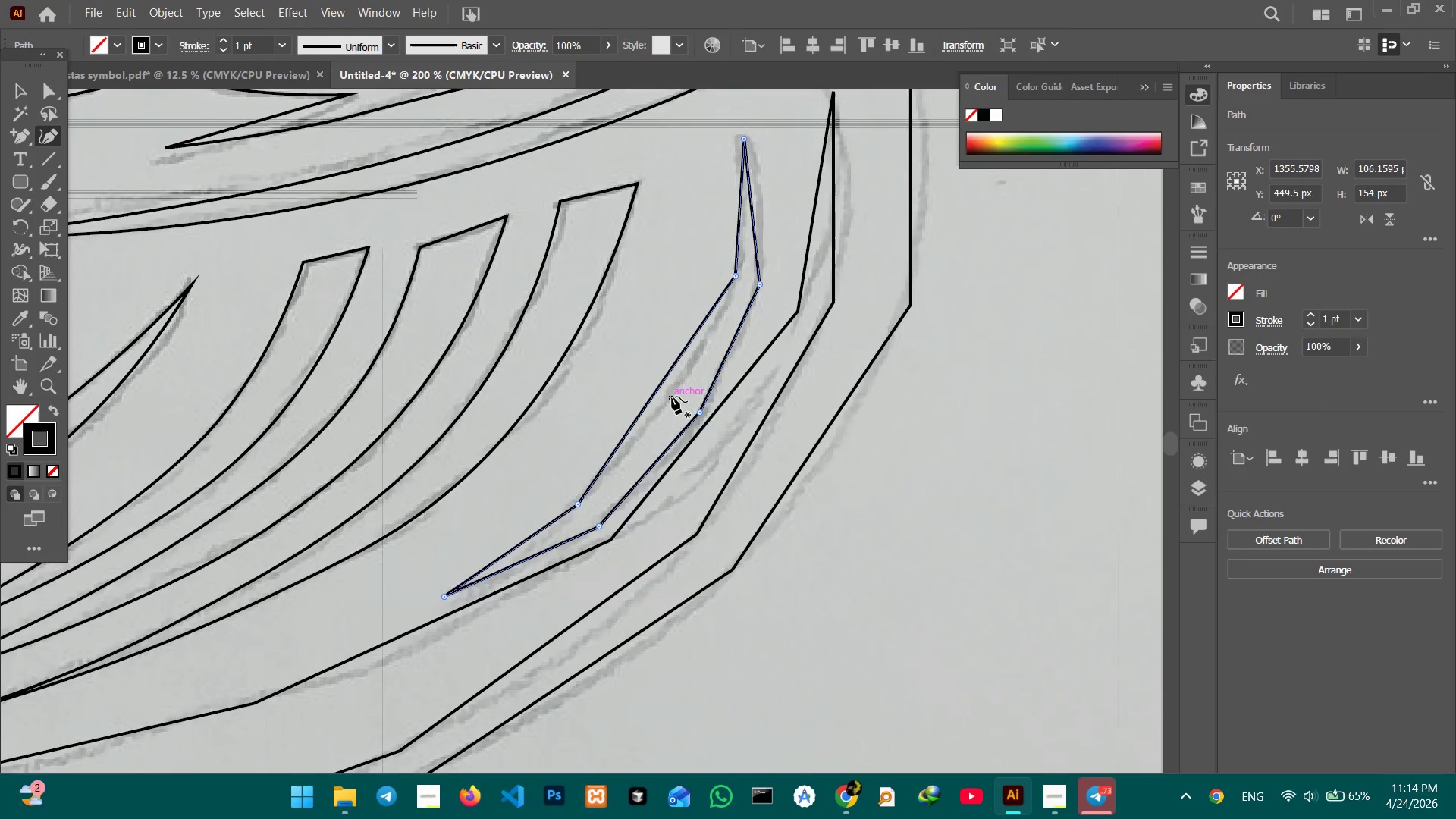 
key(Backspace)
 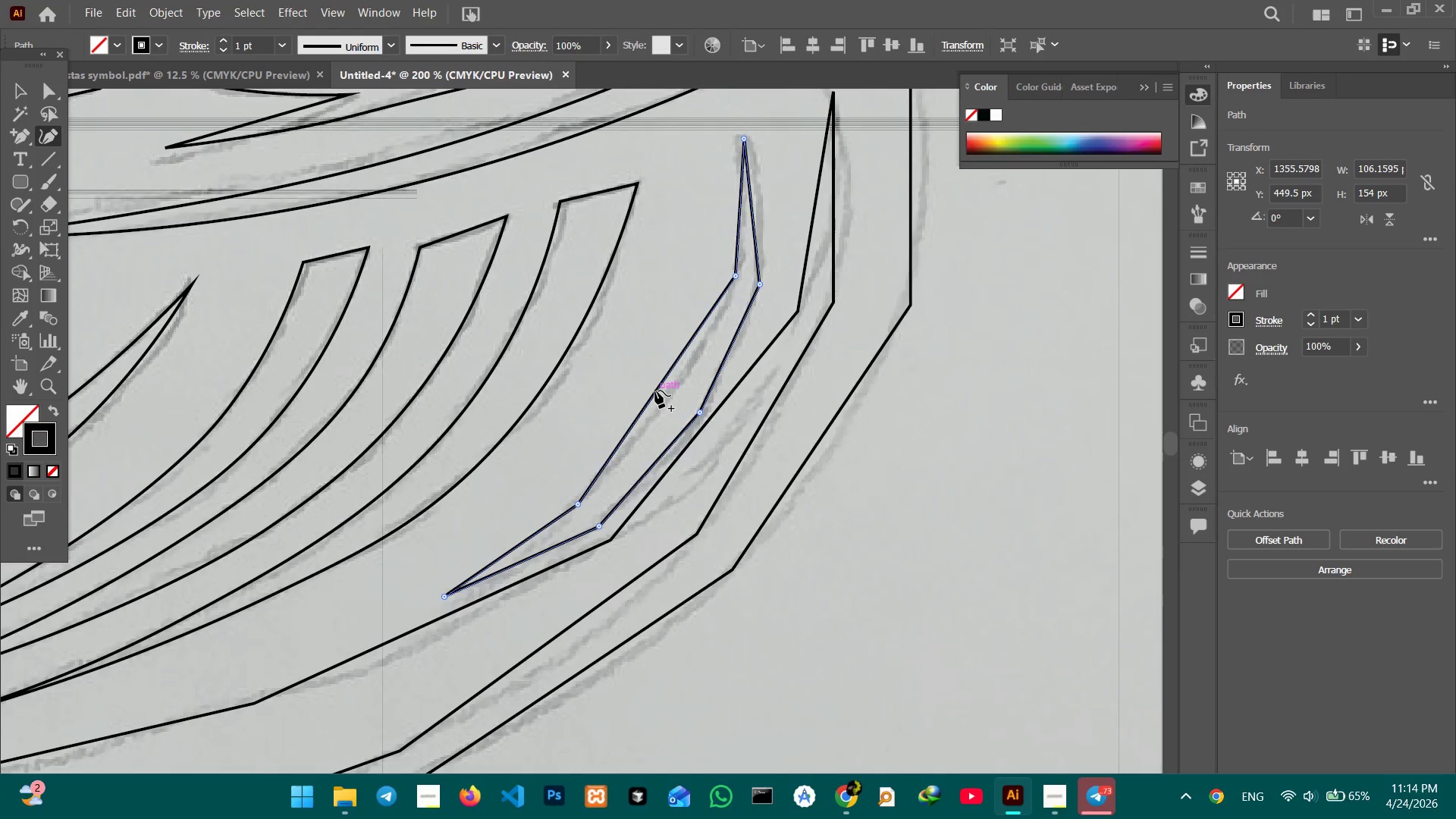 
left_click_drag(start_coordinate=[655, 391], to_coordinate=[668, 397])
 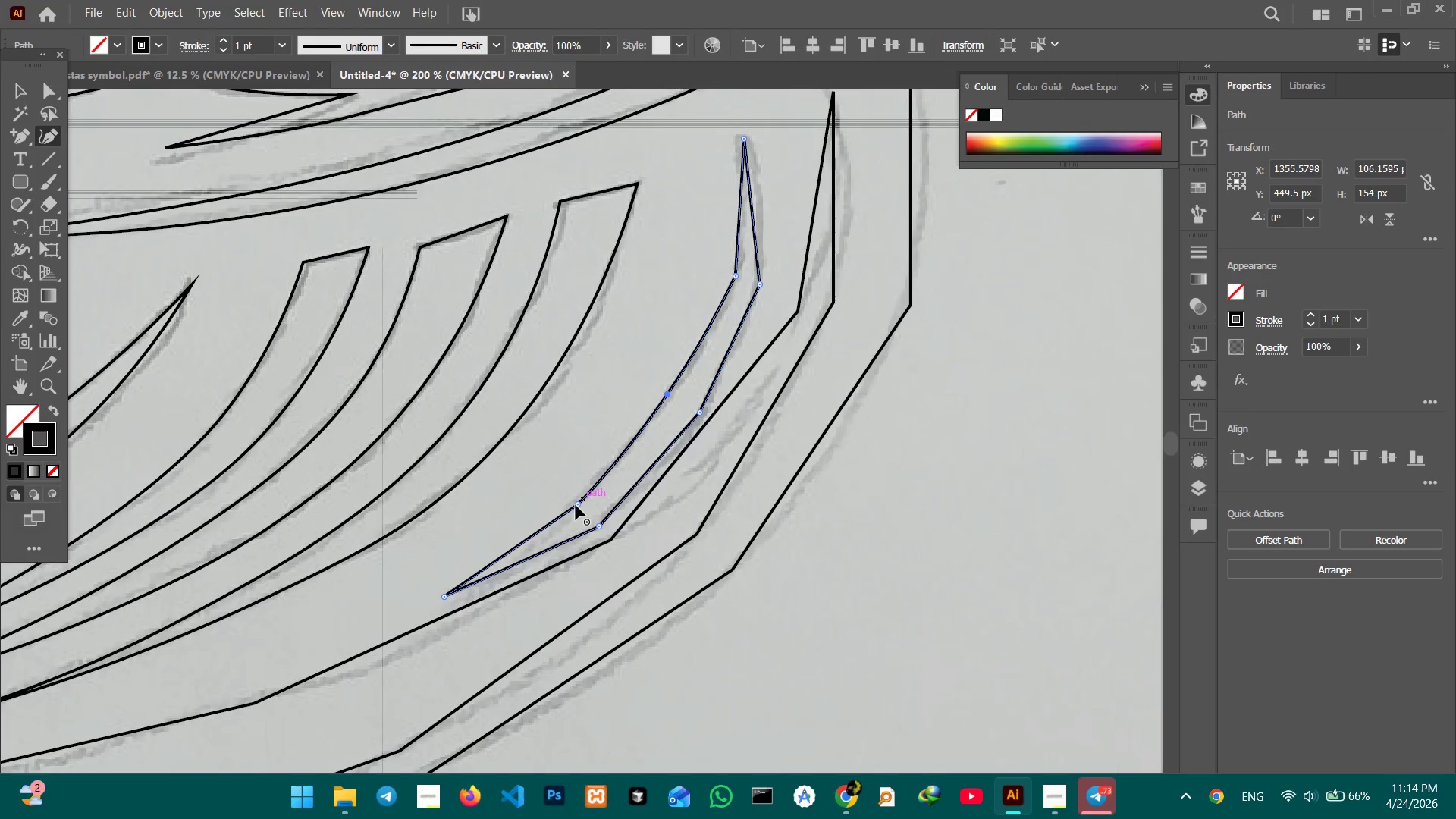 
left_click([576, 505])
 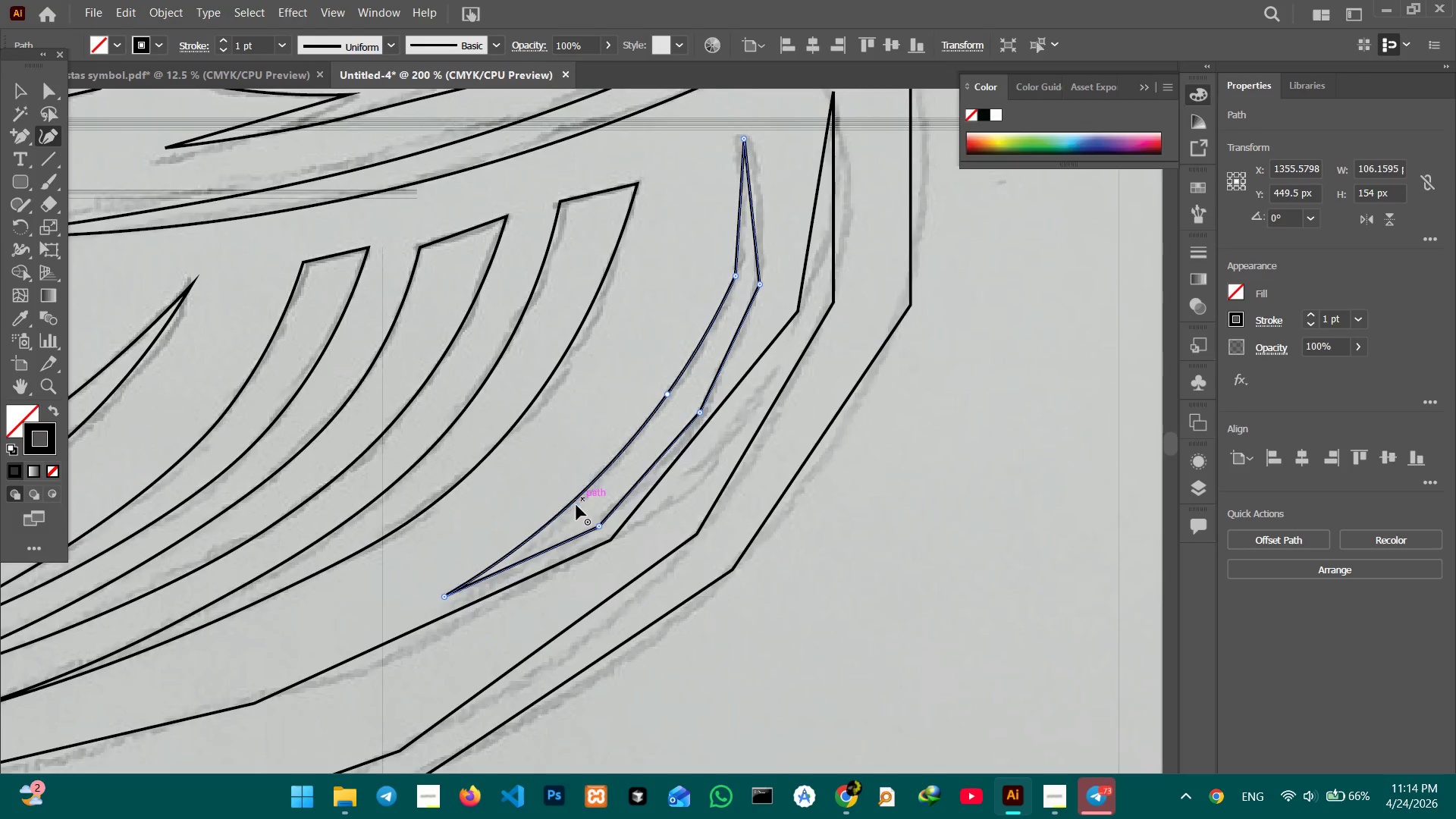 
key(Backspace)
 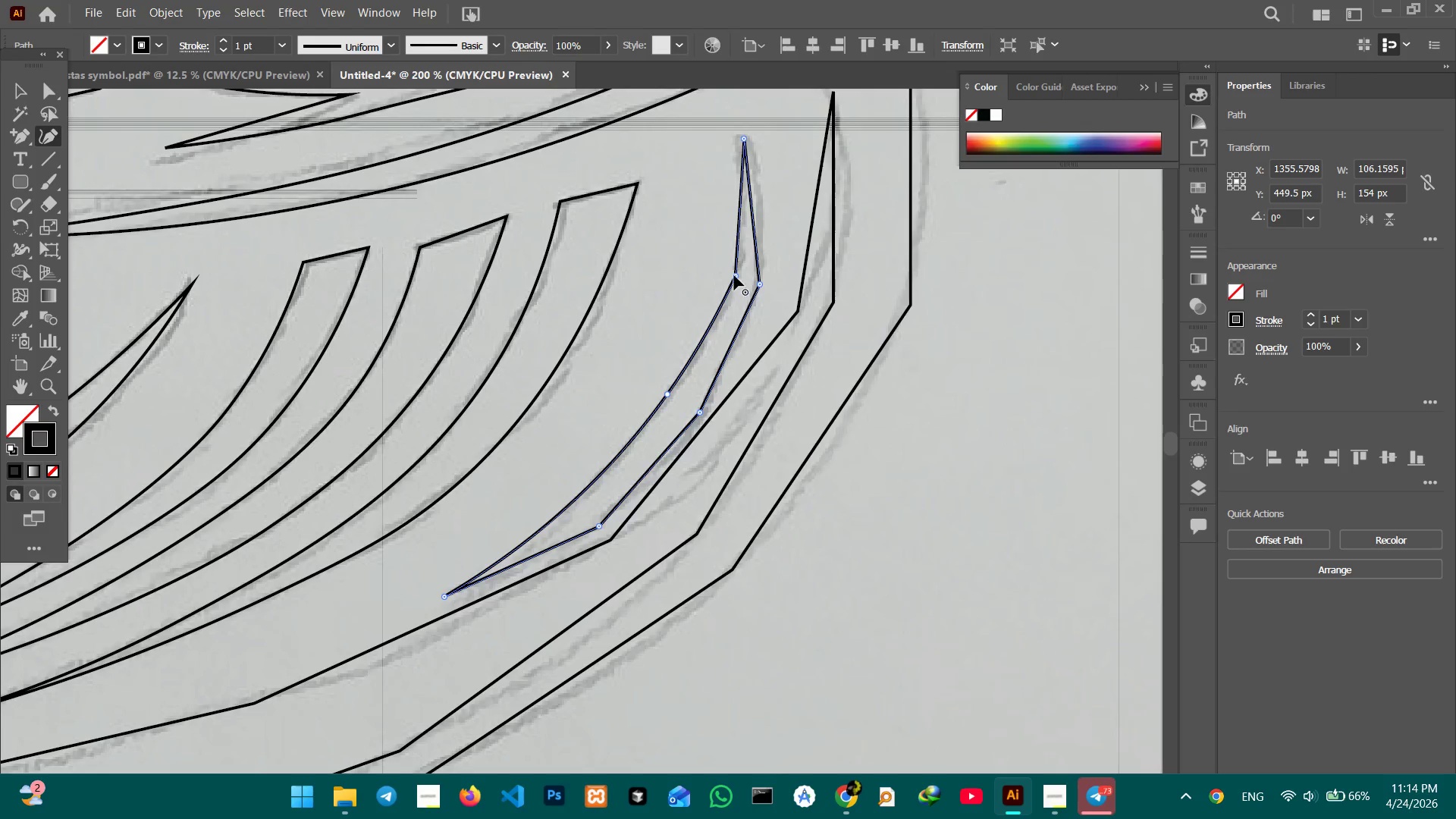 
left_click([734, 275])
 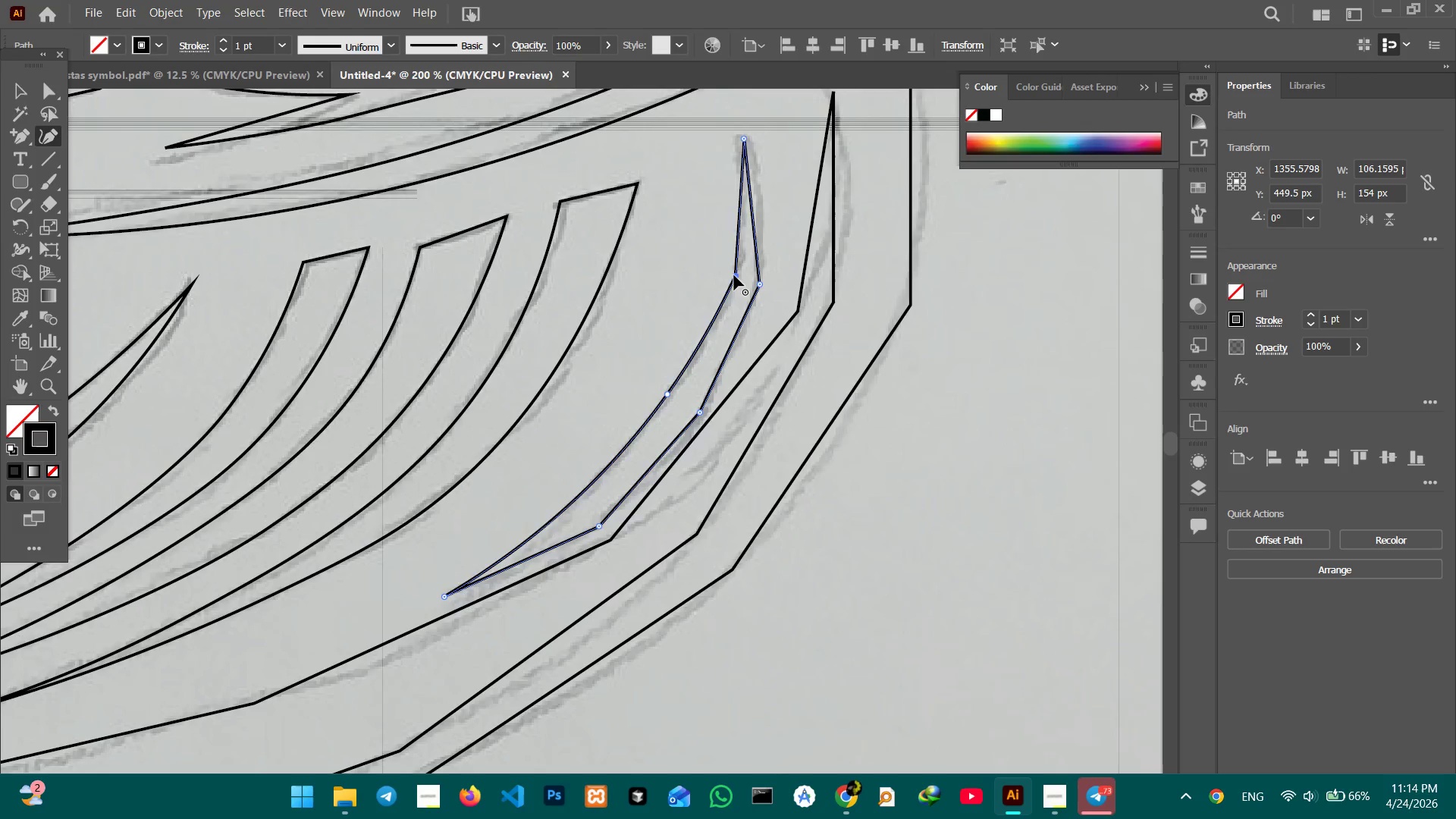 
key(Backspace)
 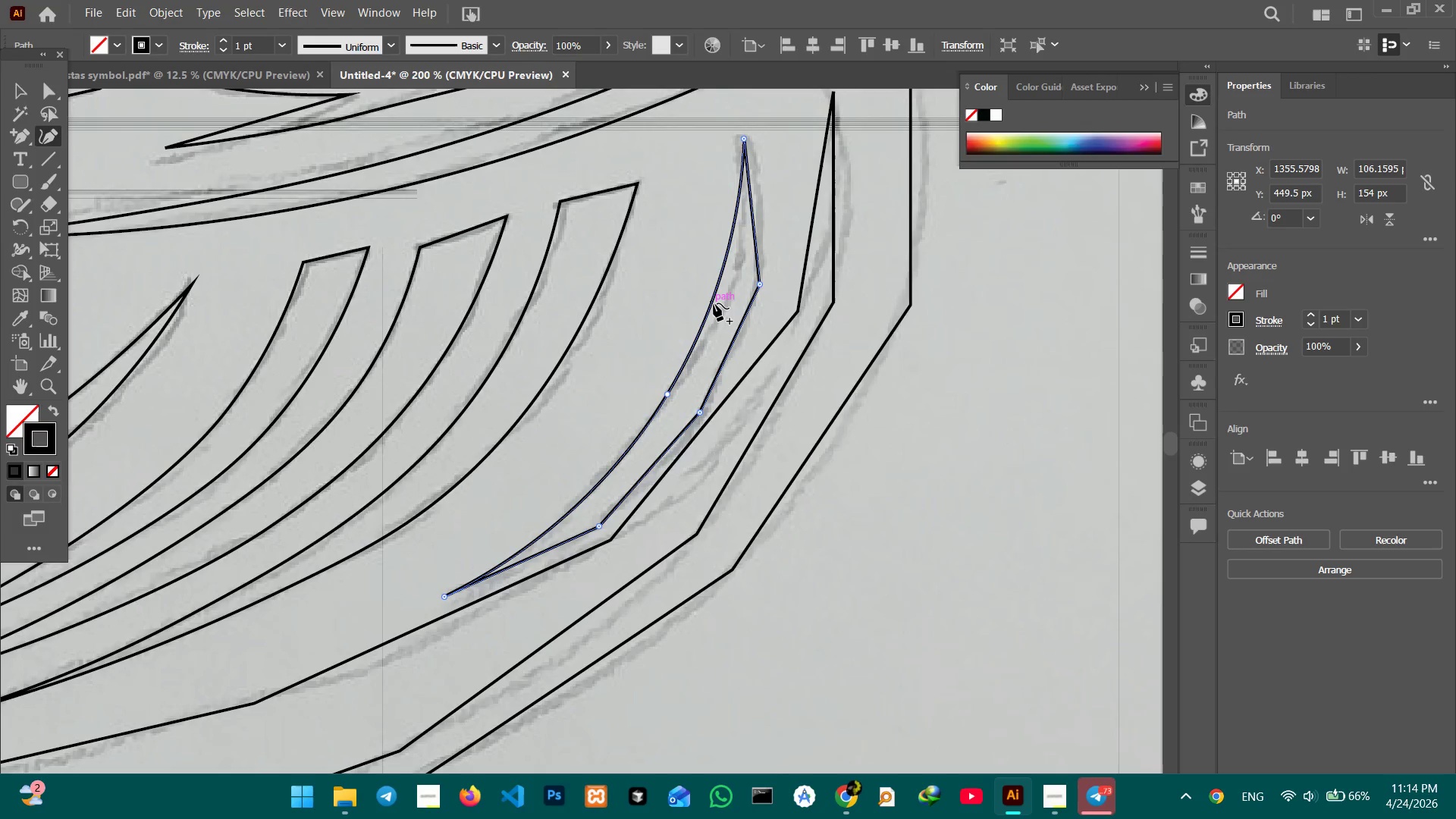 
left_click_drag(start_coordinate=[714, 303], to_coordinate=[725, 302])
 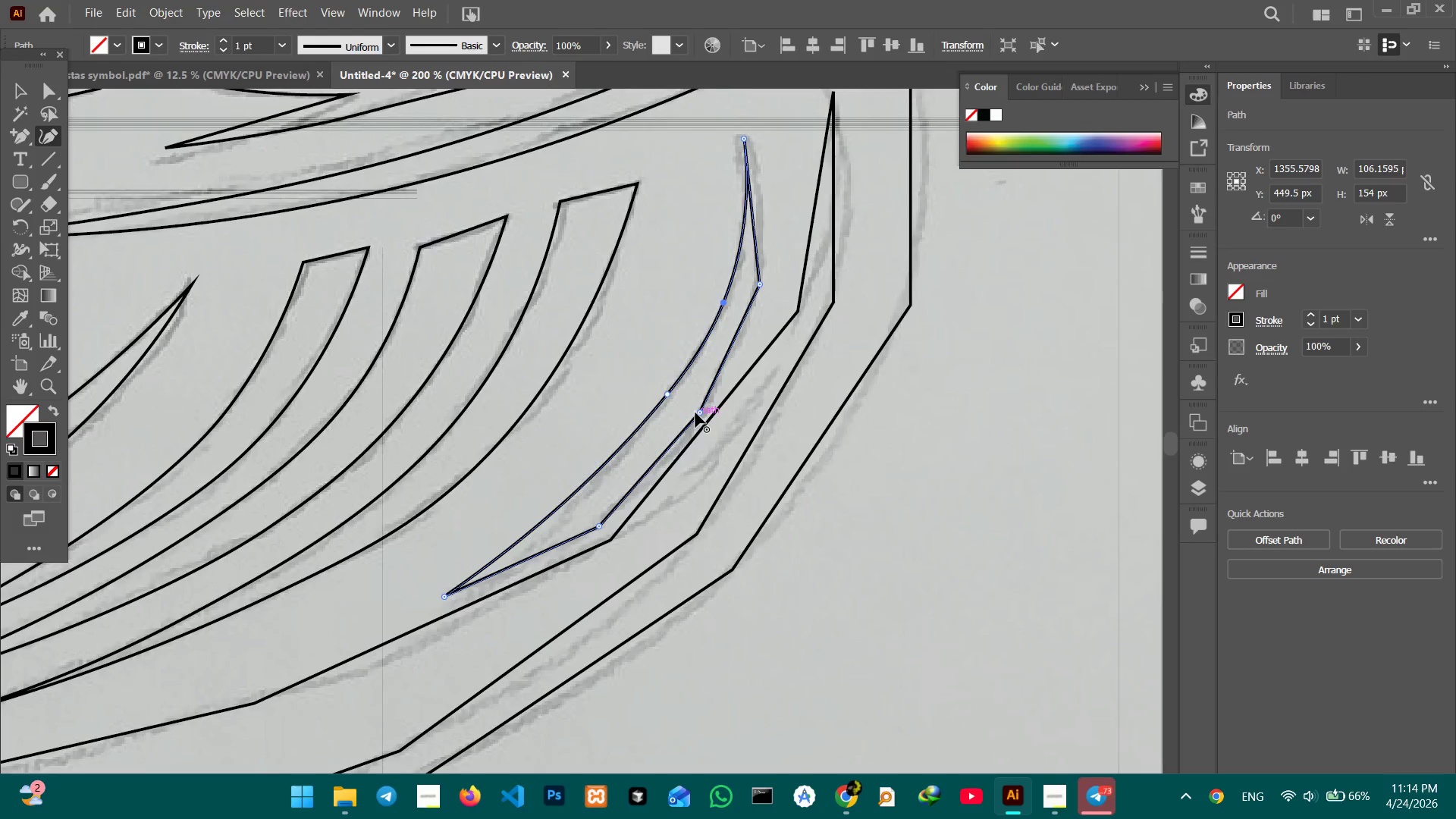 
left_click([699, 412])
 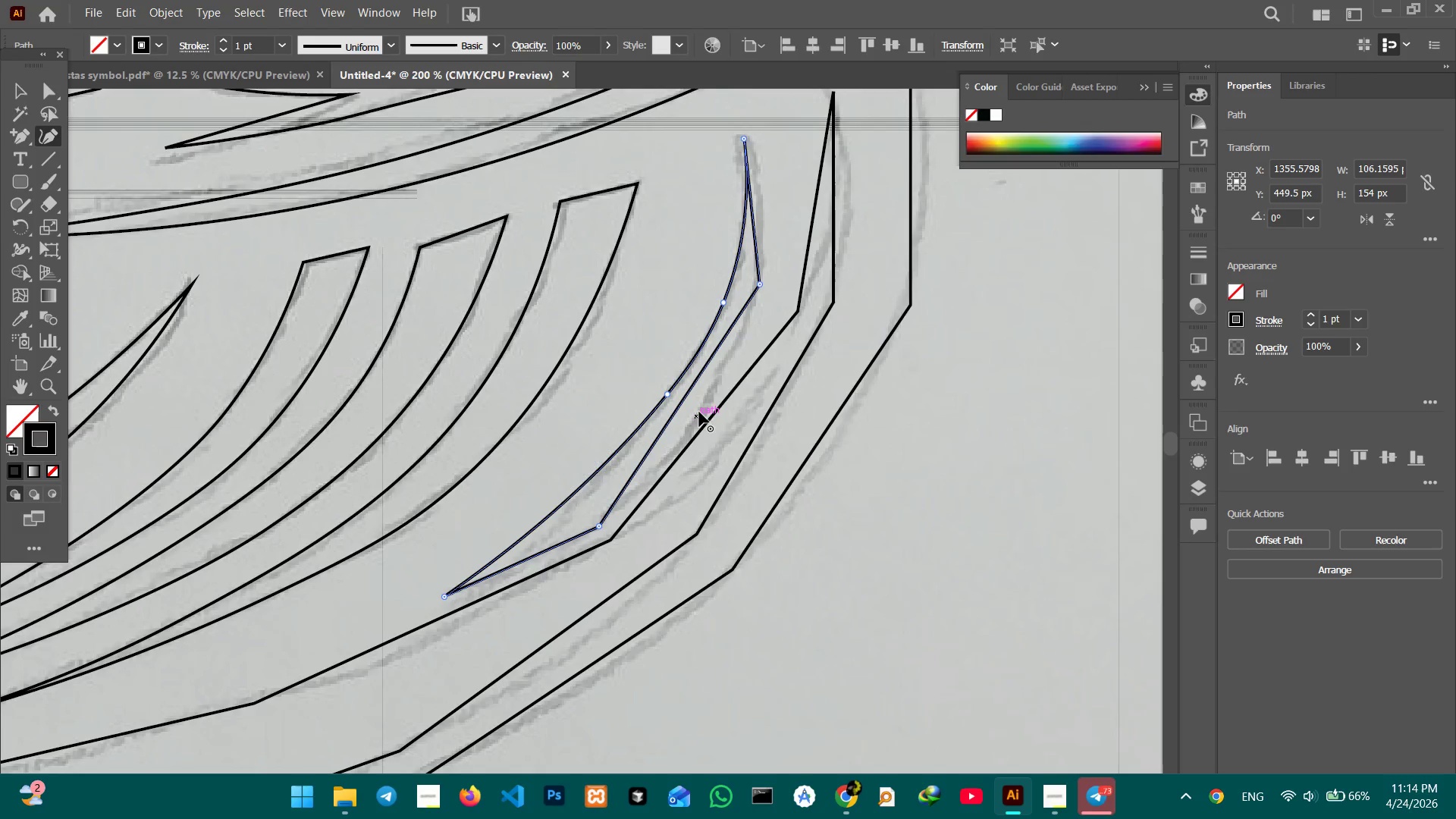 
key(Backspace)
 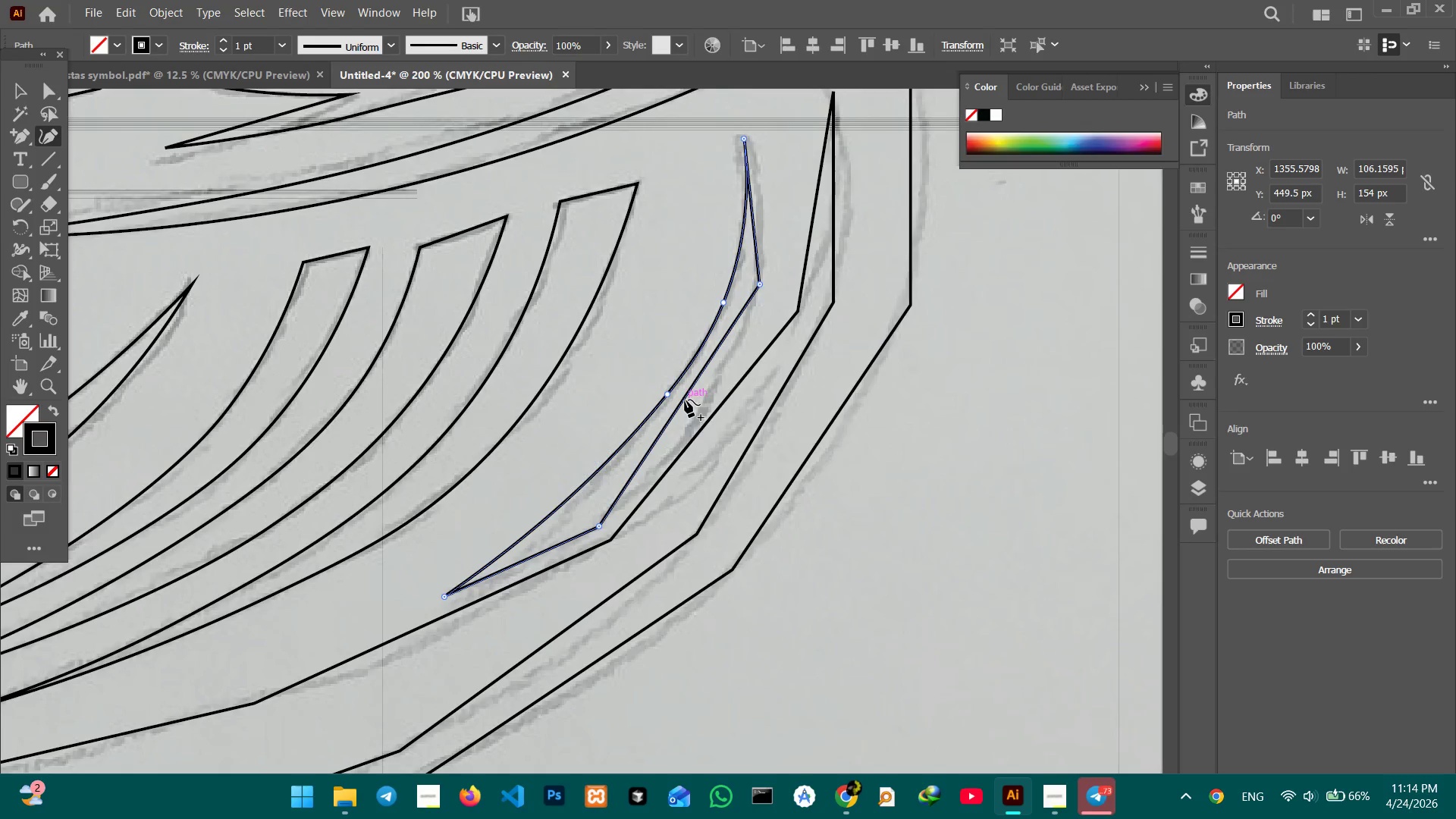 
left_click_drag(start_coordinate=[685, 400], to_coordinate=[700, 408])
 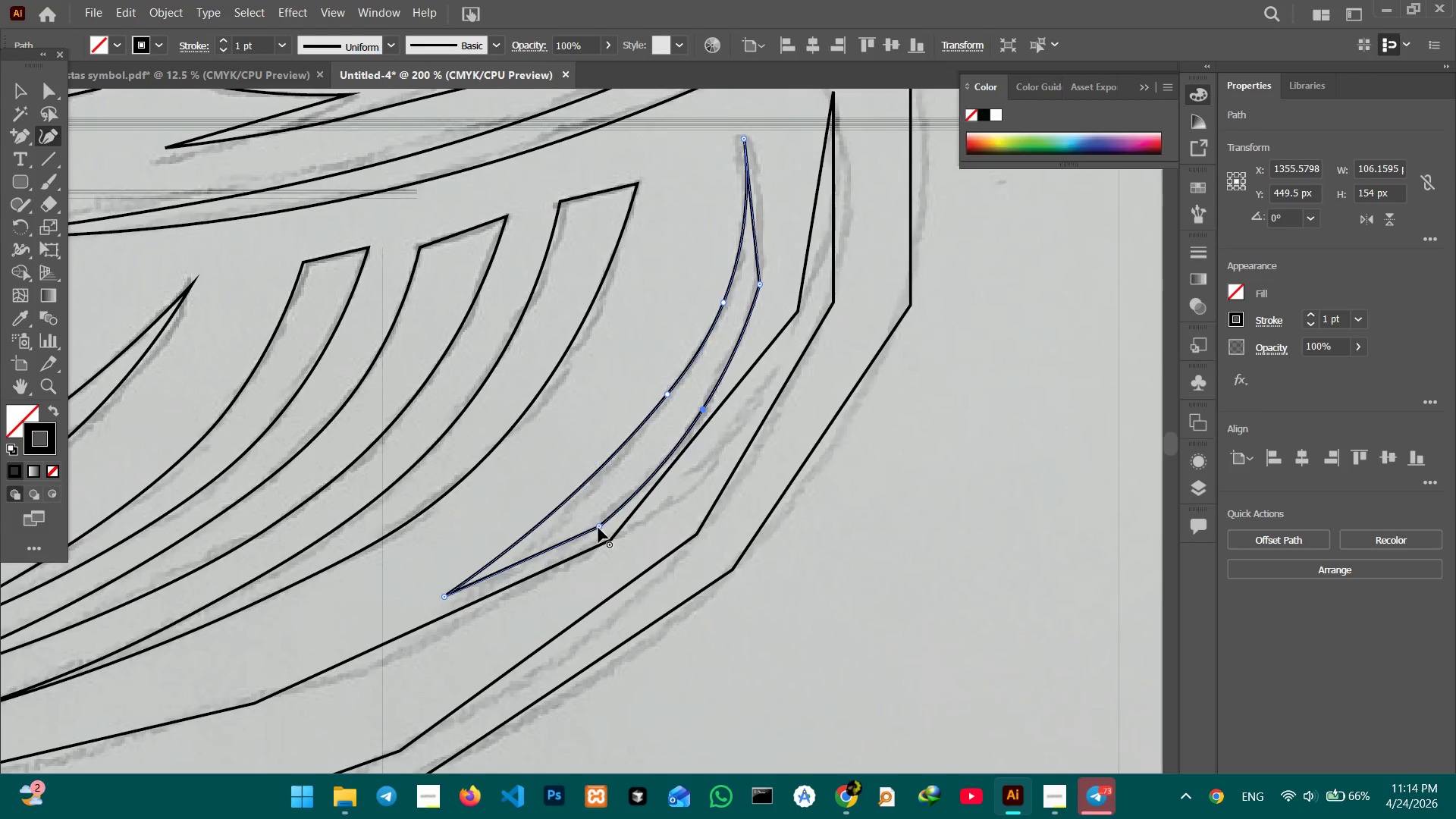 
left_click([598, 529])
 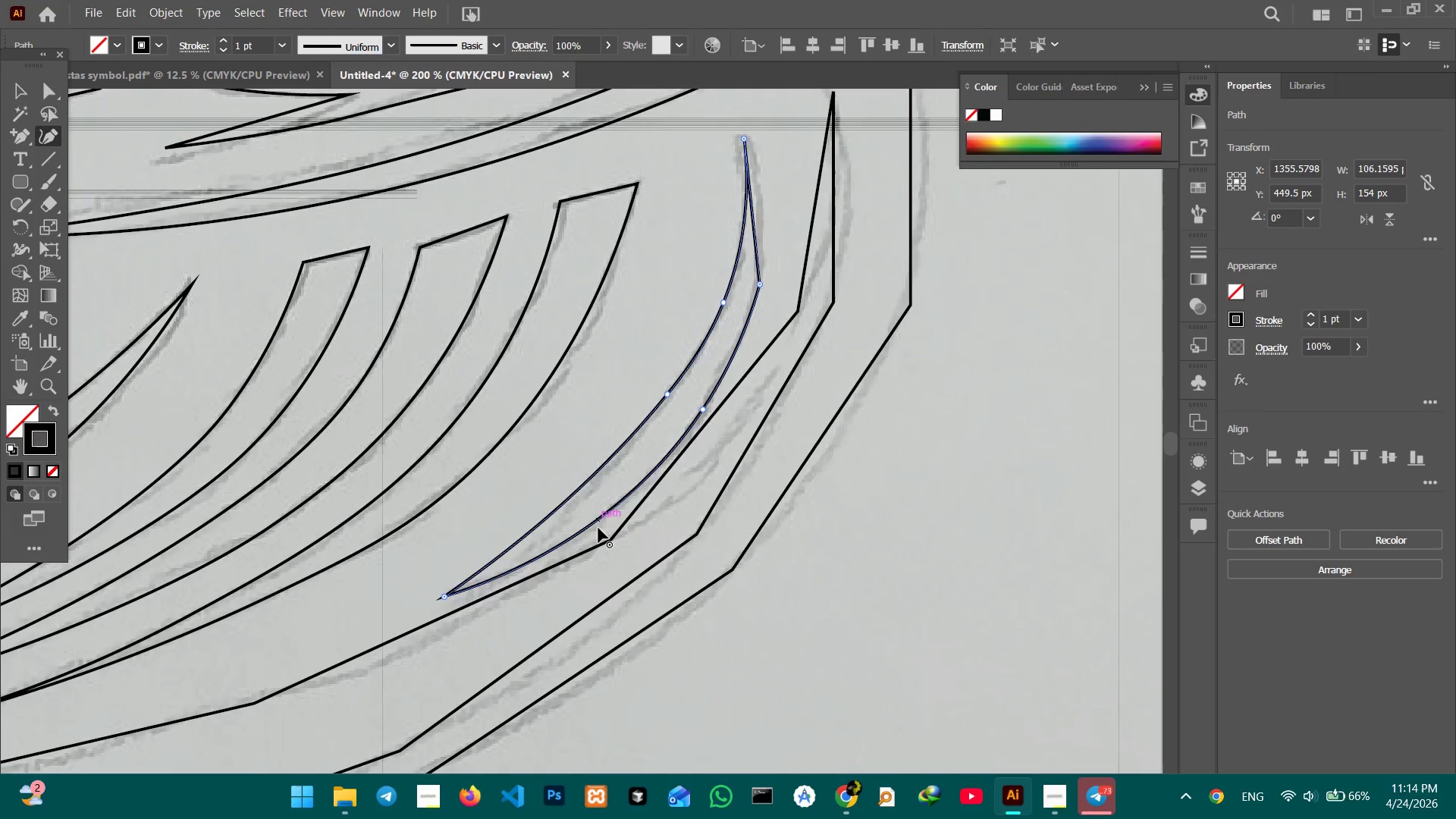 
key(Backspace)
 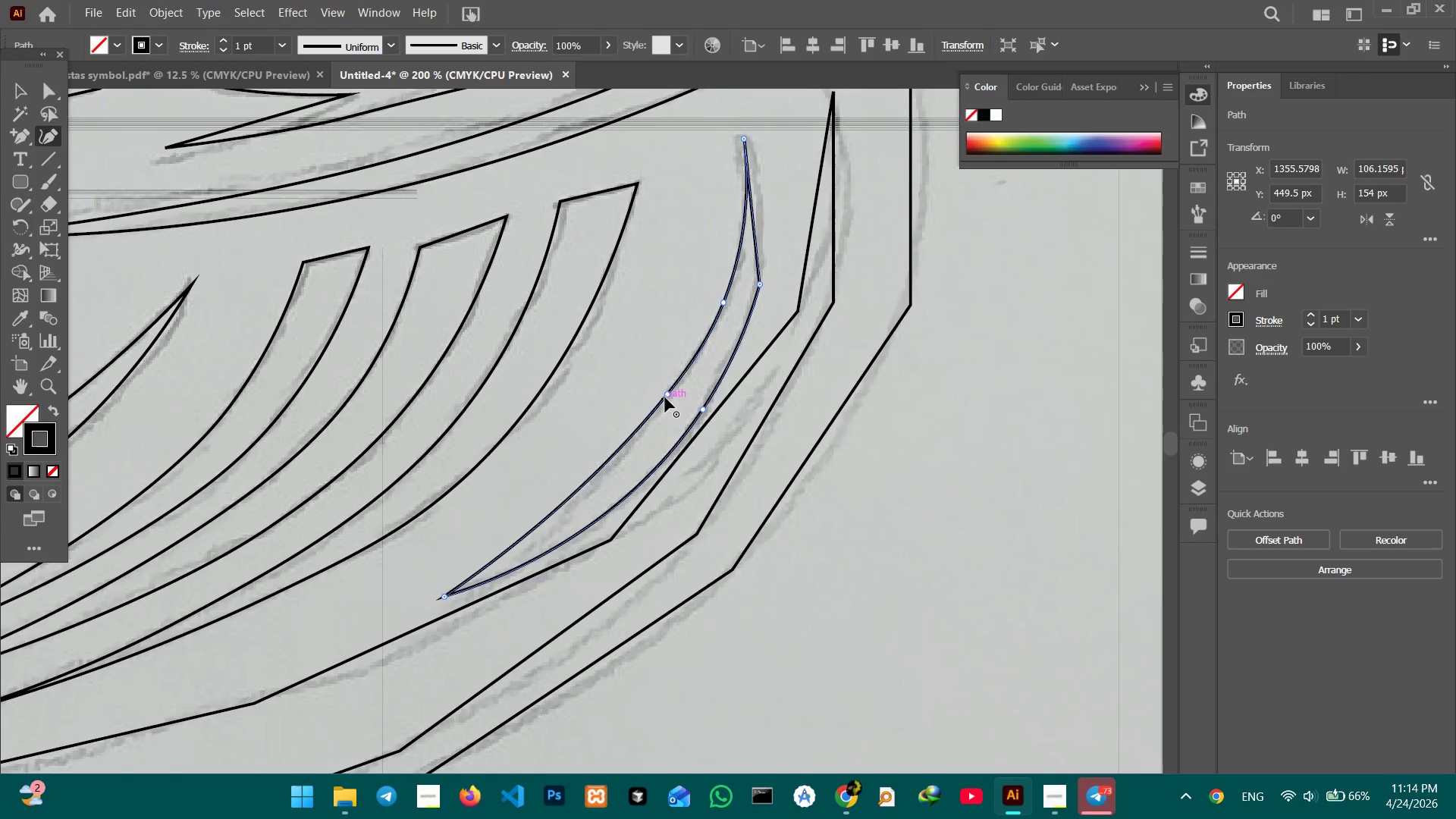 
left_click_drag(start_coordinate=[667, 394], to_coordinate=[640, 435])
 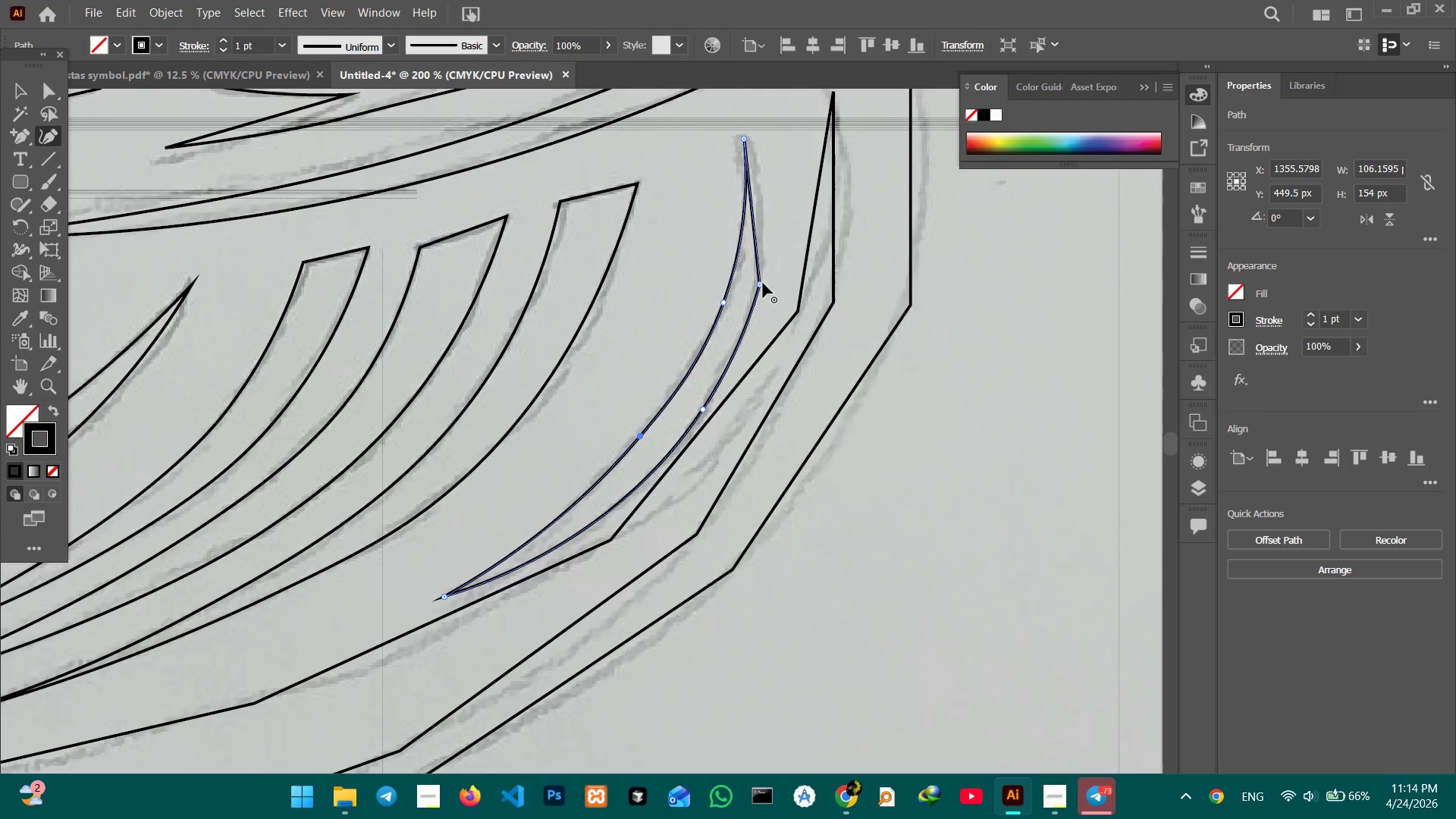 
left_click([763, 283])
 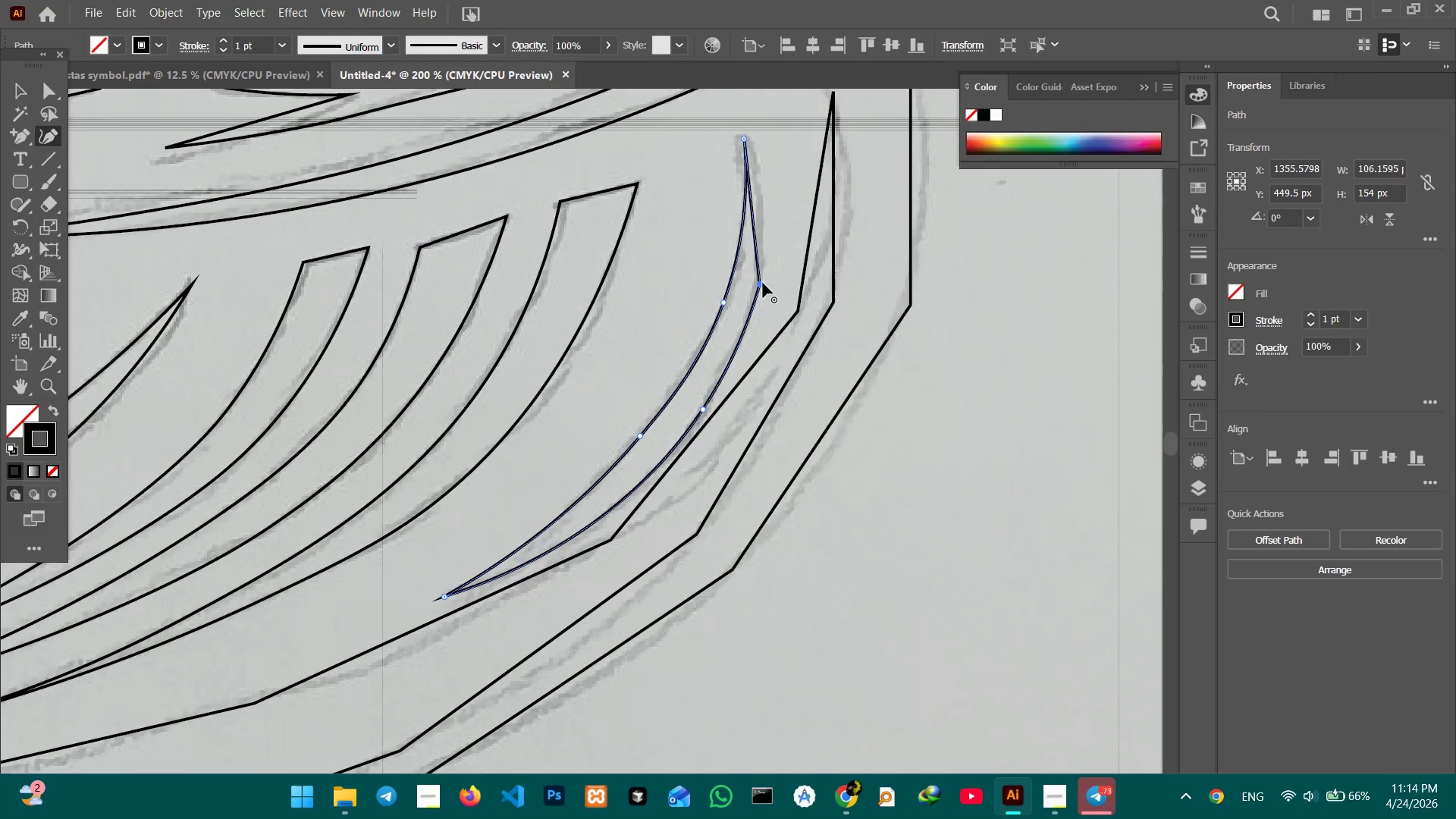 
key(Backspace)
 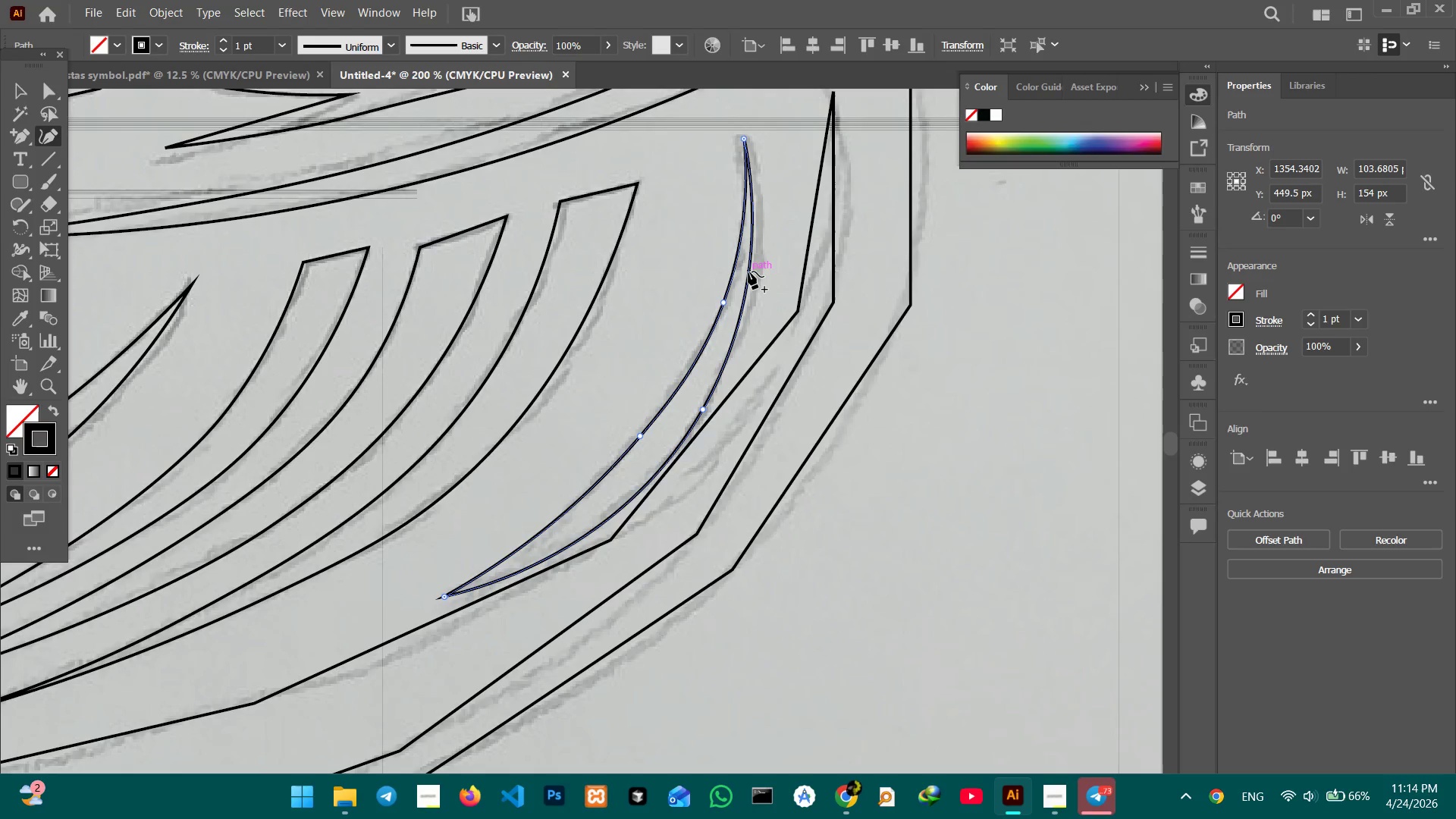 
left_click_drag(start_coordinate=[748, 271], to_coordinate=[762, 262])
 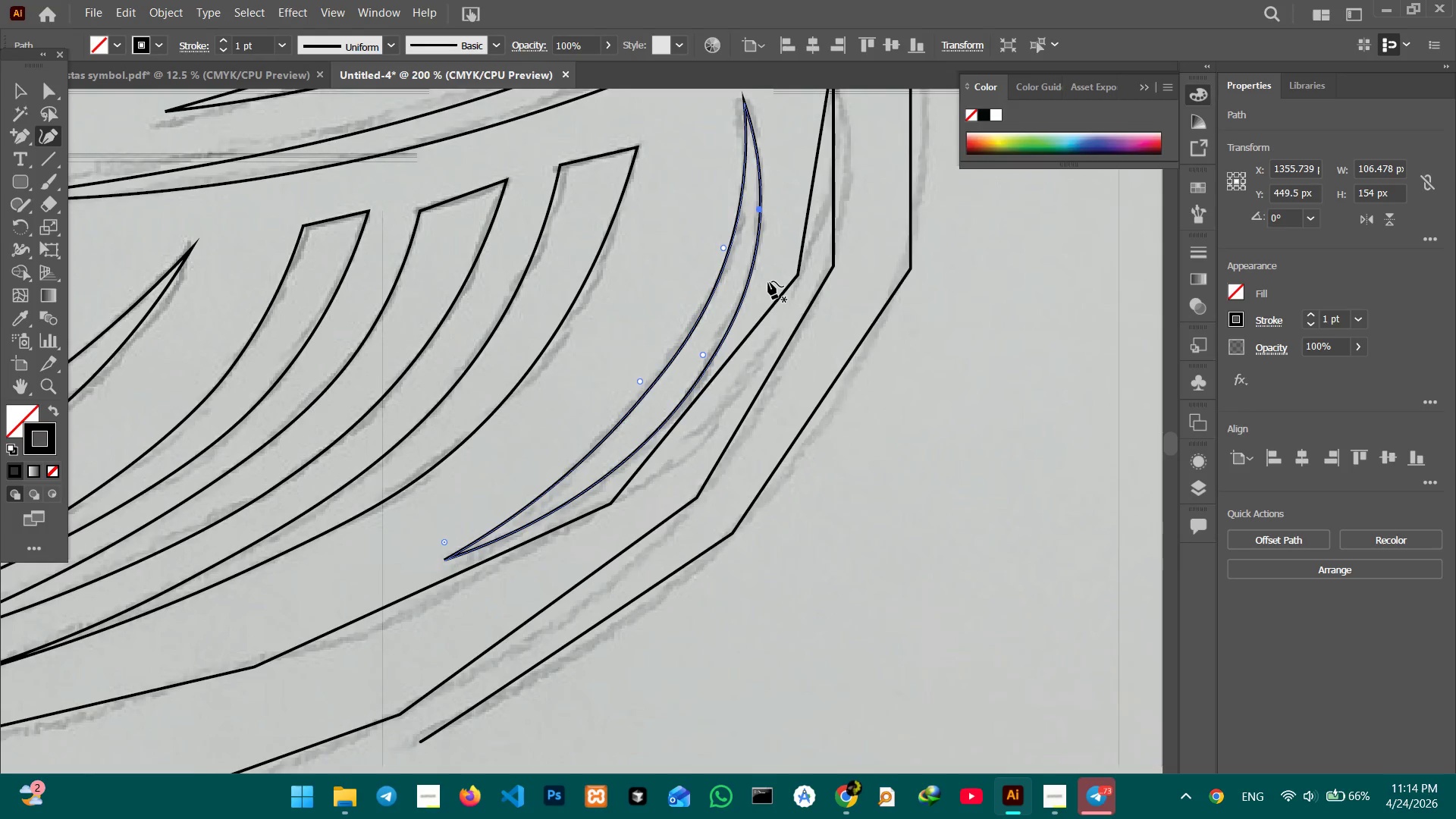 
scroll: coordinate [768, 281], scroll_direction: down, amount: 3.0
 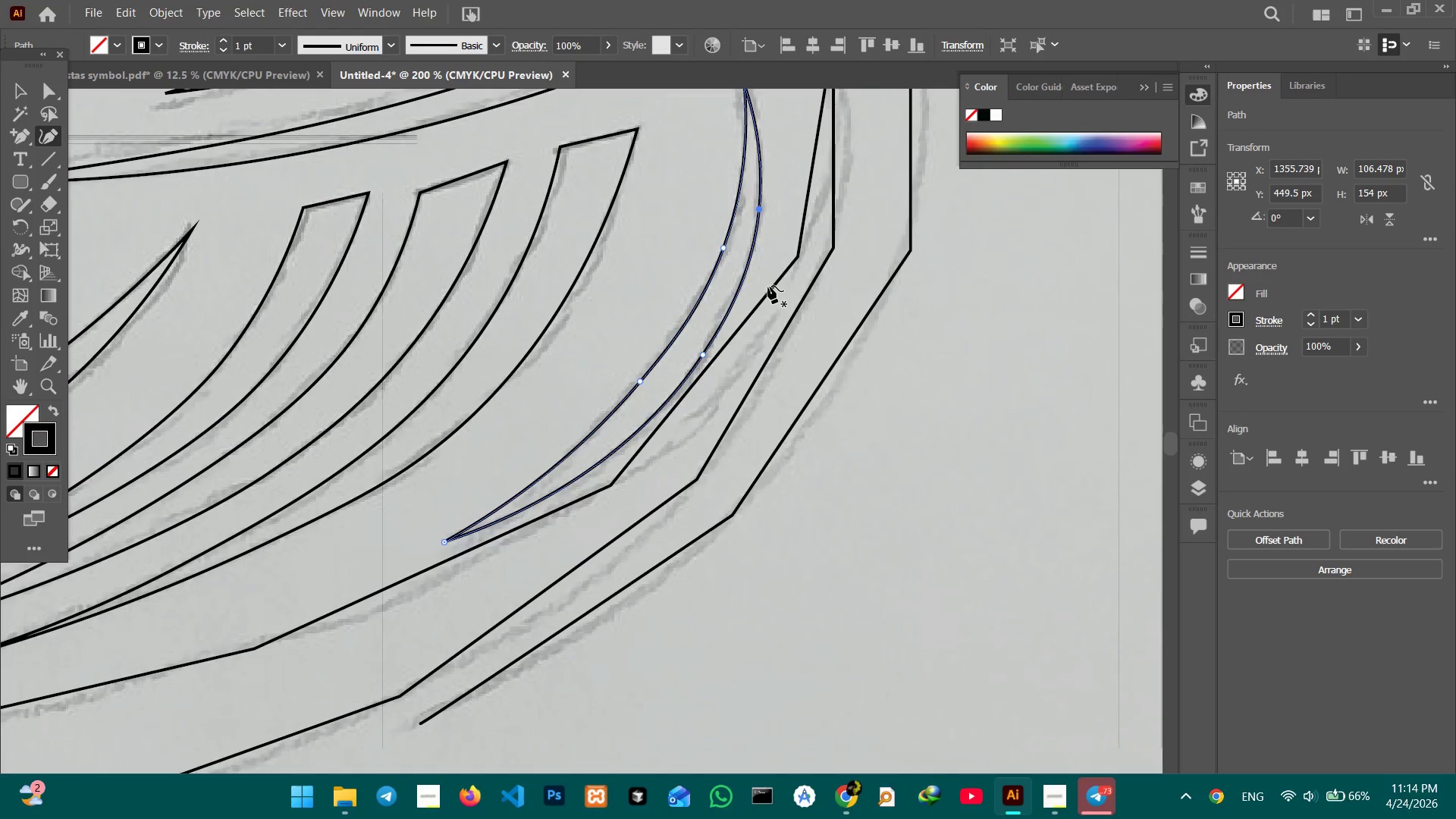 
left_click([768, 288])
 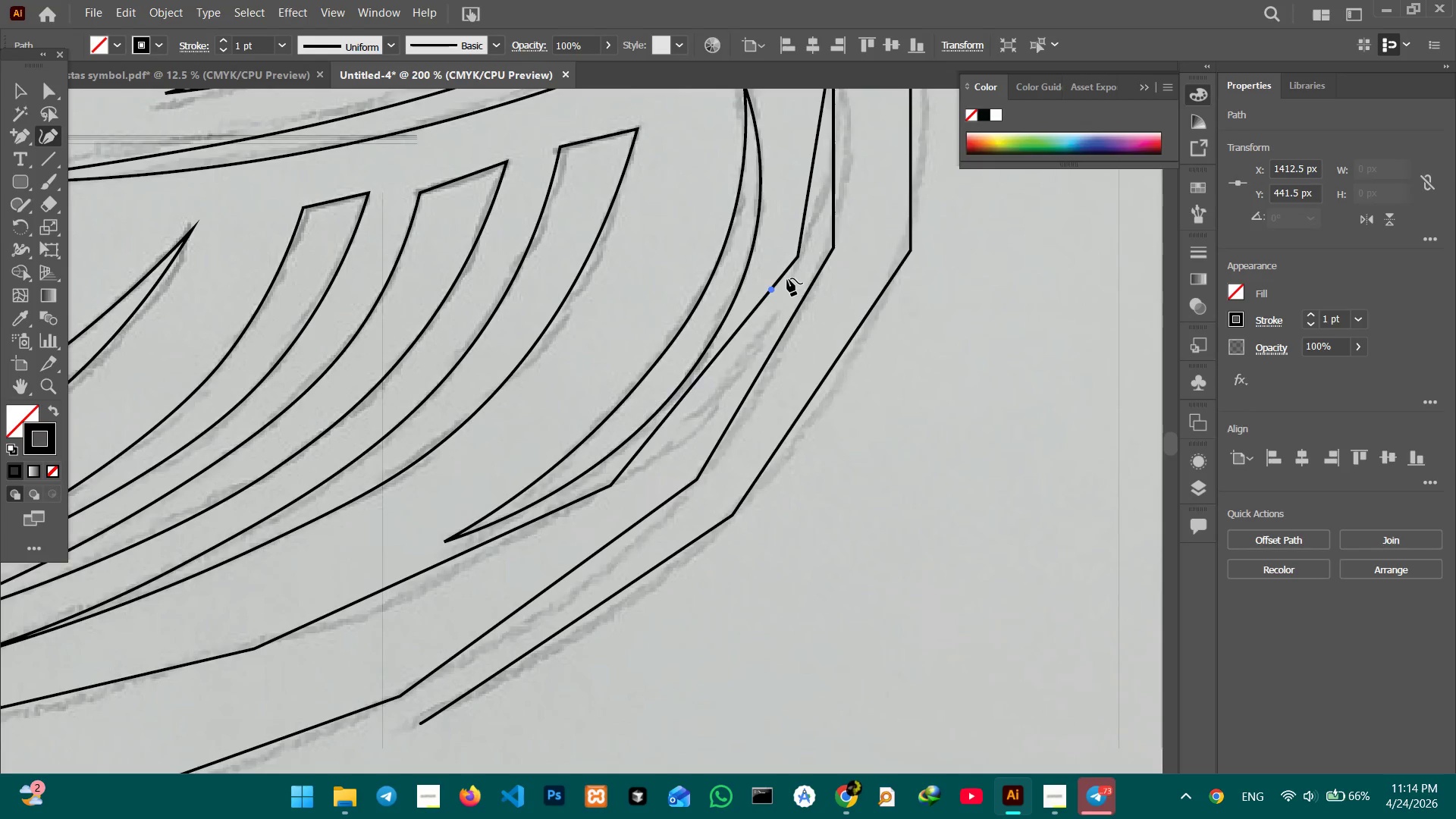 
key(Backspace)
 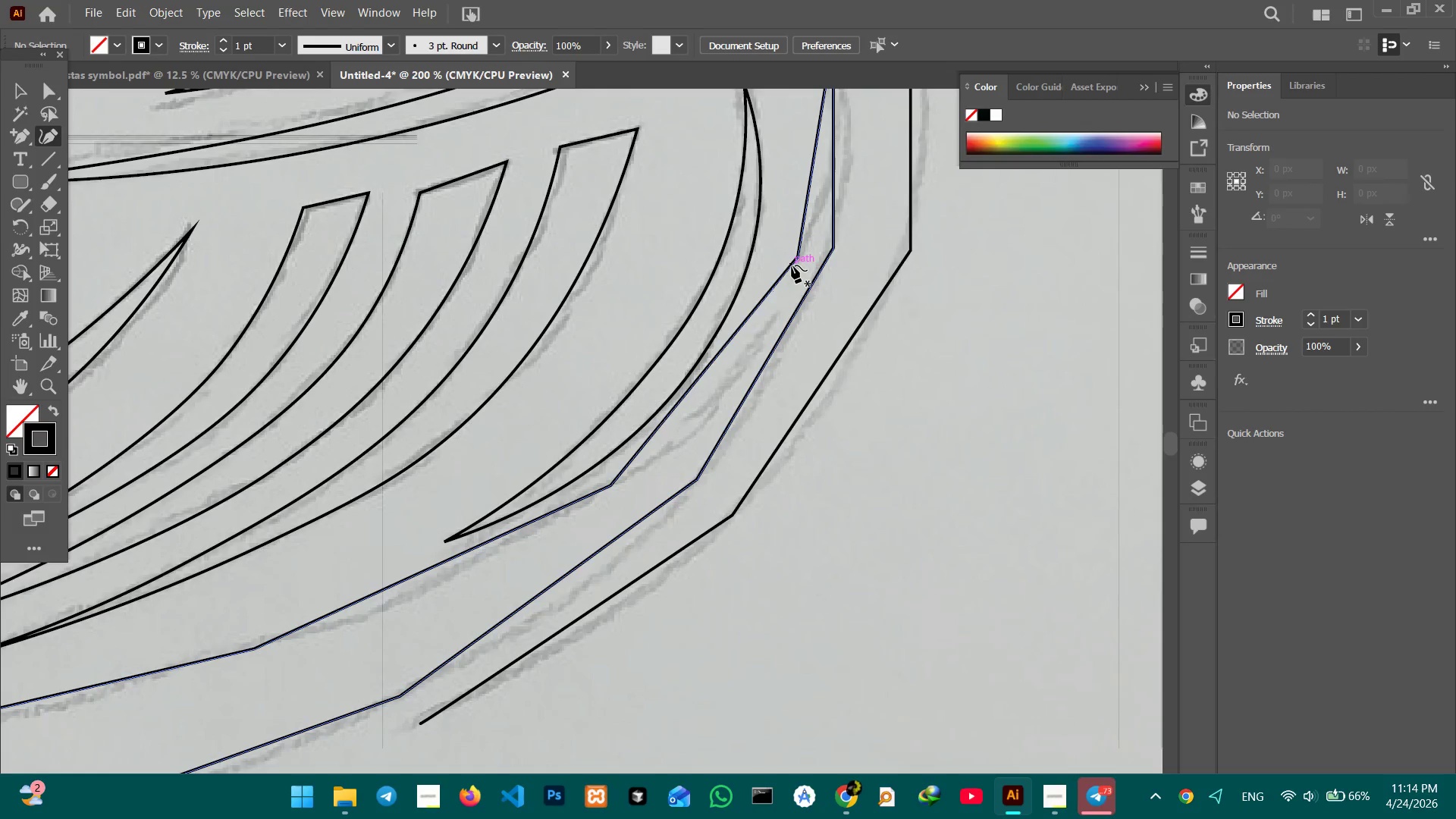 
left_click([792, 265])
 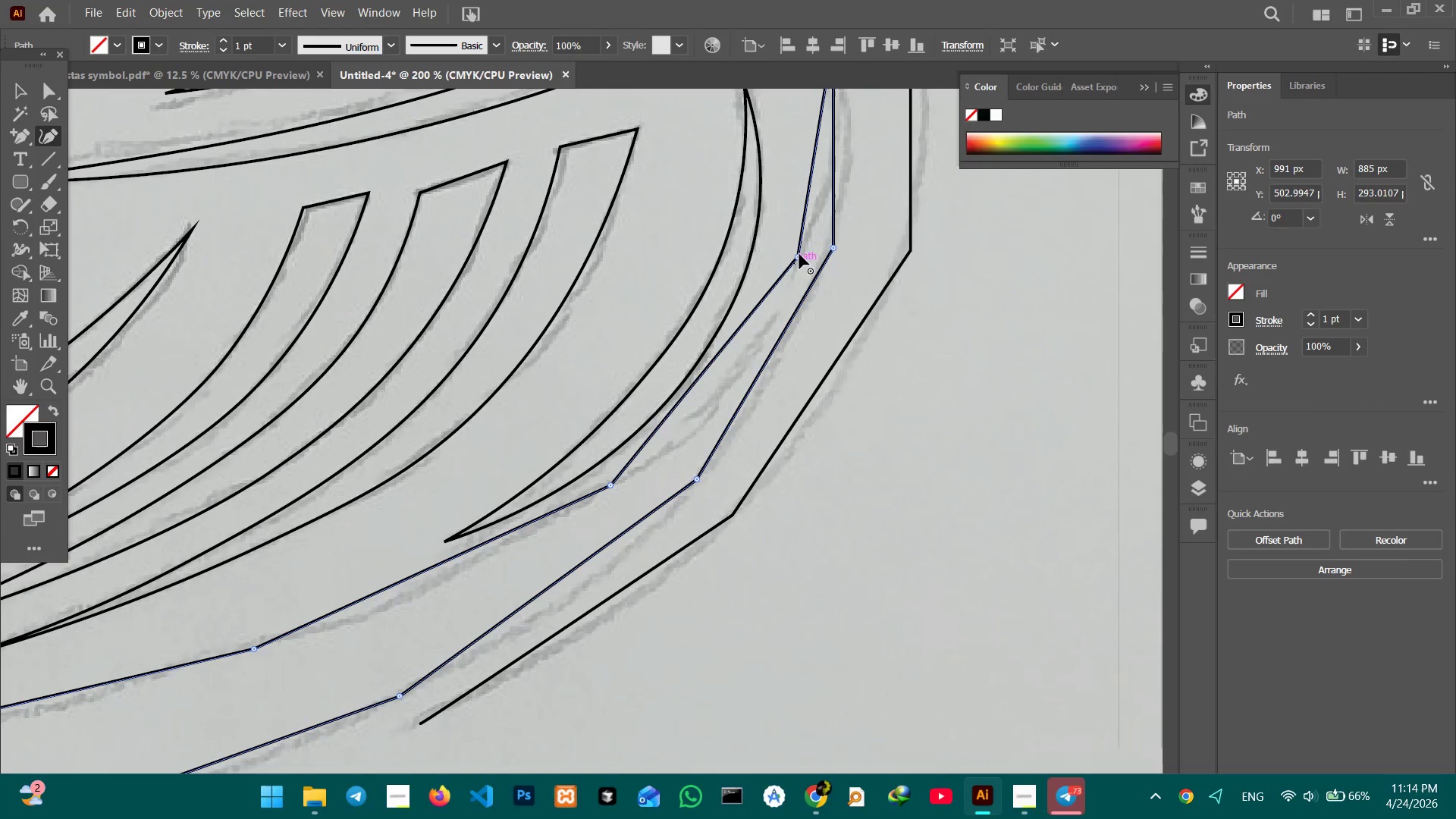 
double_click([799, 254])
 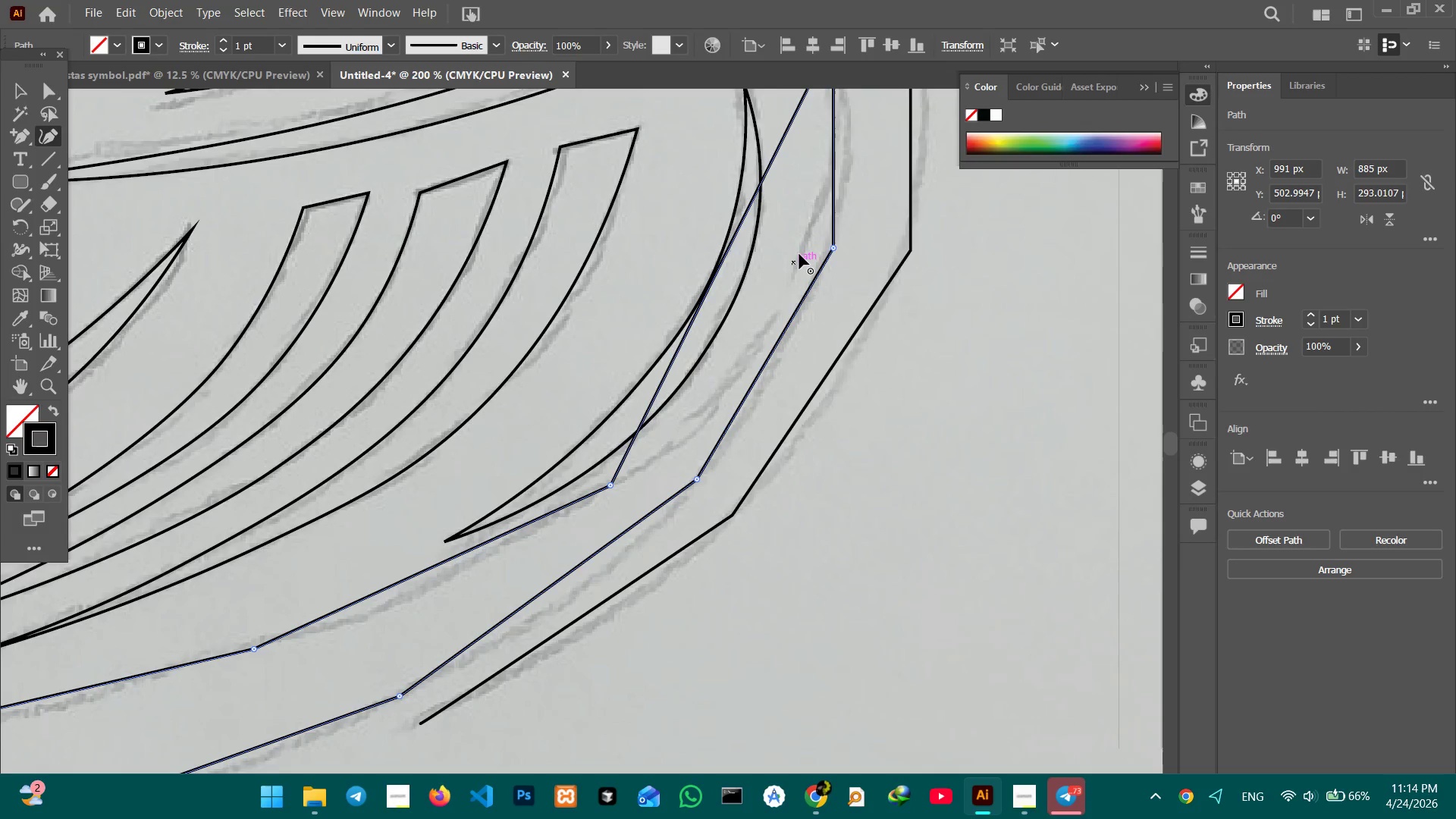 
key(Backspace)
 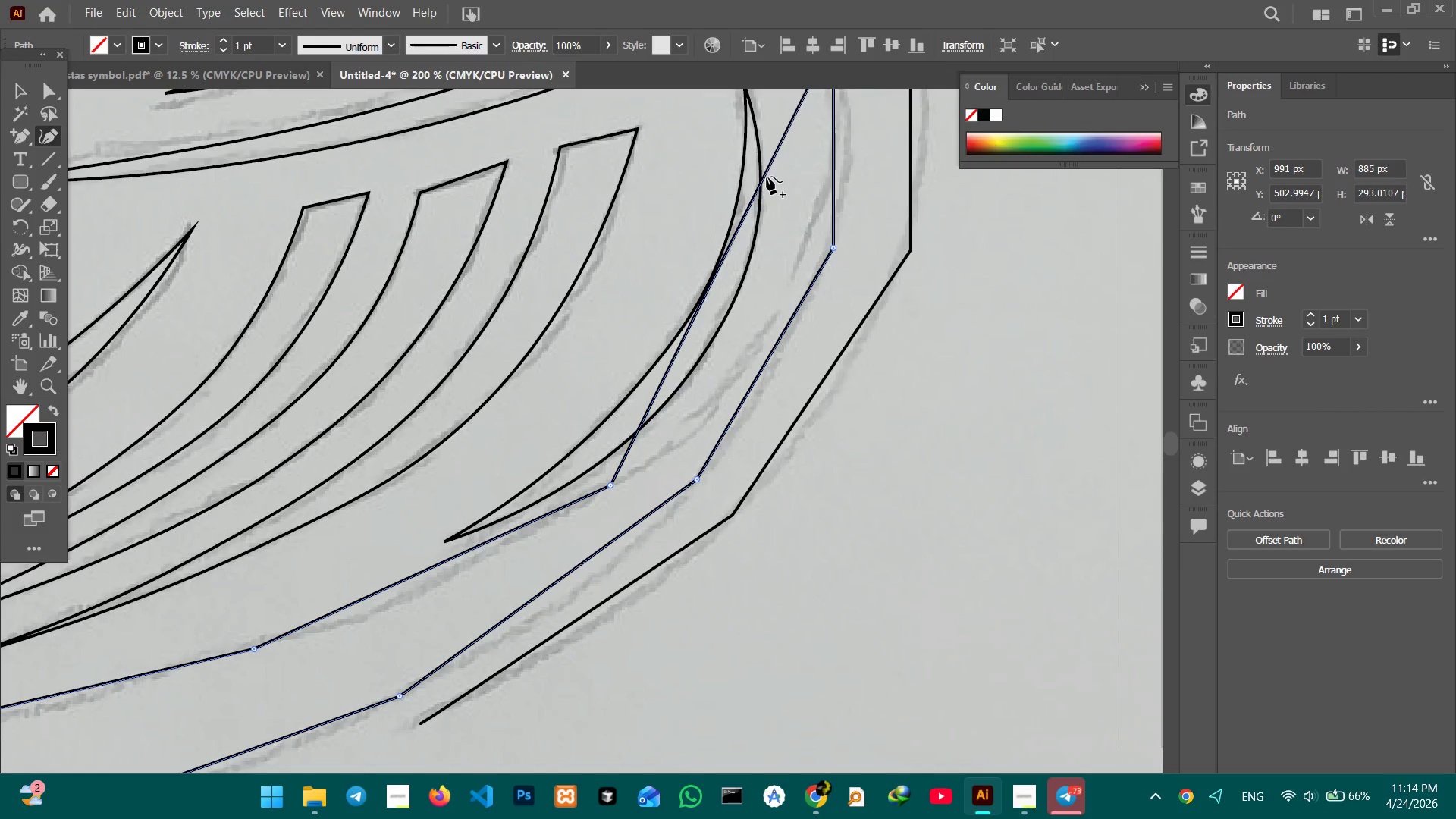 
left_click_drag(start_coordinate=[767, 174], to_coordinate=[804, 231])
 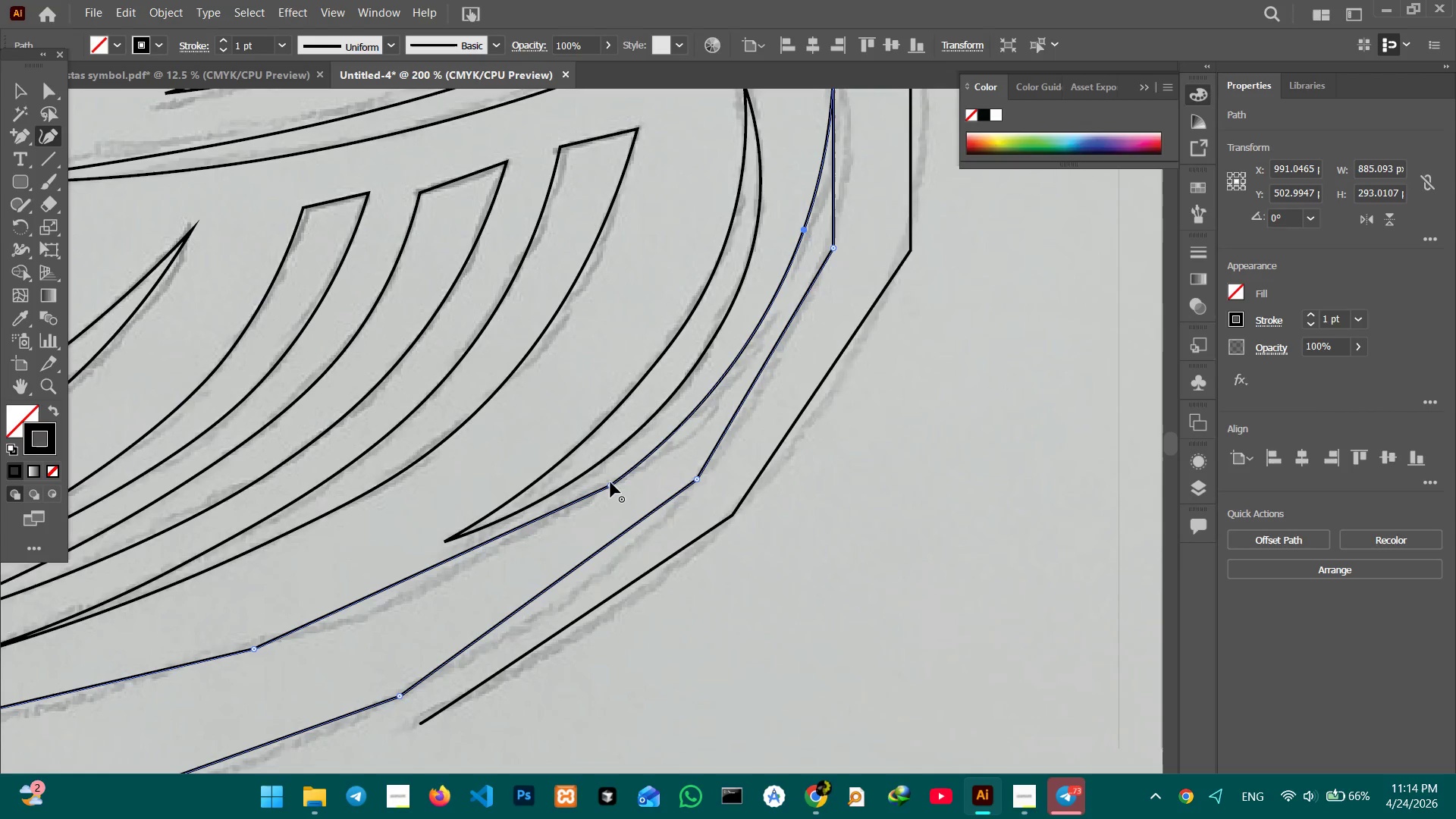 
left_click([610, 483])
 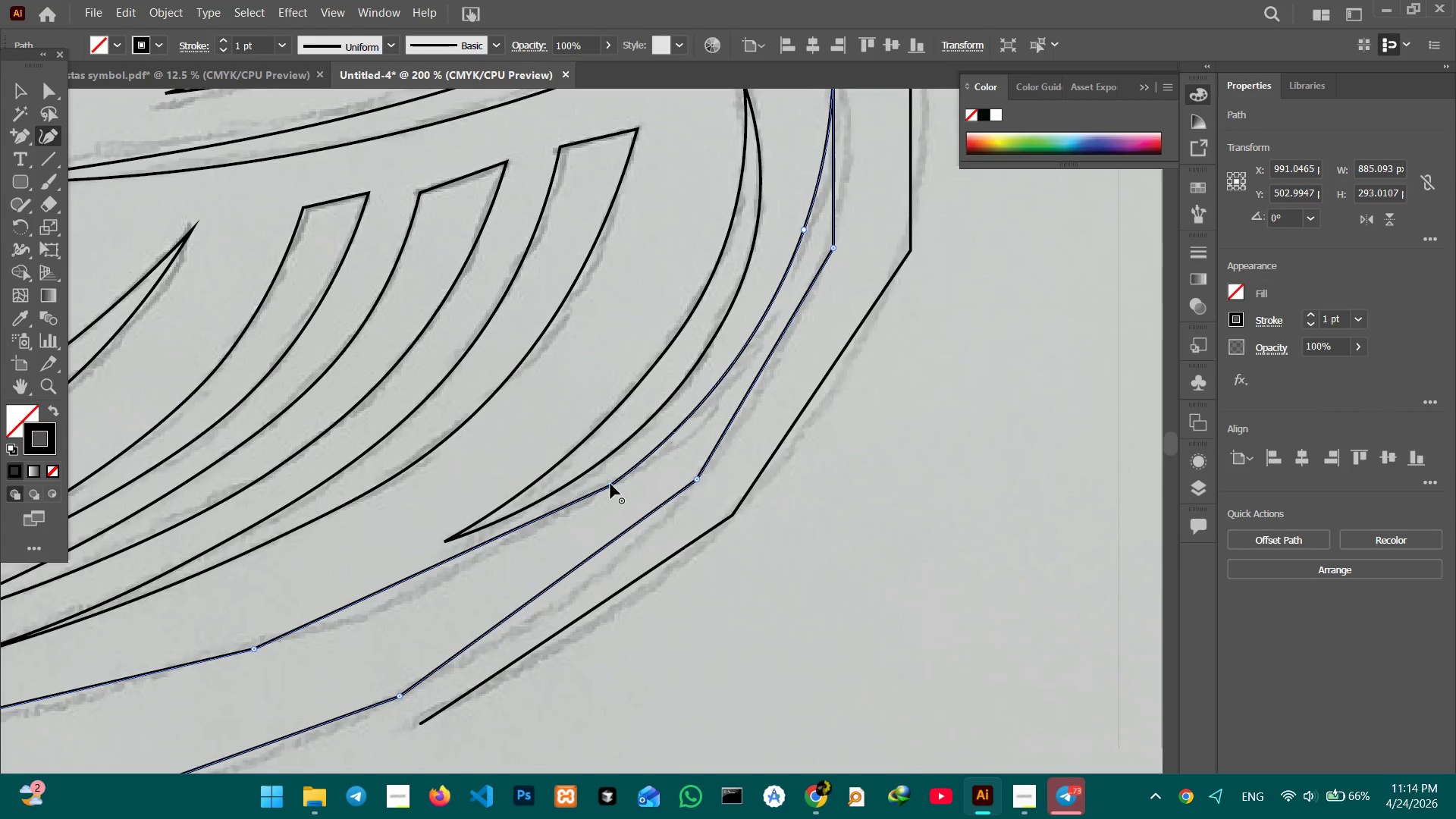 
key(Backspace)
 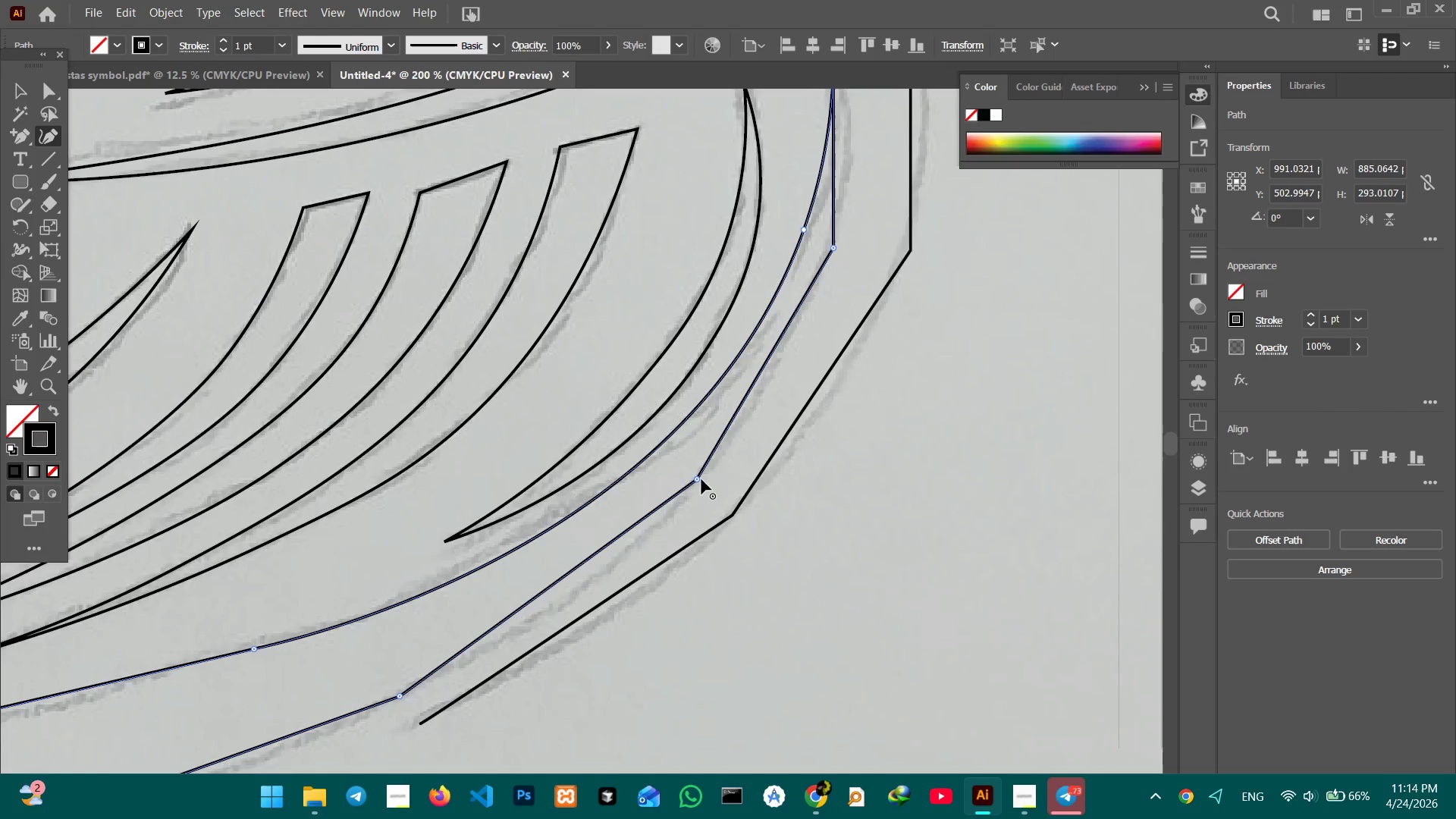 
left_click([695, 479])
 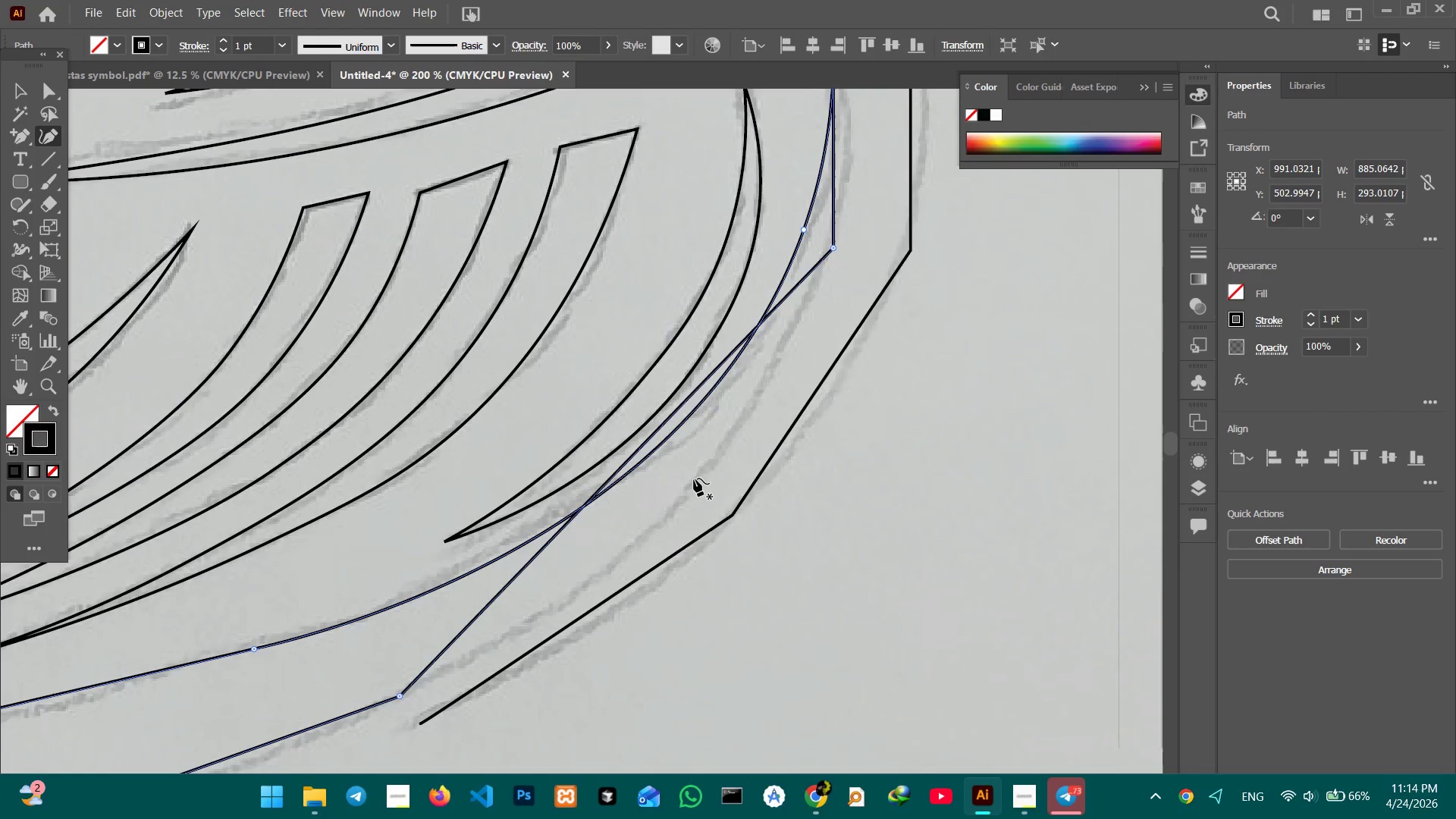 
key(Backspace)
 